 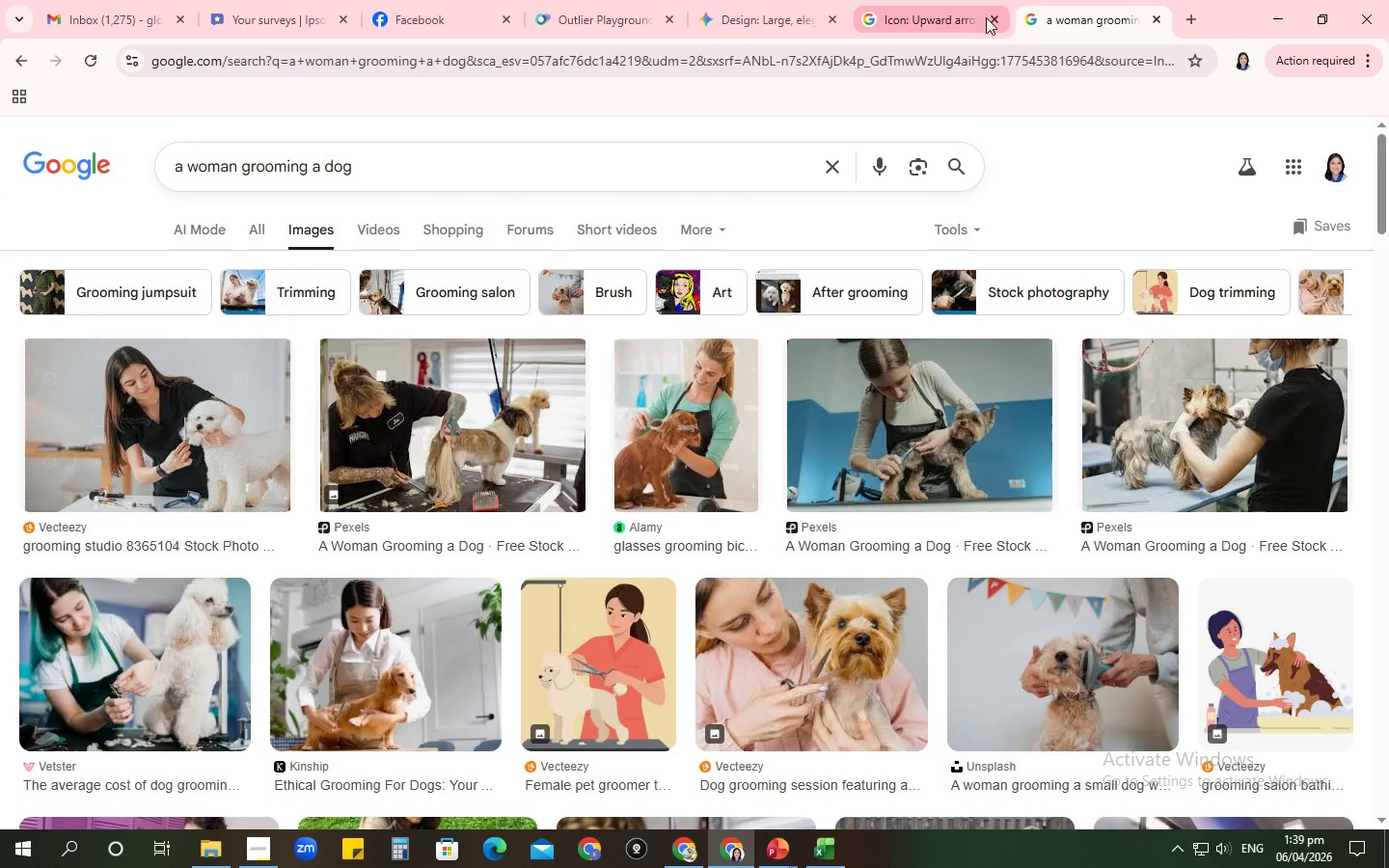 
scroll: coordinate [246, 460], scroll_direction: down, amount: 2.0
 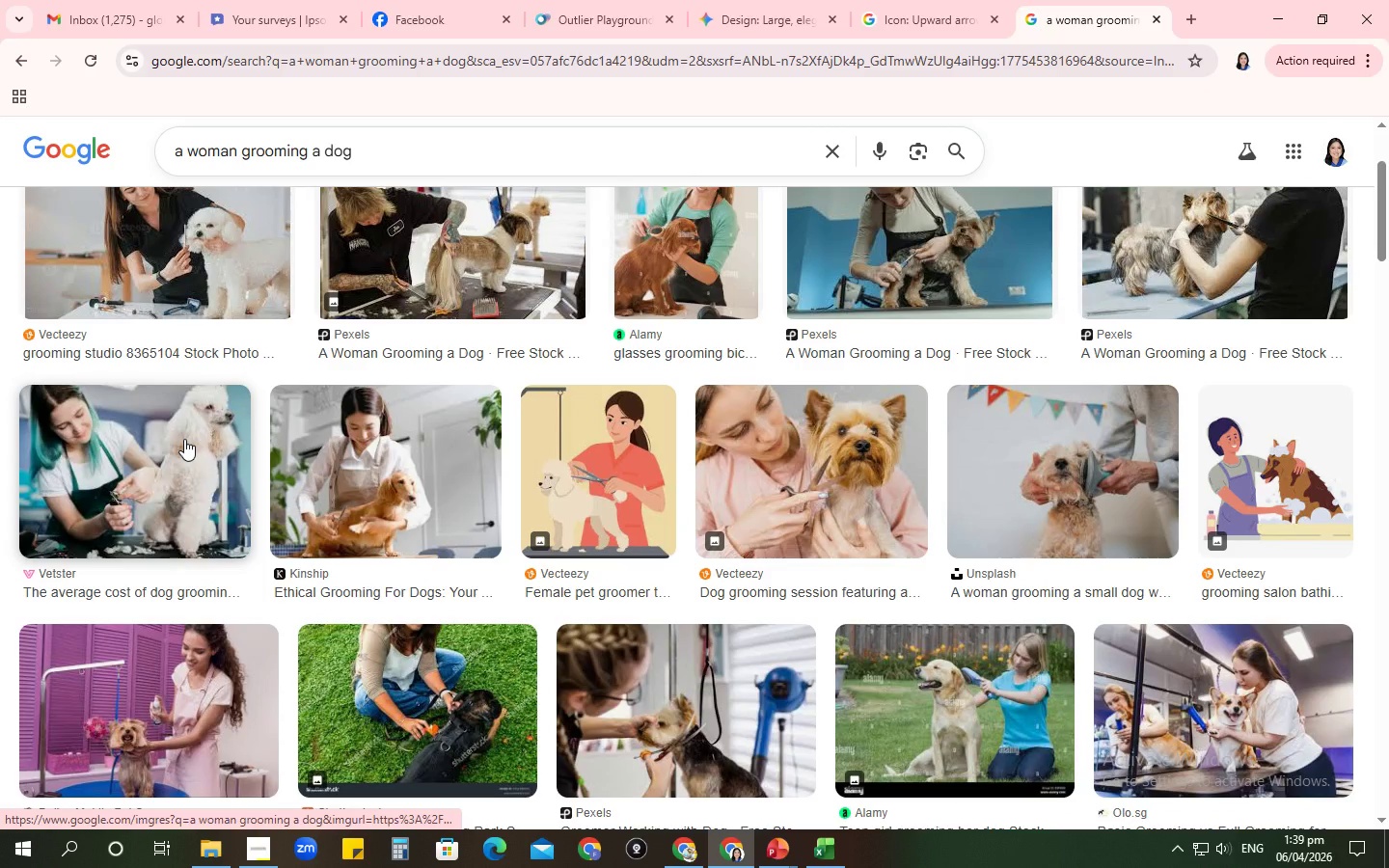 
left_click([184, 439])
 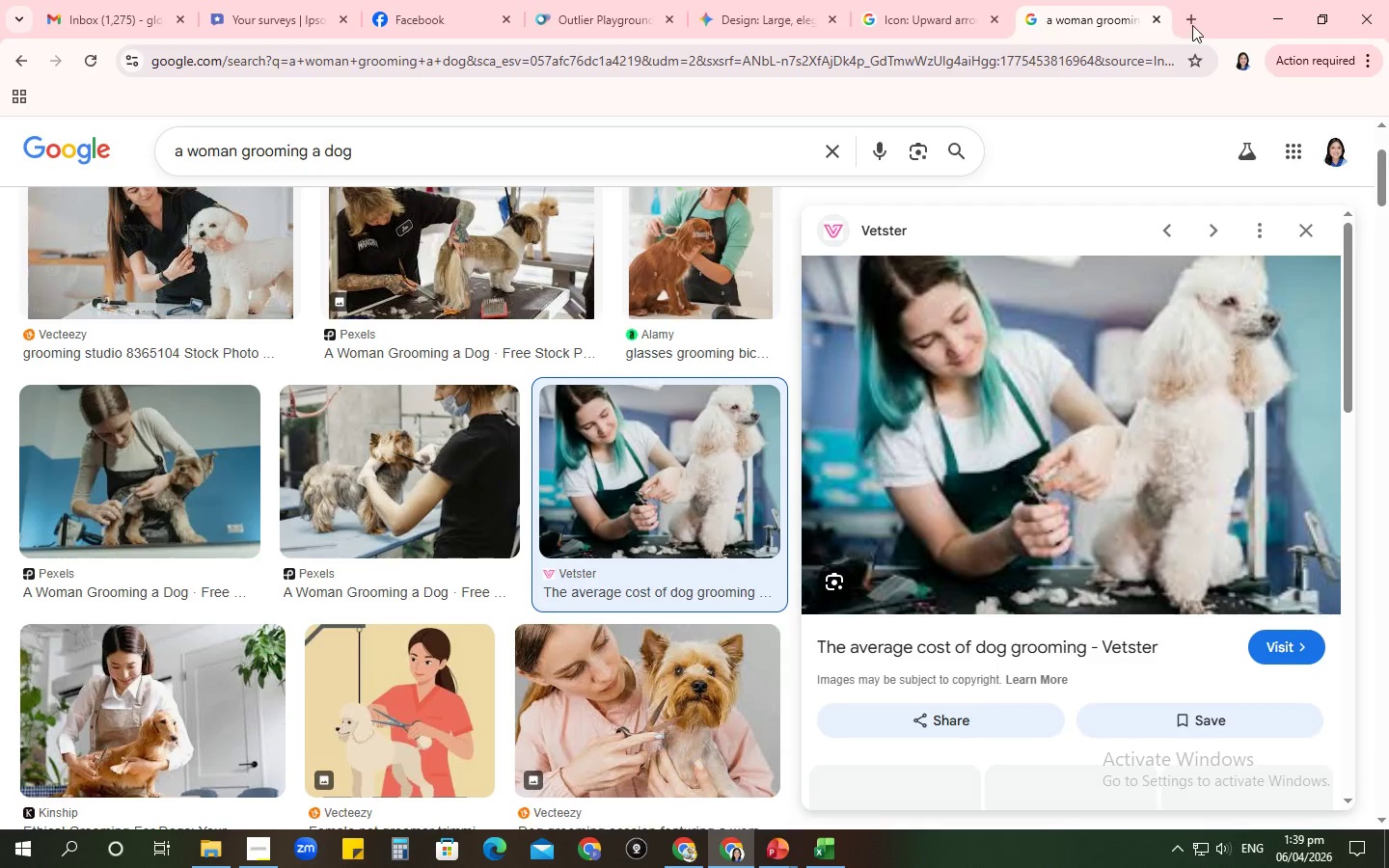 
left_click([1192, 25])
 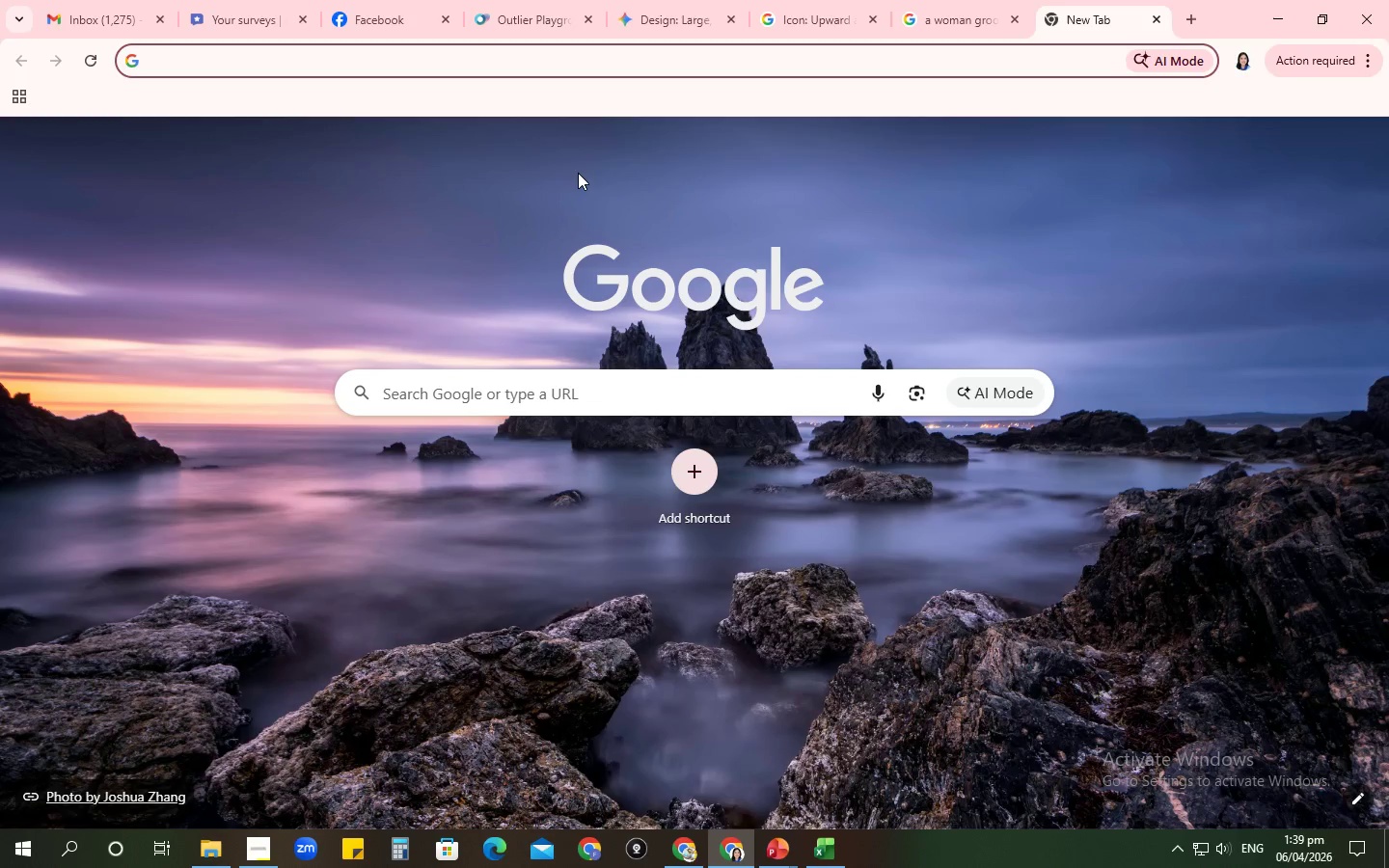 
type(soft sage green color)
 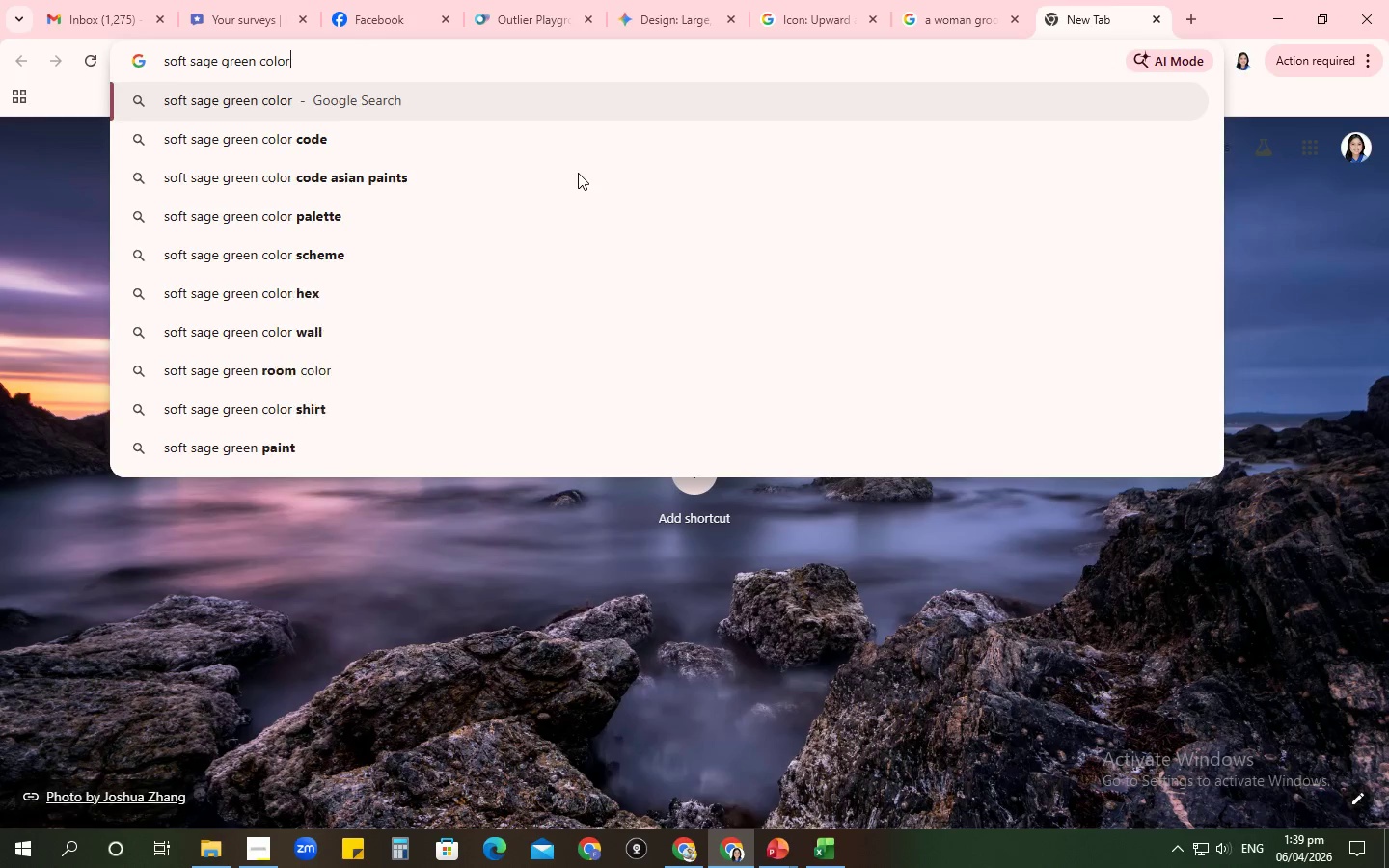 
key(Enter)
 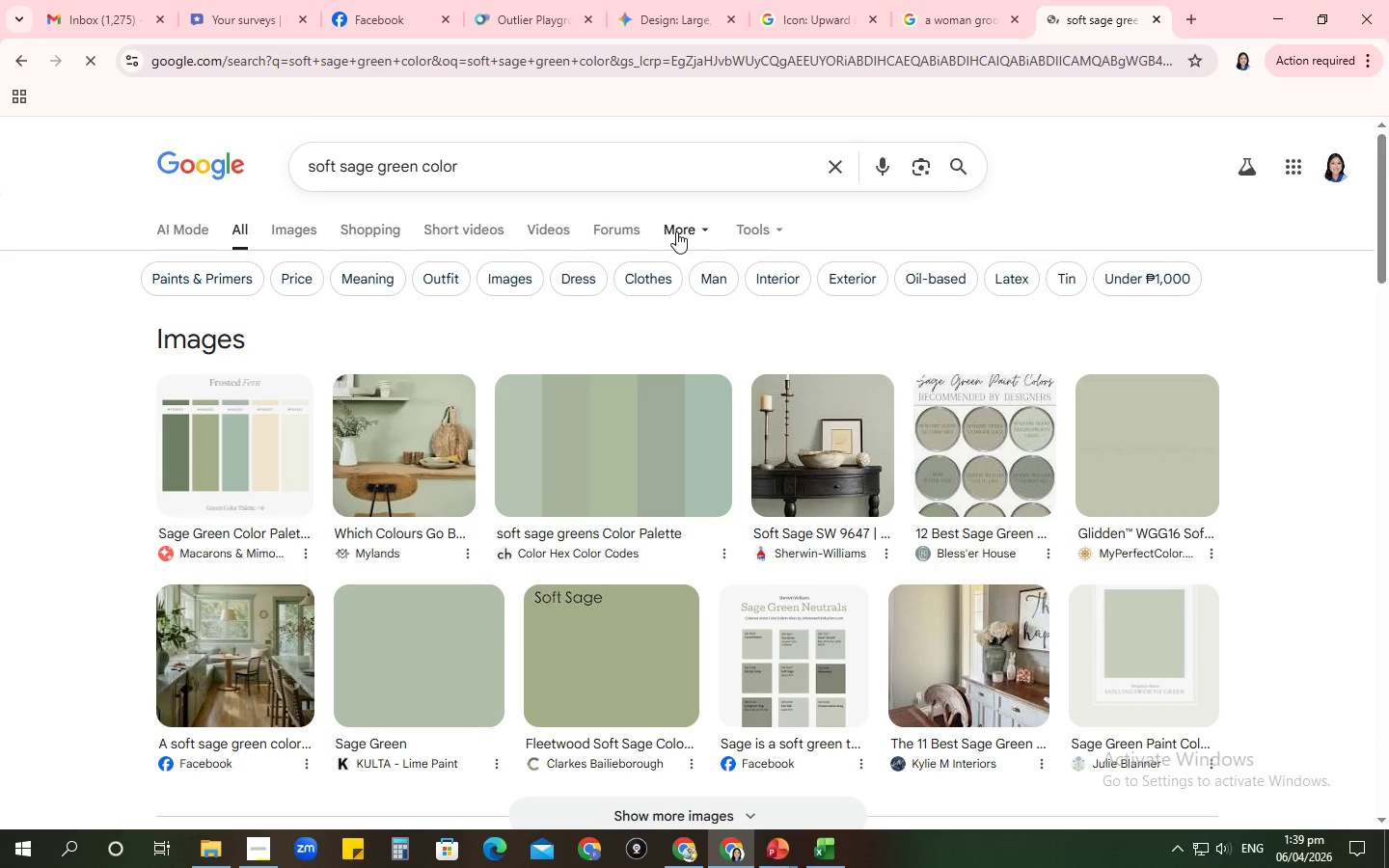 
scroll: coordinate [776, 478], scroll_direction: down, amount: 1.0
 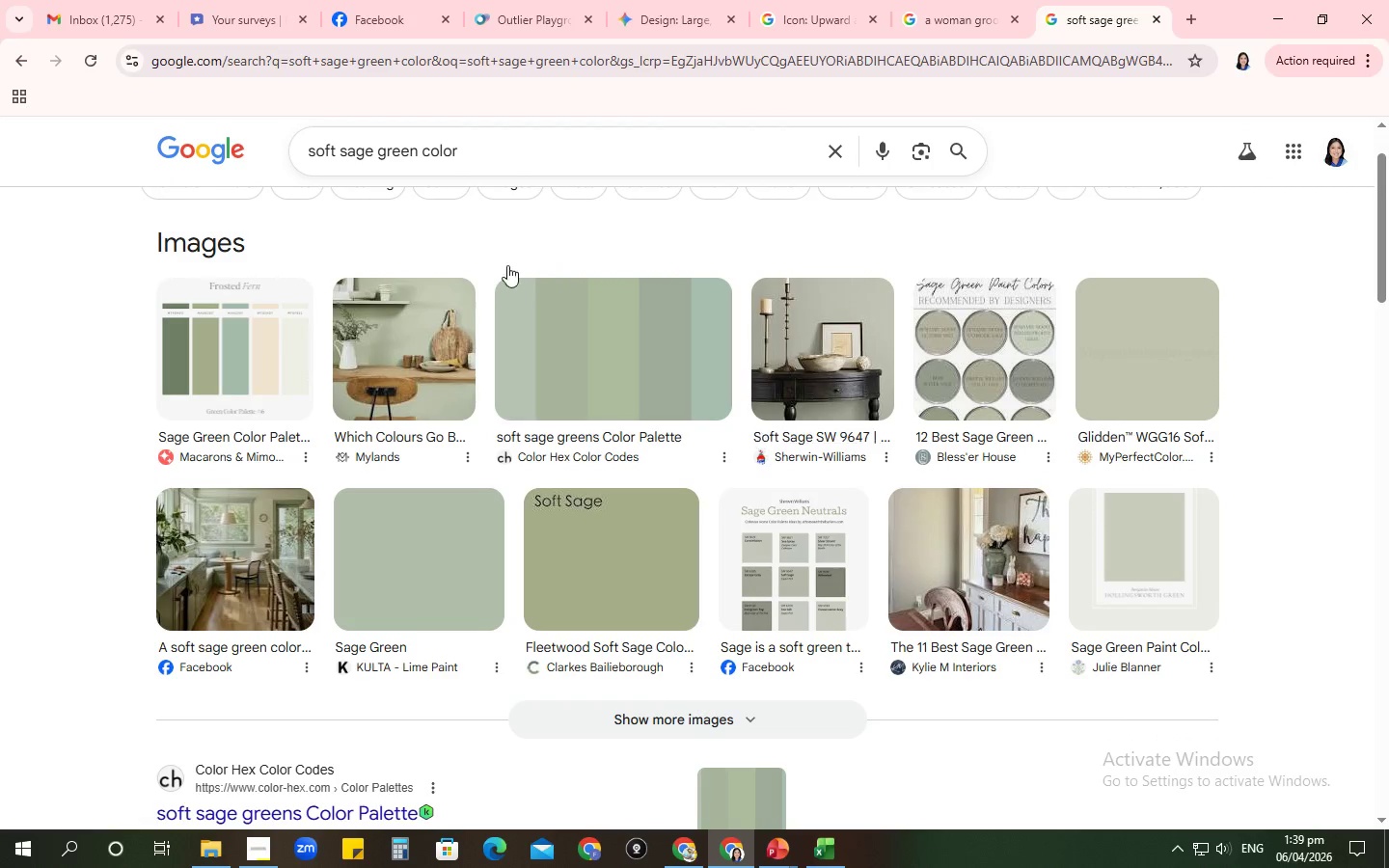 
left_click([497, 142])
 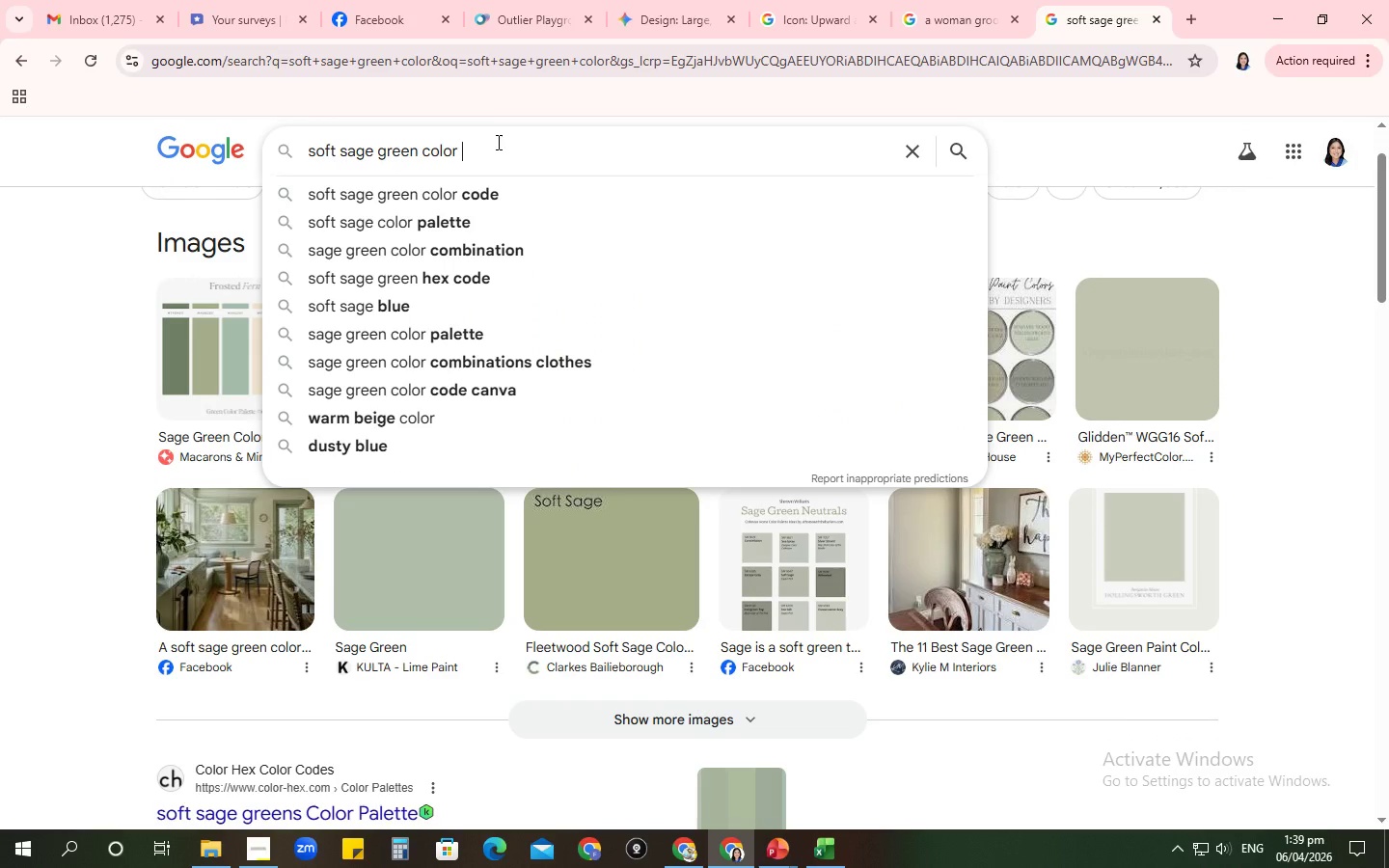 
type( code)
 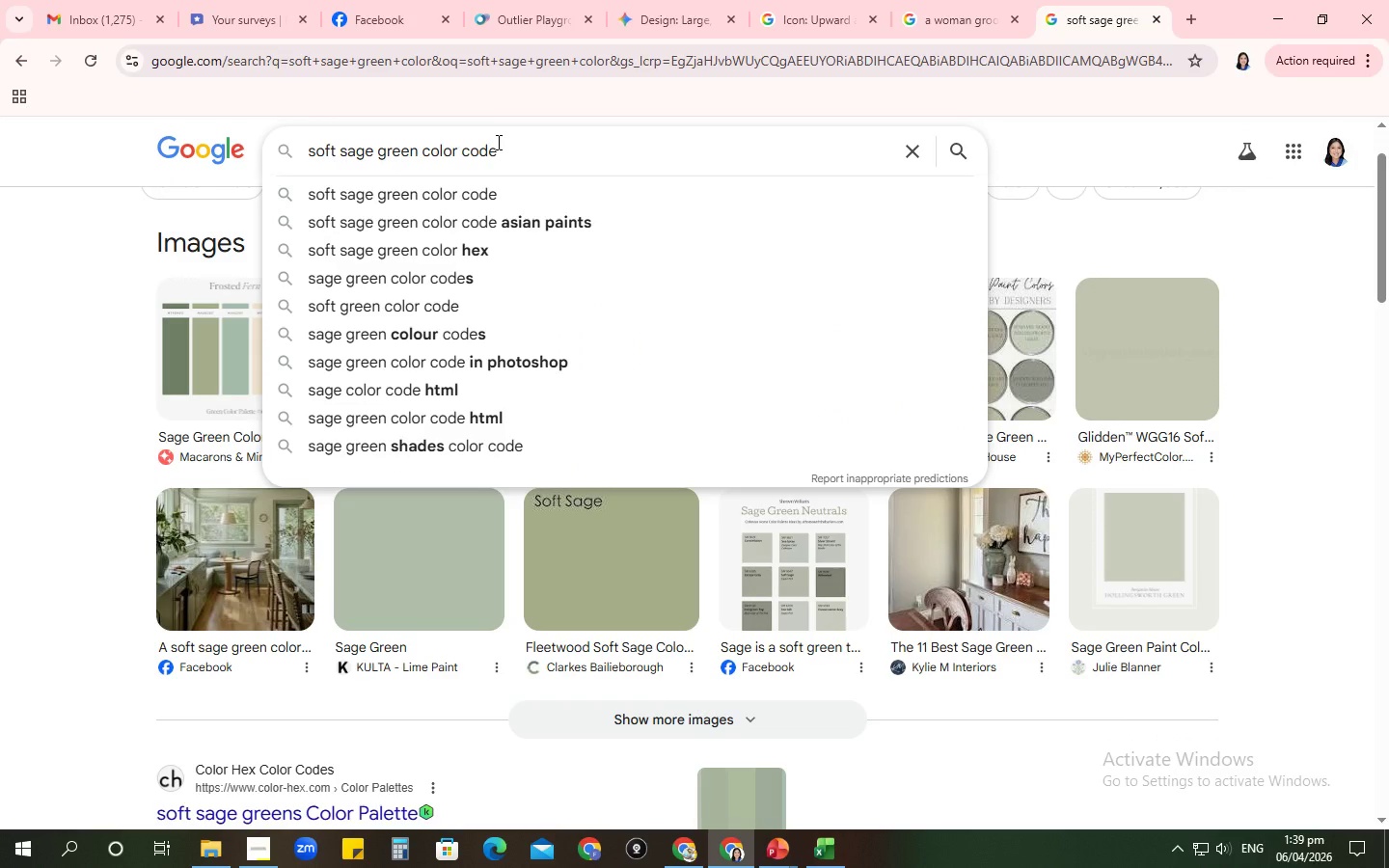 
key(Enter)
 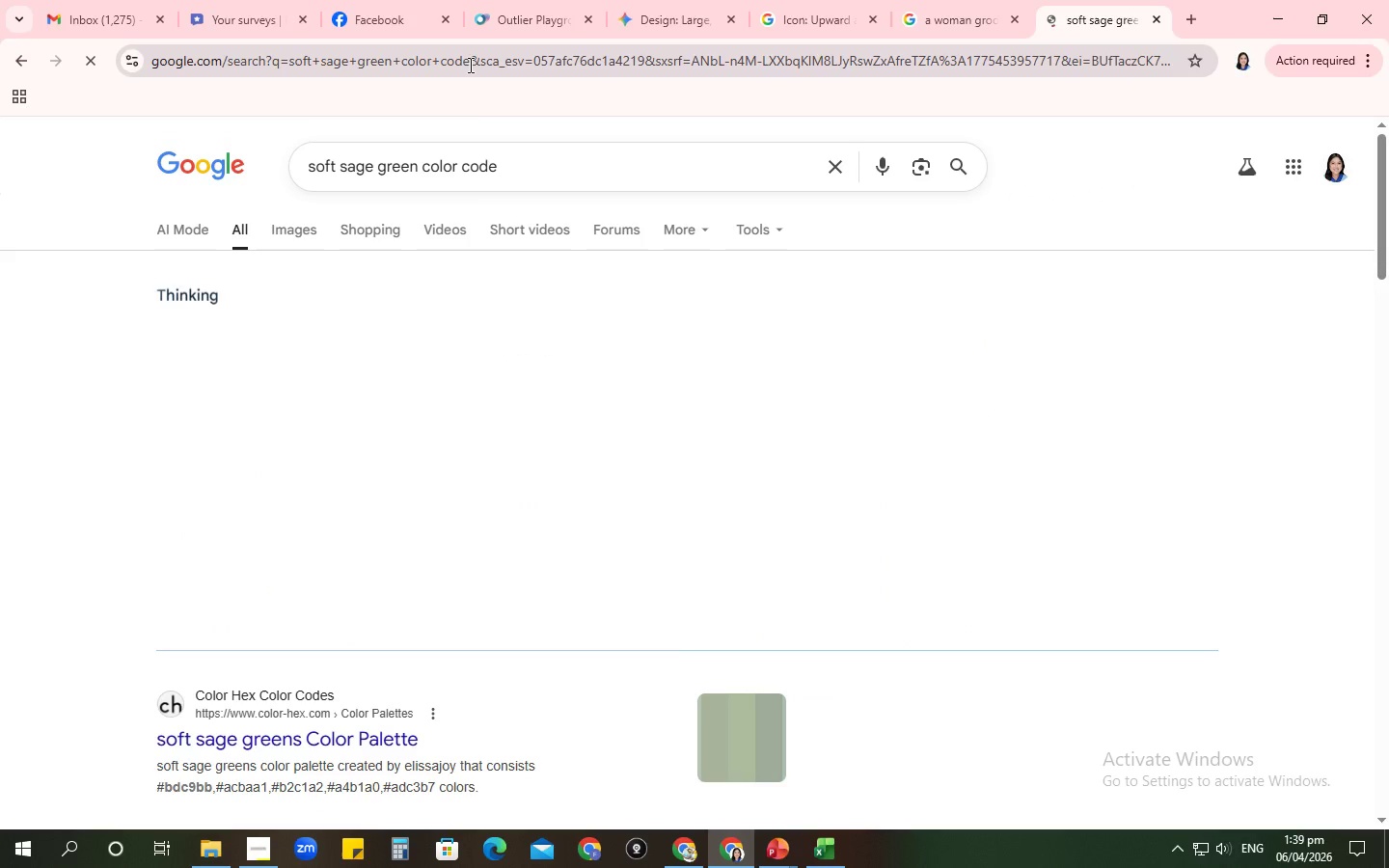 
mouse_move([584, 574])
 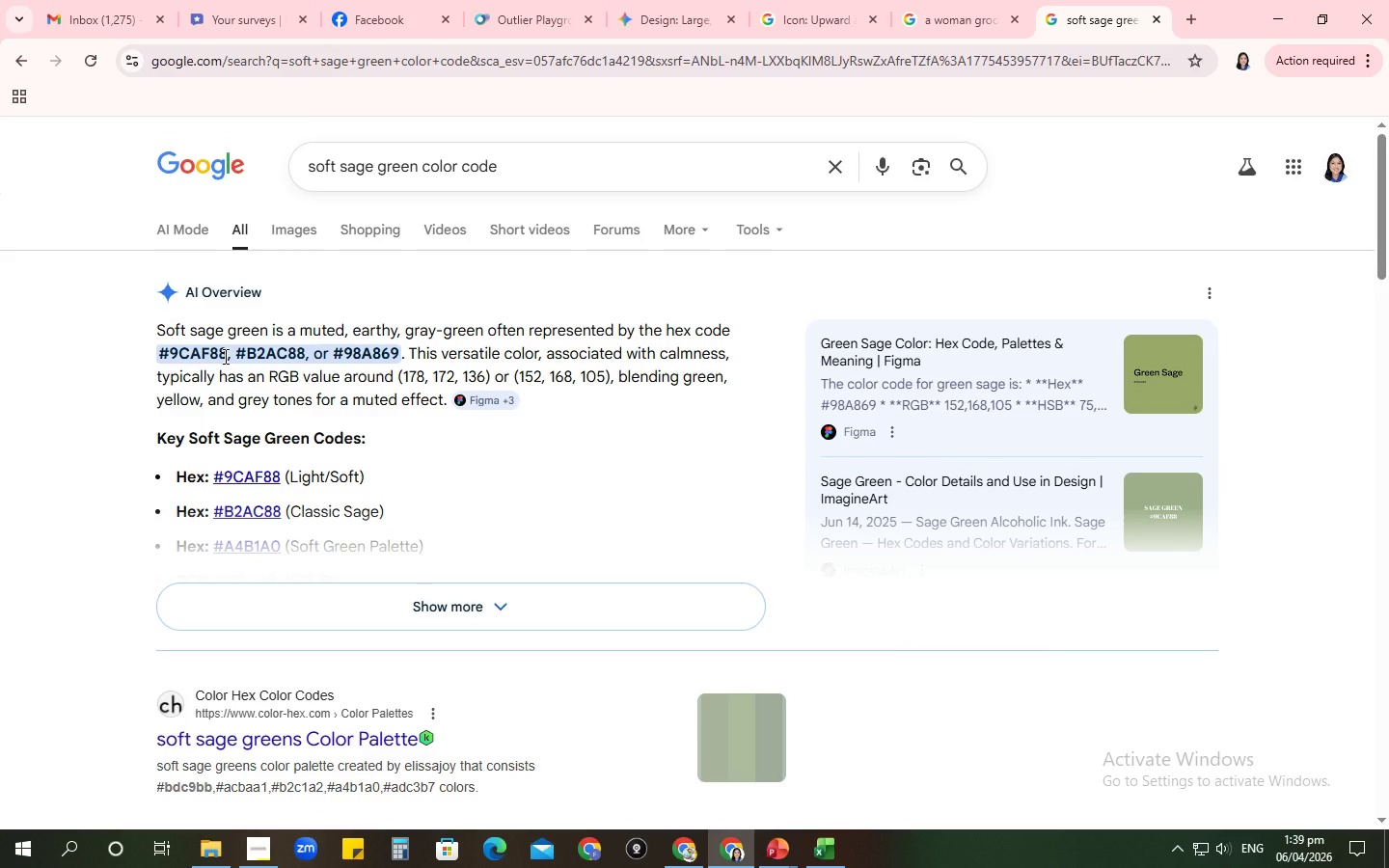 
left_click([286, 218])
 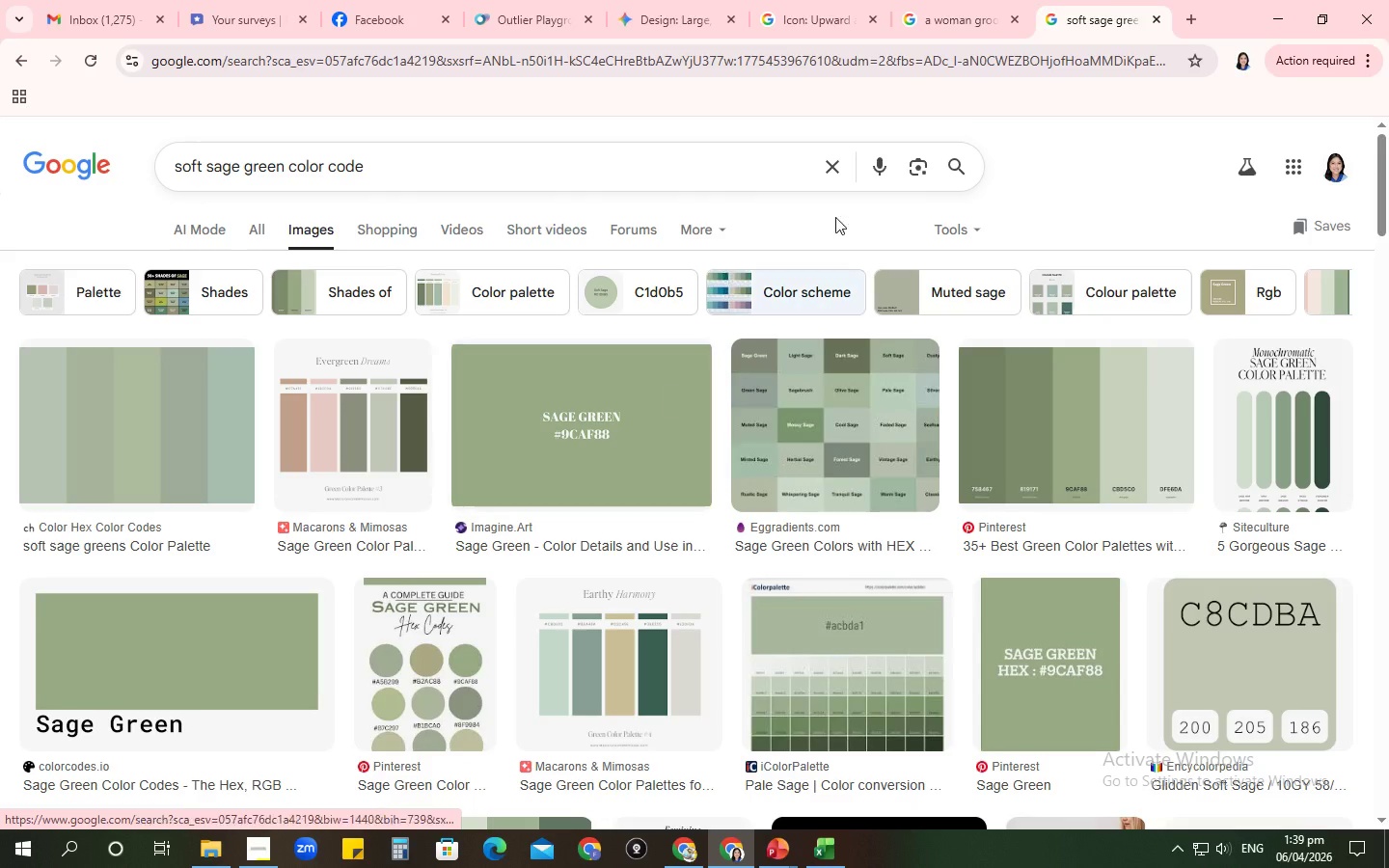 
wait(5.81)
 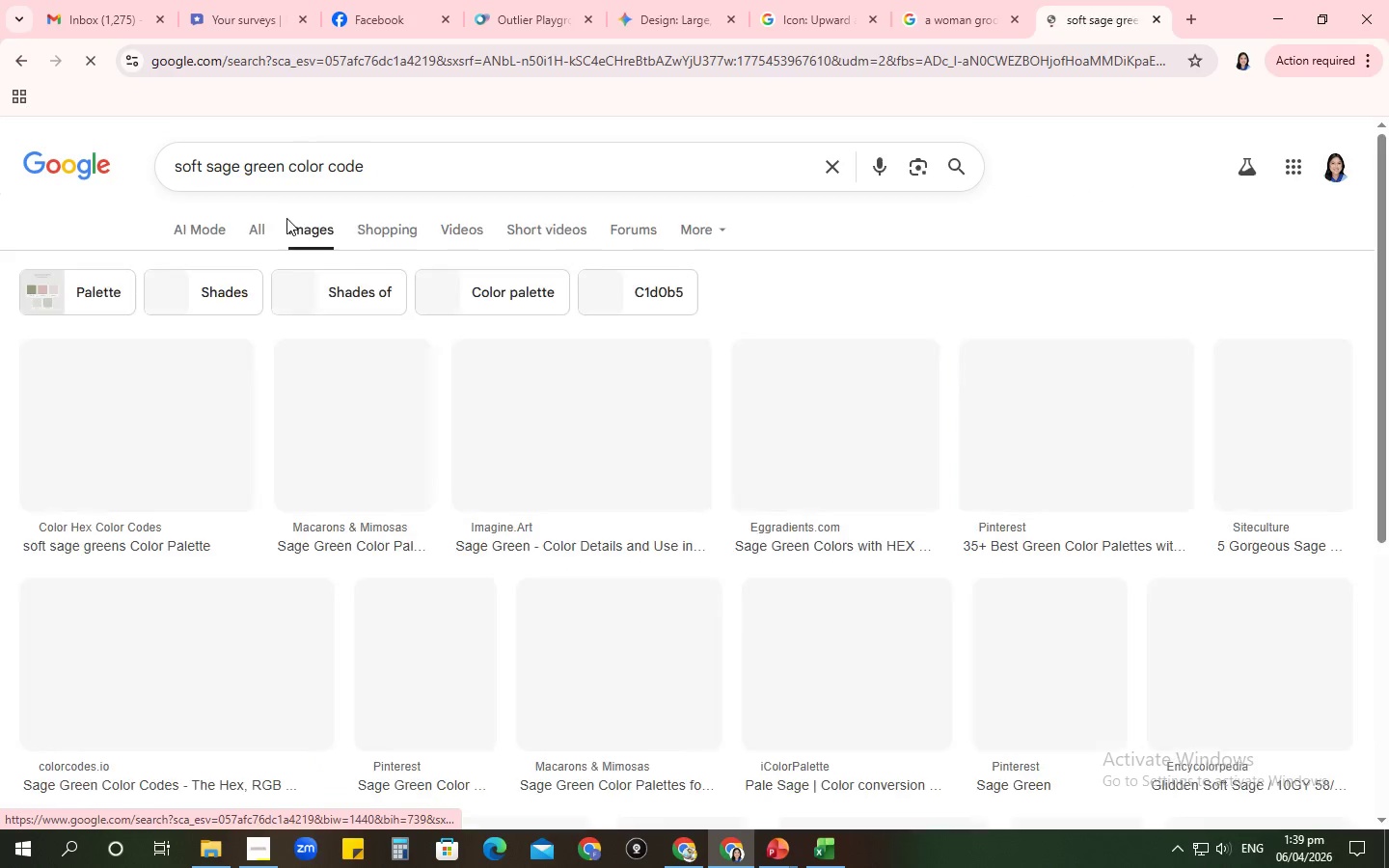 
left_click([823, 867])
 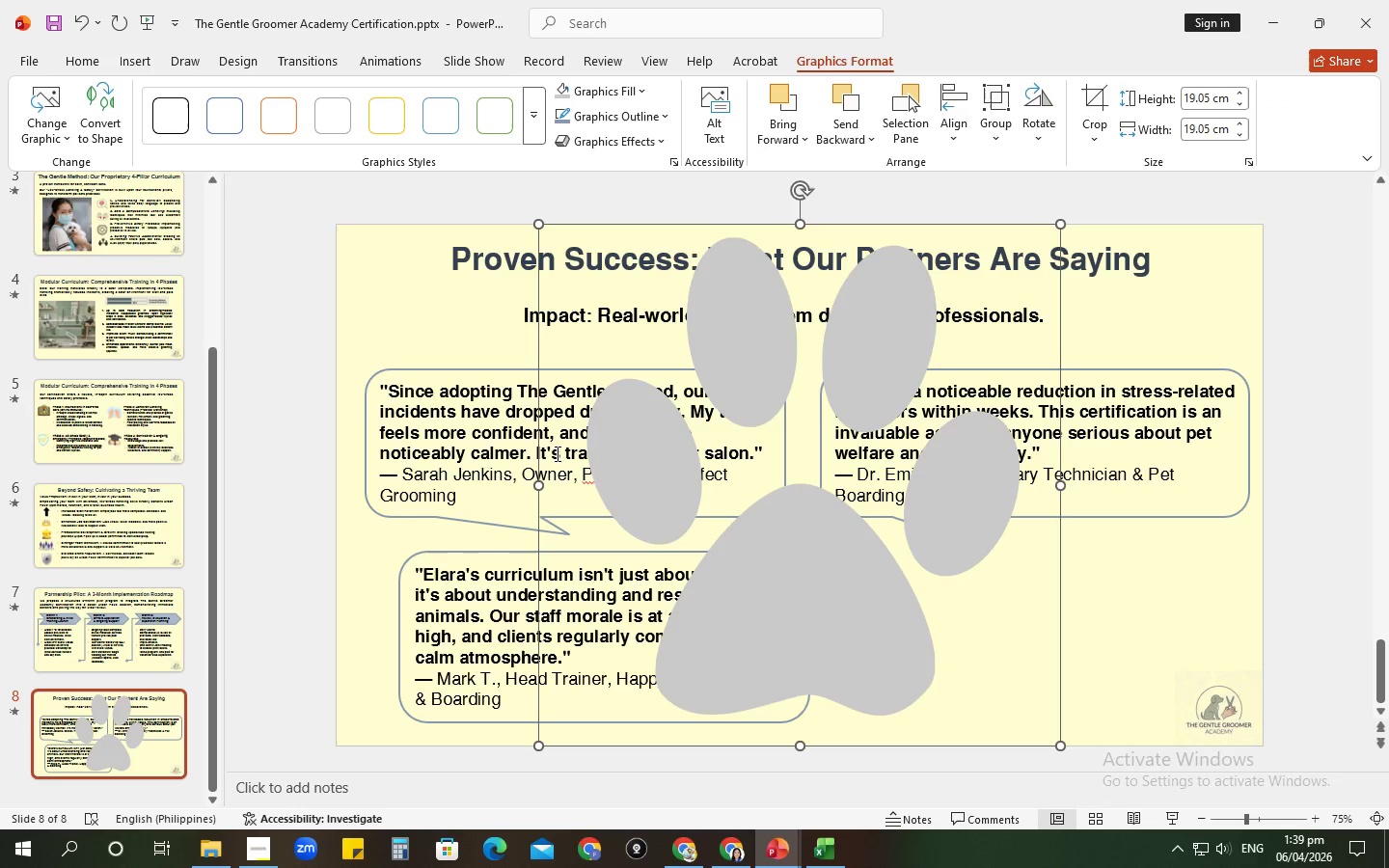 
left_click([466, 370])
 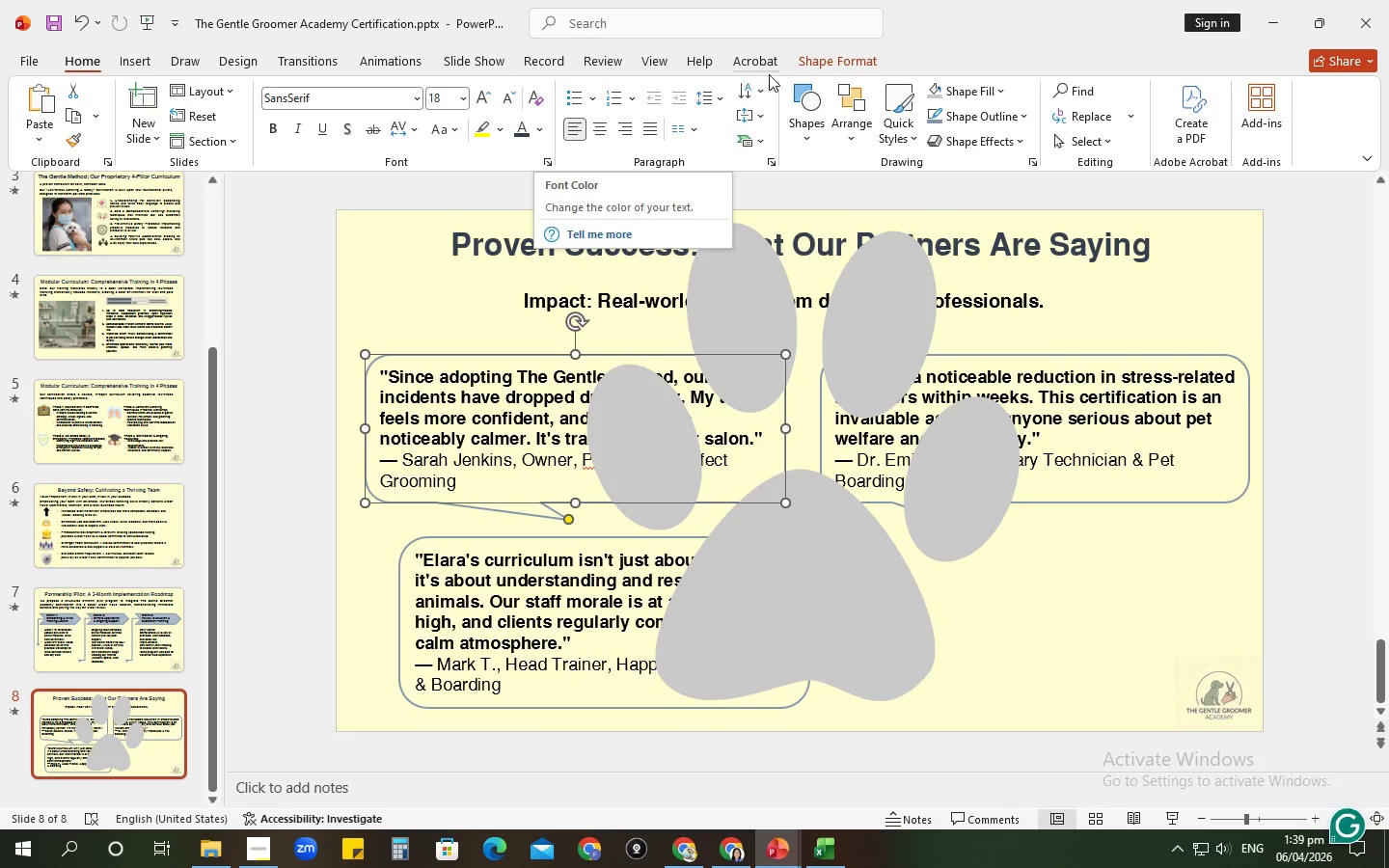 
left_click([865, 59])
 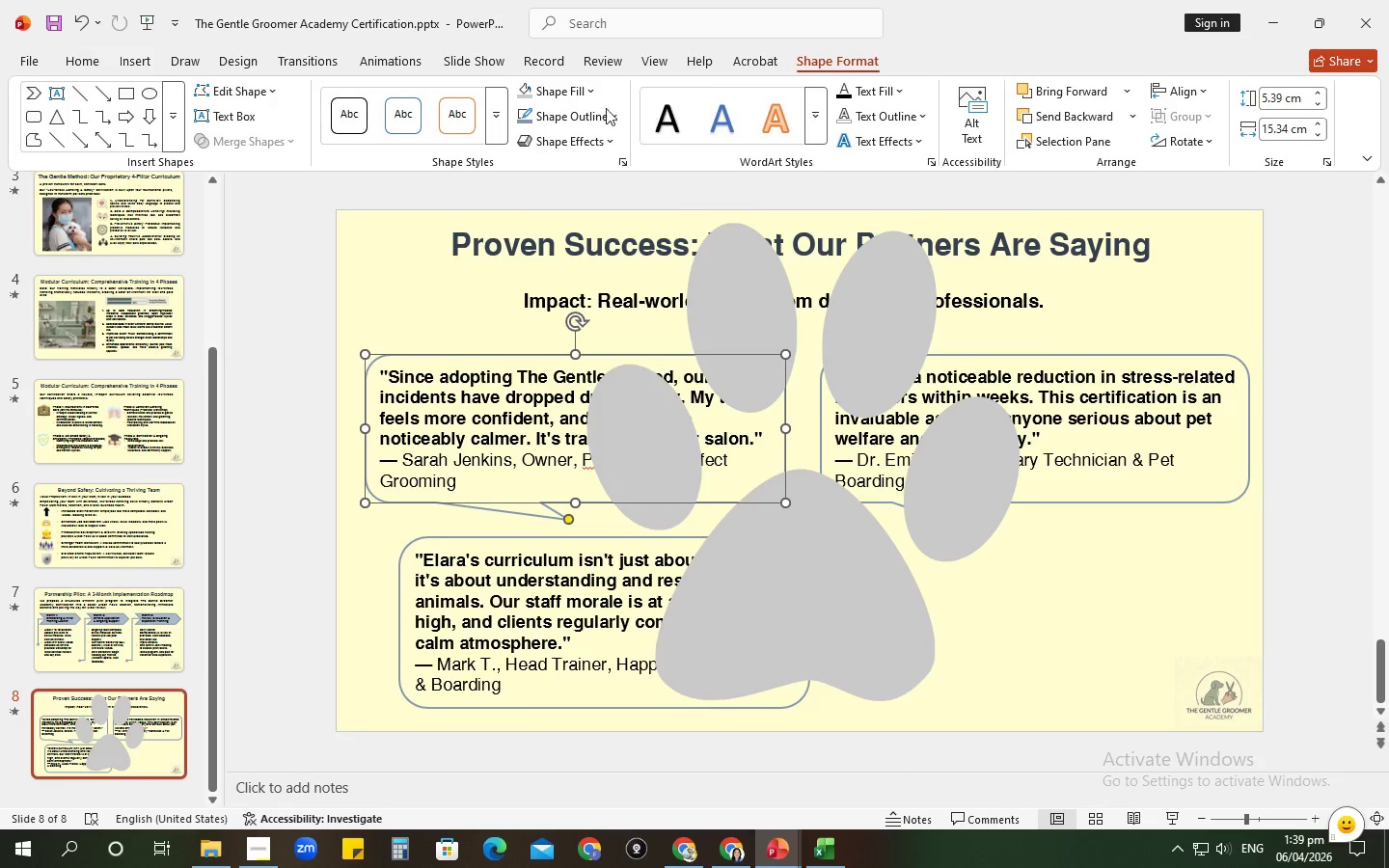 
left_click([587, 108])
 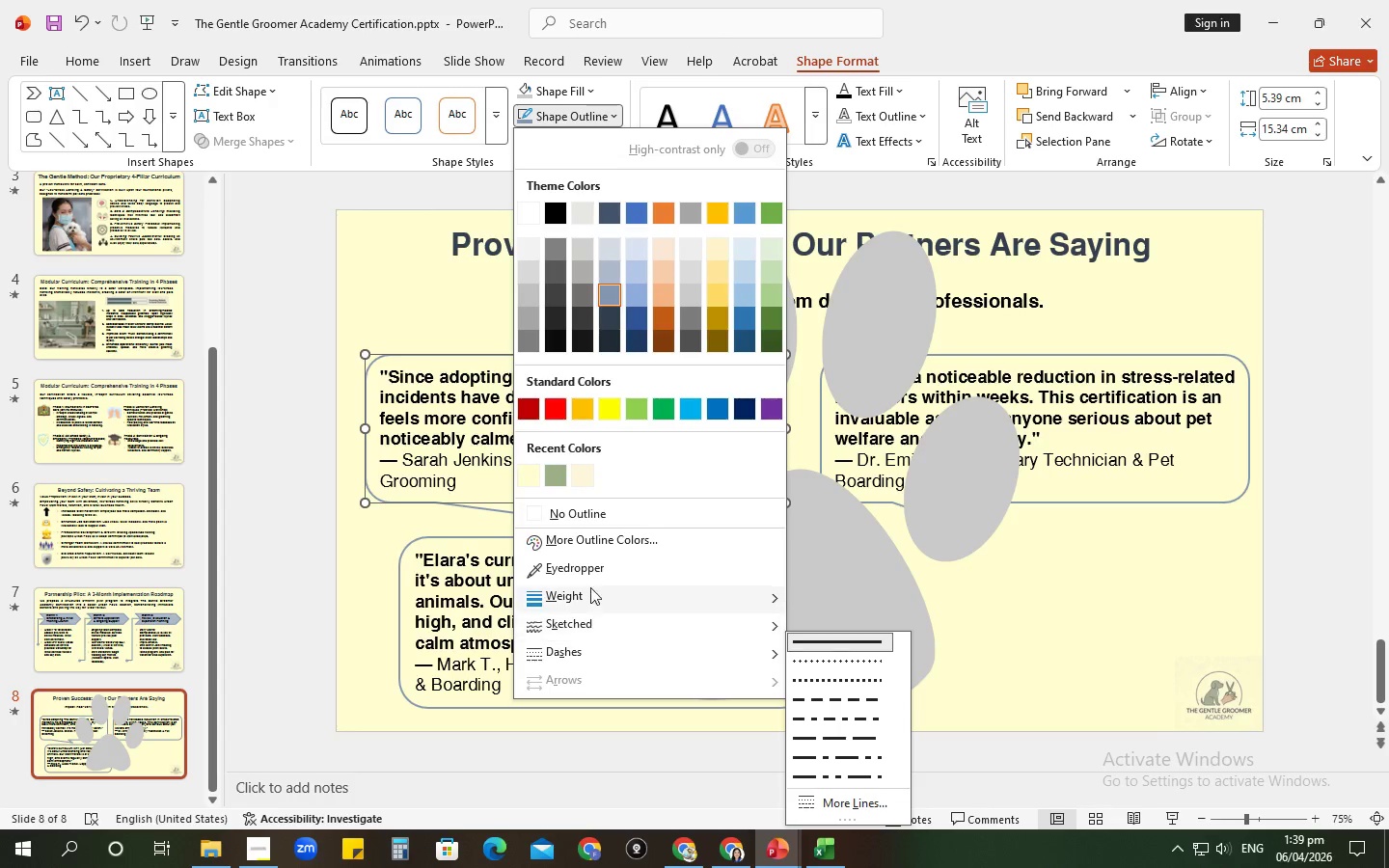 
left_click([589, 546])
 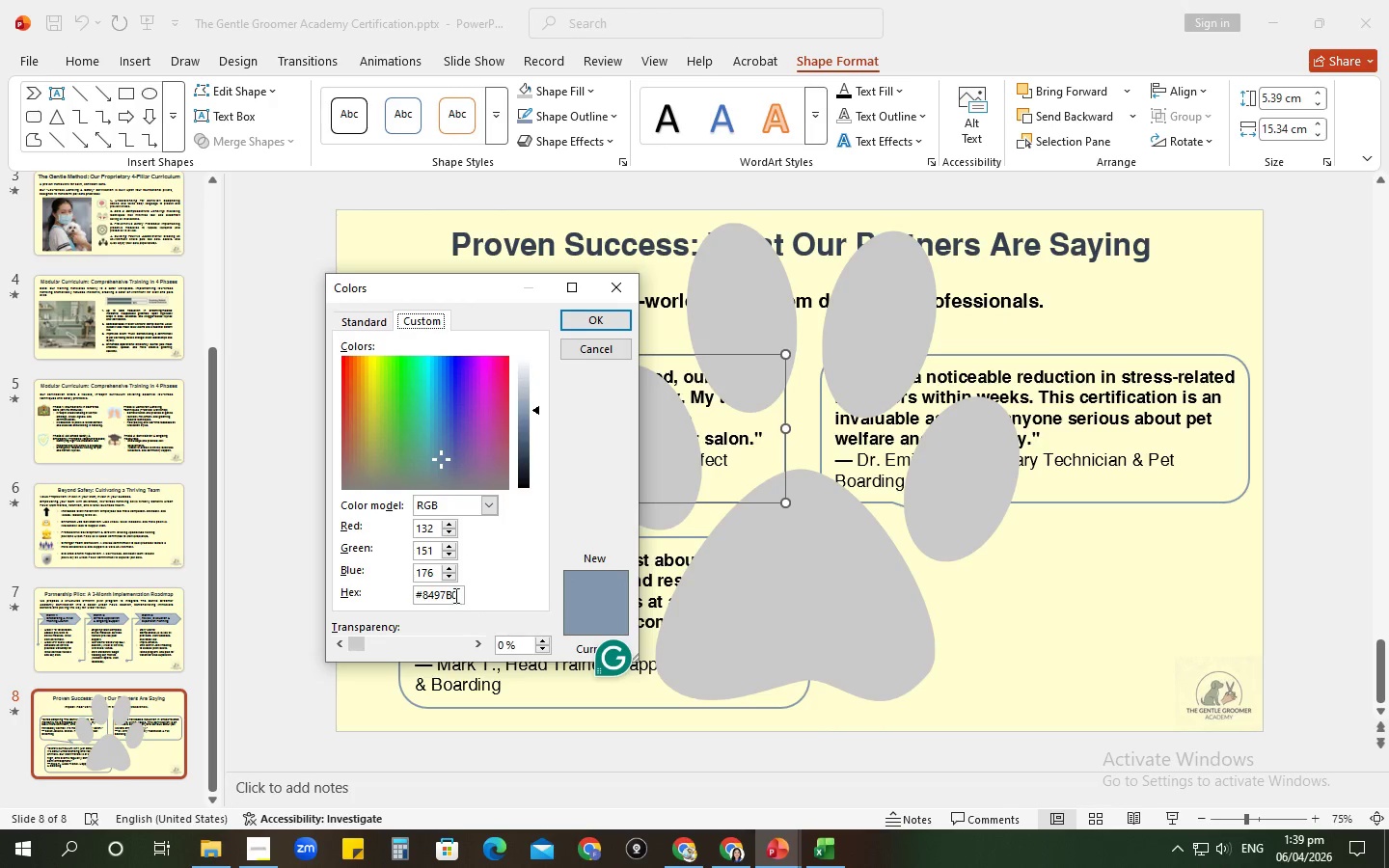 
left_click([454, 593])
 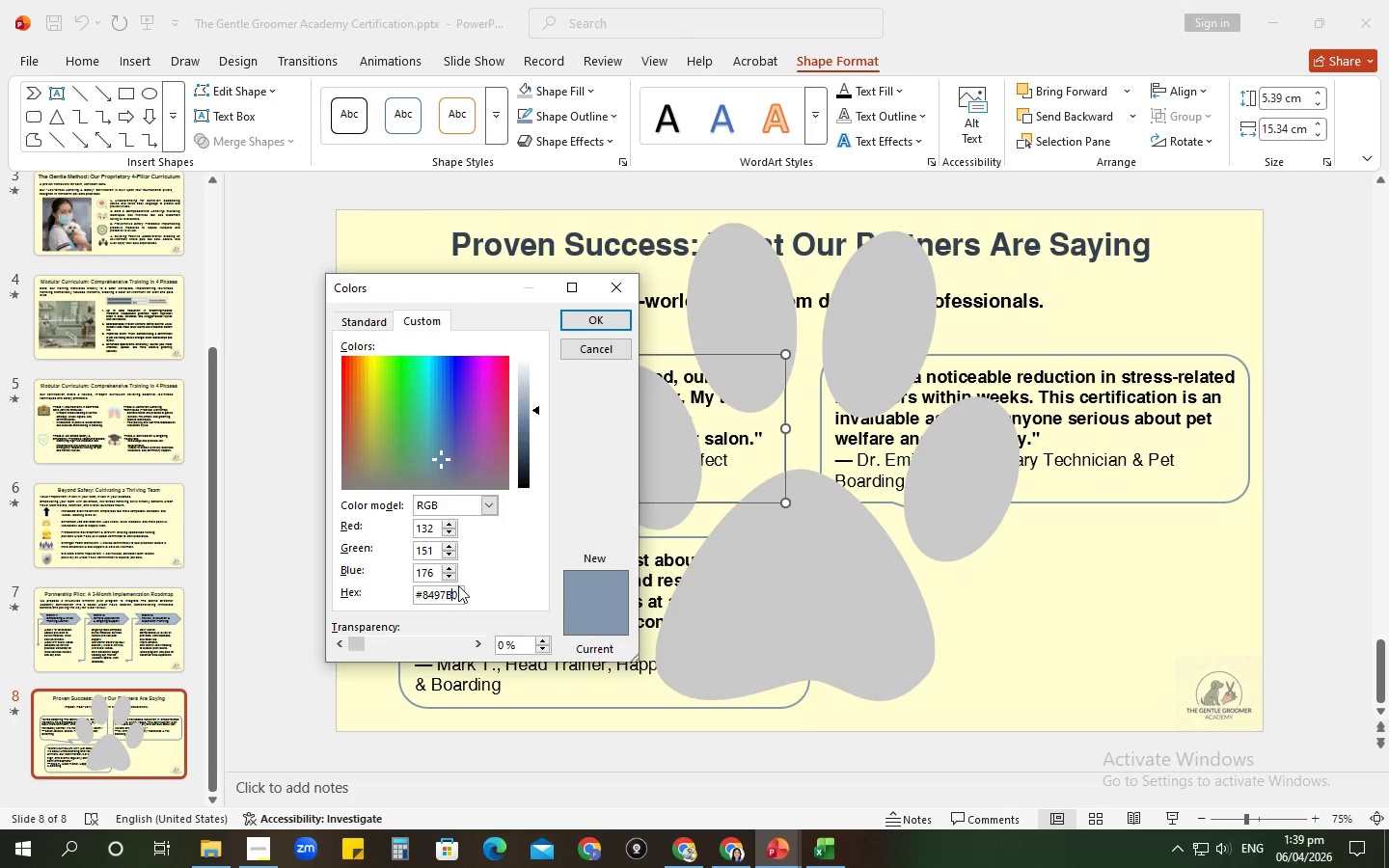 
key(Alt+Tab)
 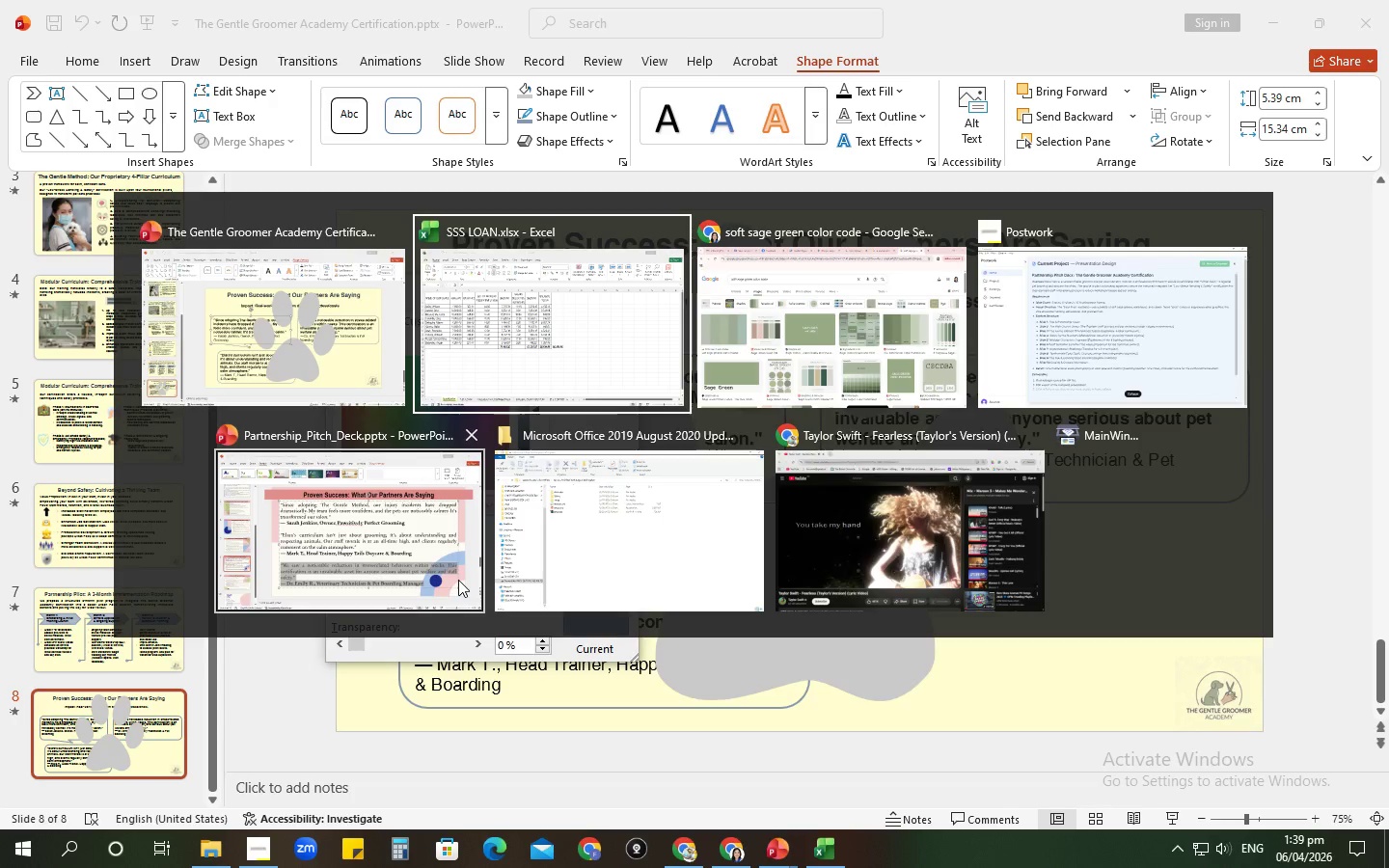 
key(Alt+Tab)
 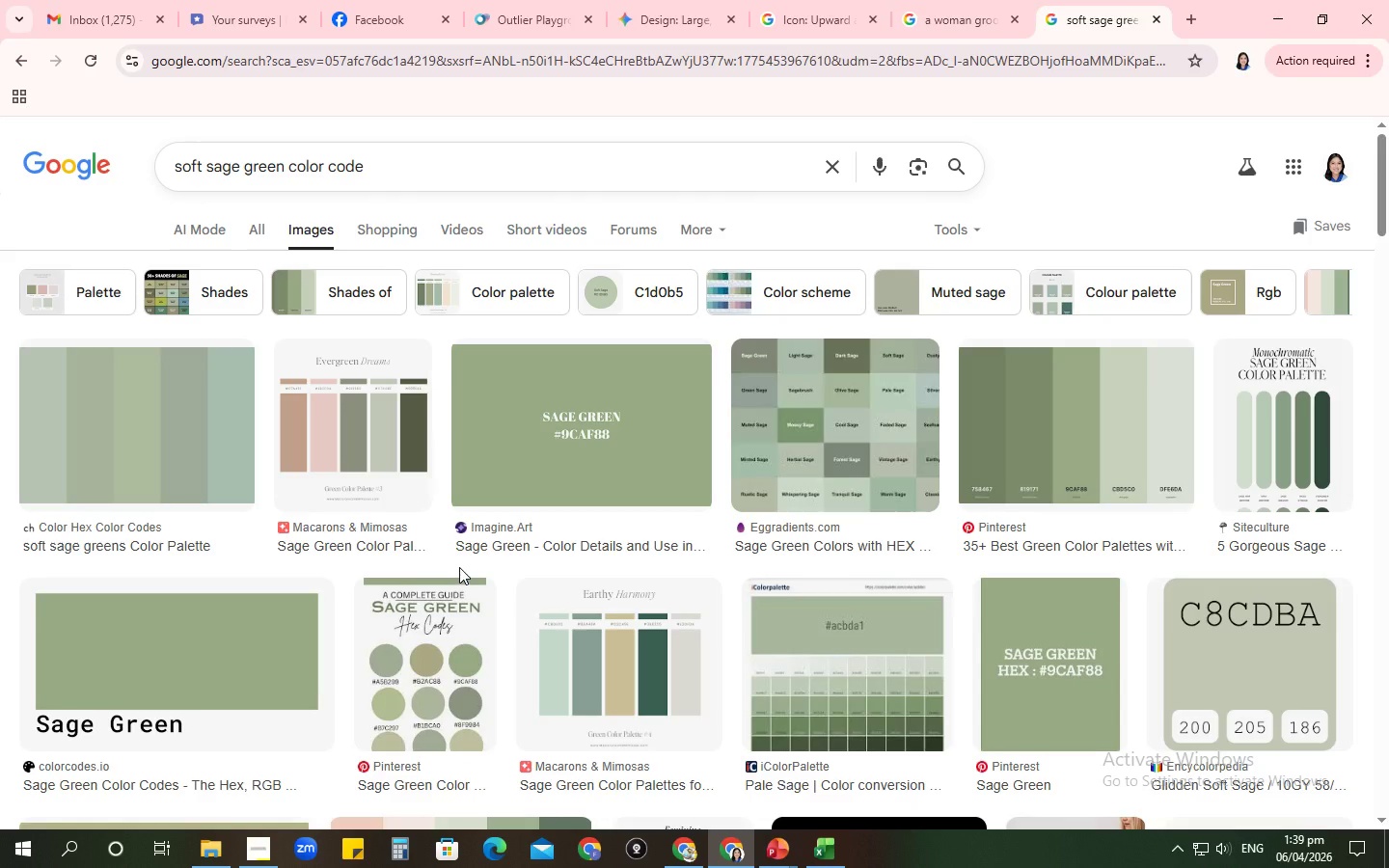 
key(Alt+Tab)
 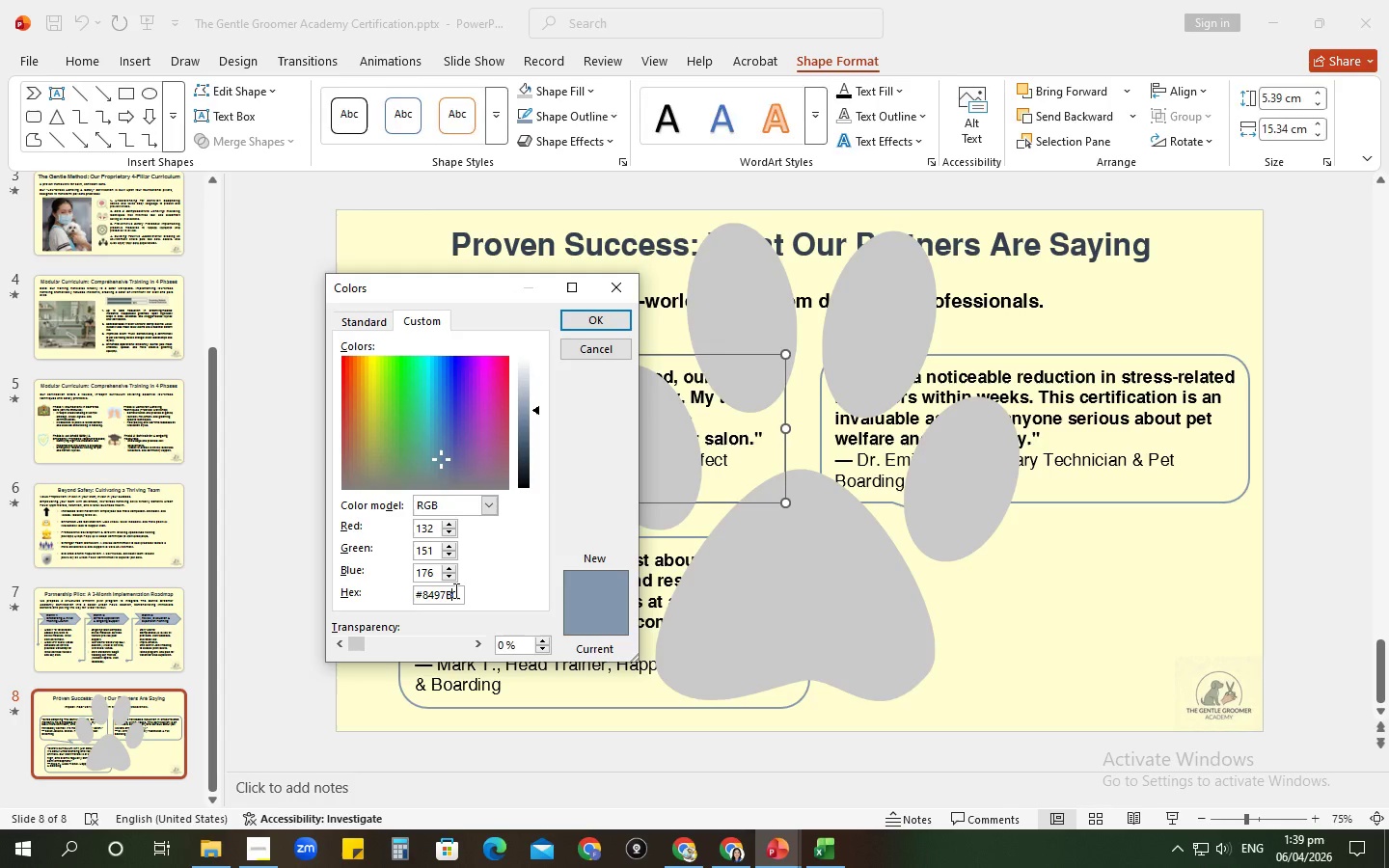 
left_click_drag(start_coordinate=[458, 594], to_coordinate=[424, 587])
 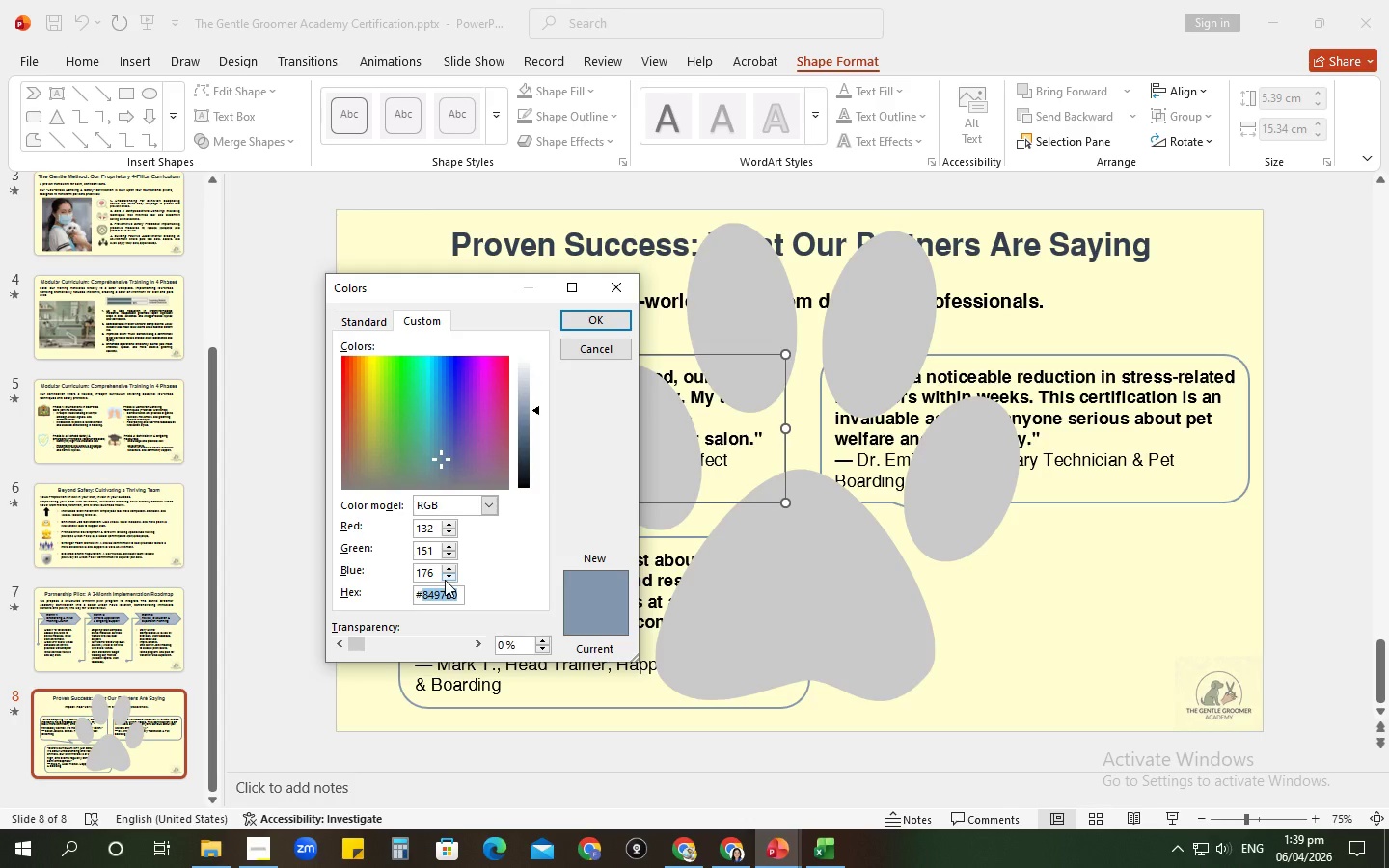 
type(9caf)
key(Backspace)
key(Backspace)
key(Backspace)
type(CAF88)
 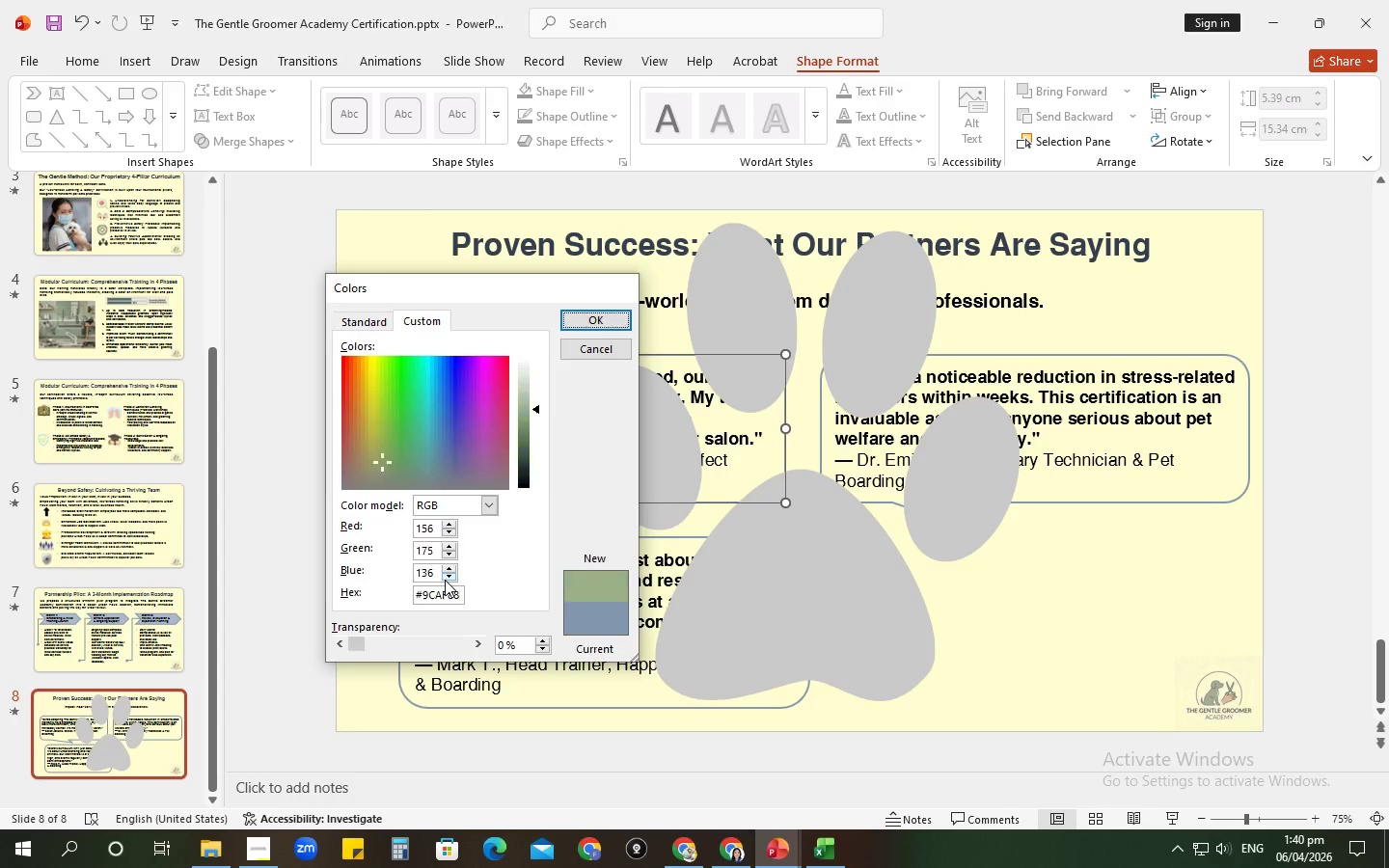 
key(Enter)
 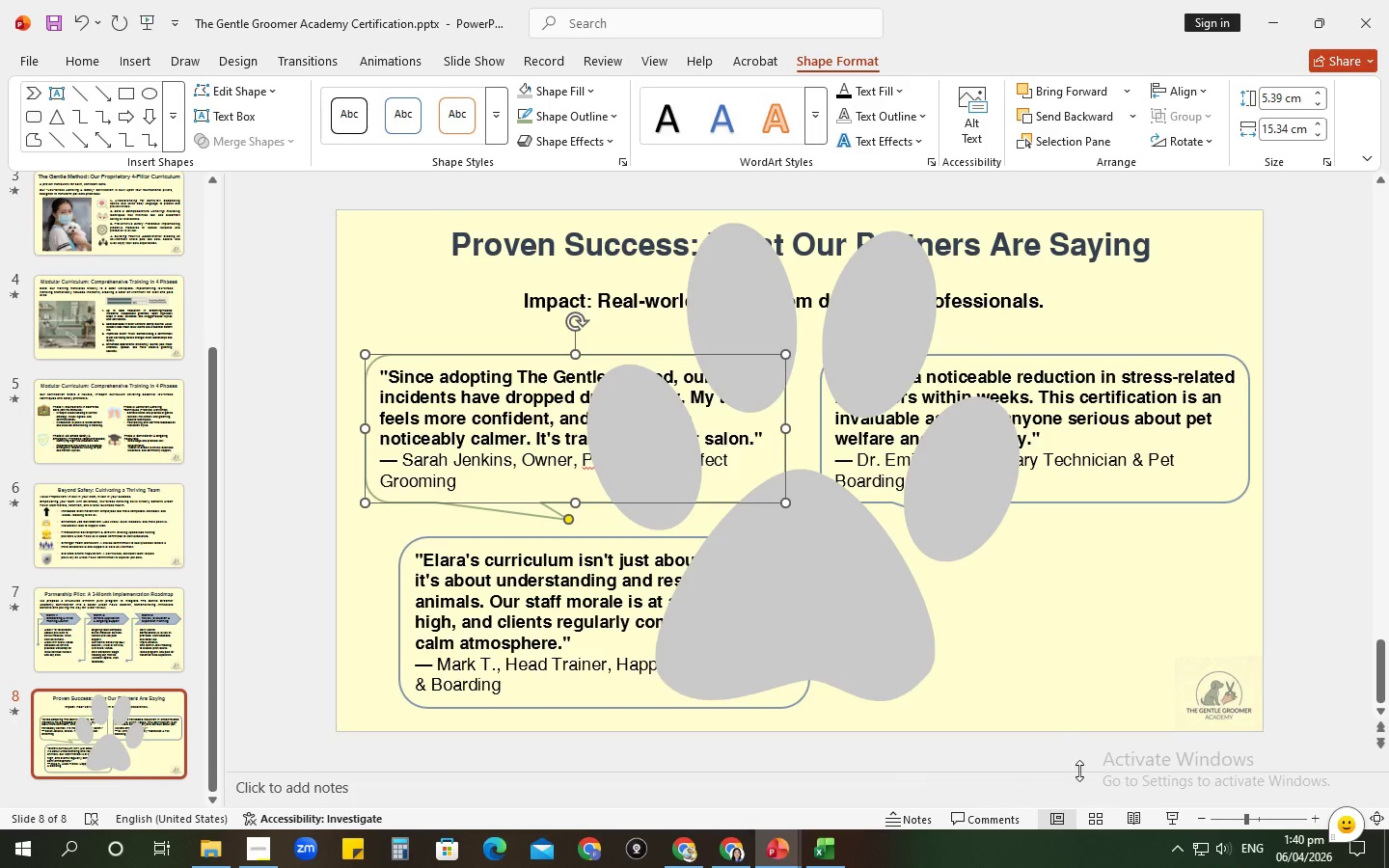 
left_click([997, 654])
 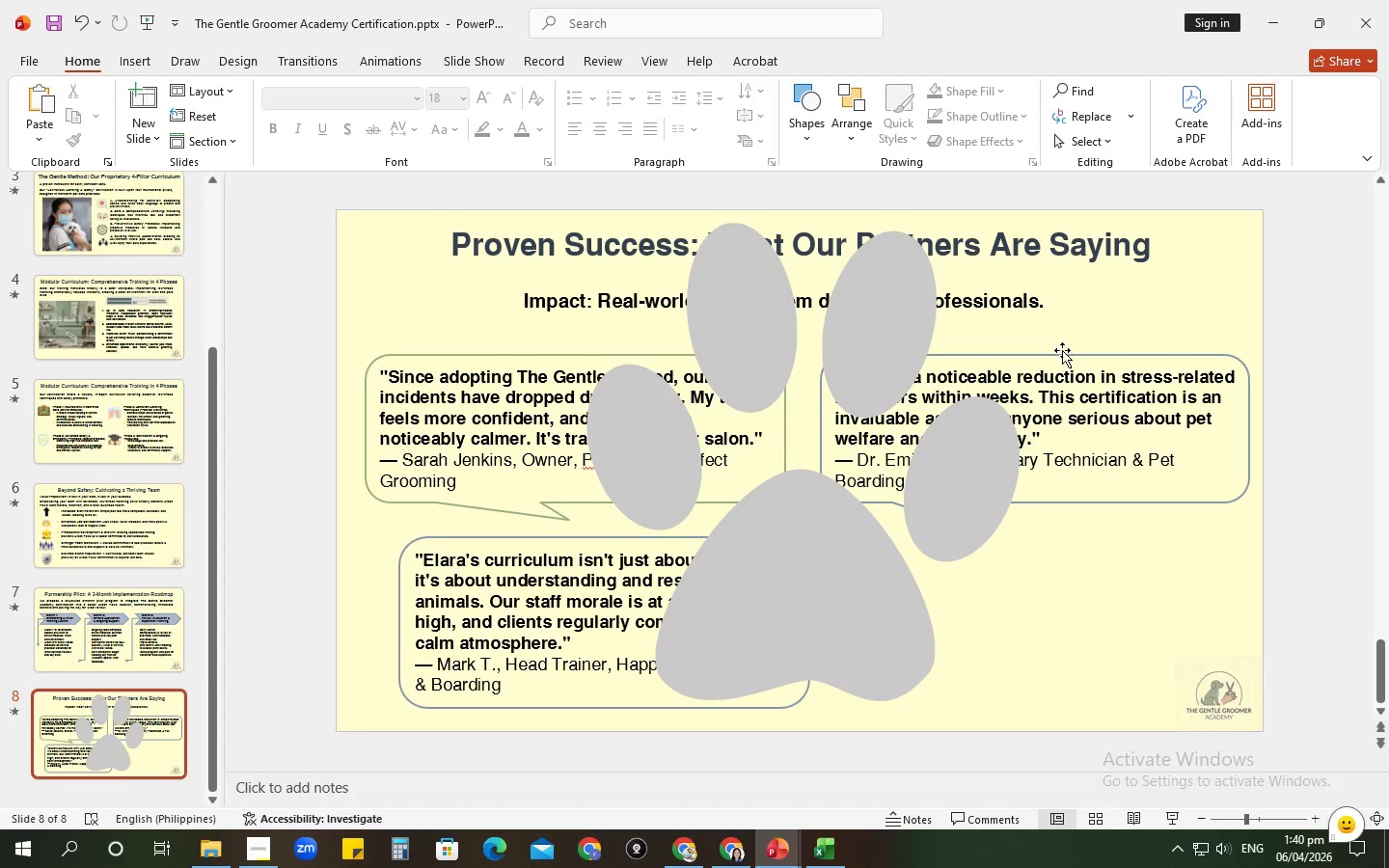 
left_click_drag(start_coordinate=[1062, 350], to_coordinate=[803, 67])
 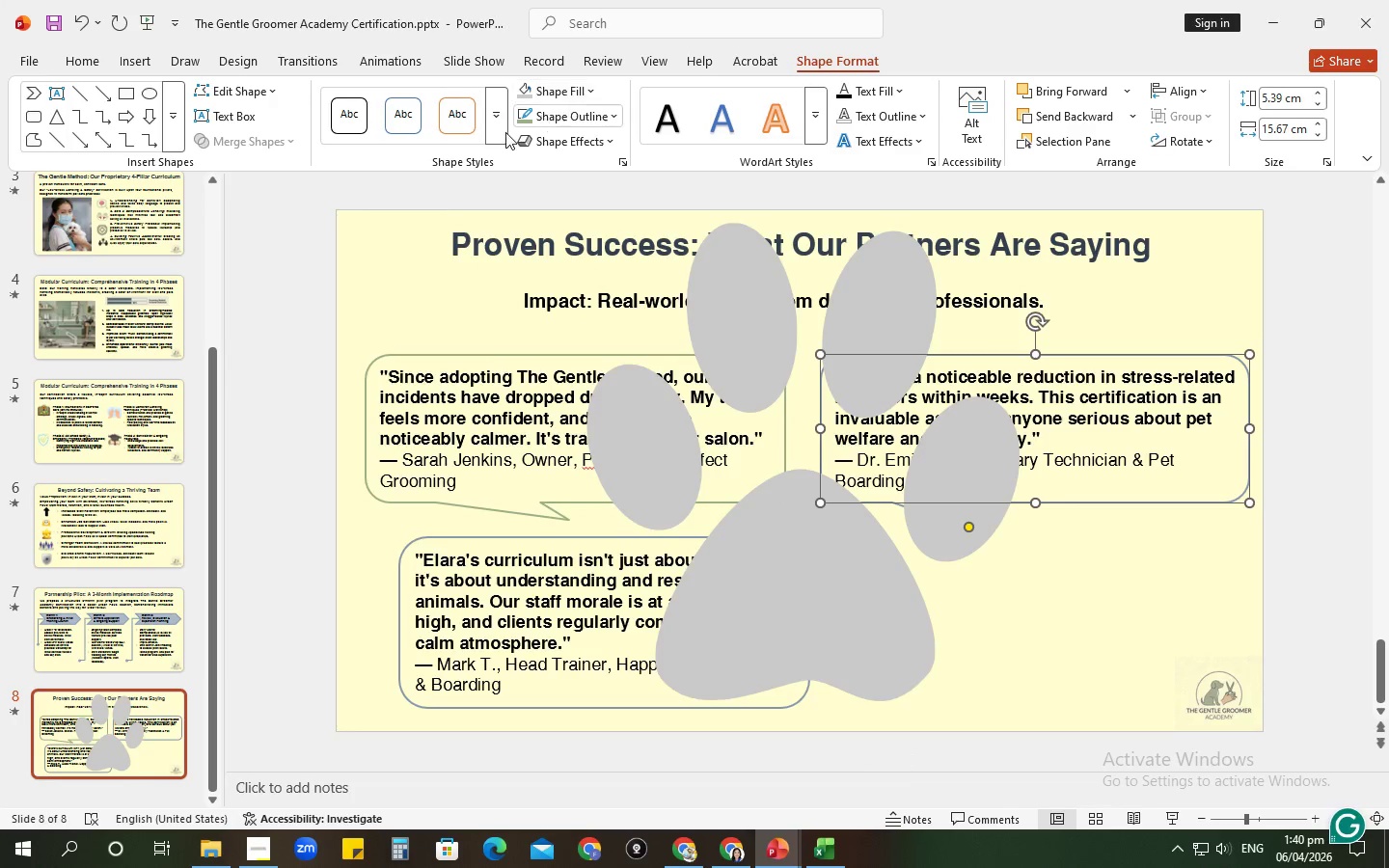 
left_click([803, 67])
 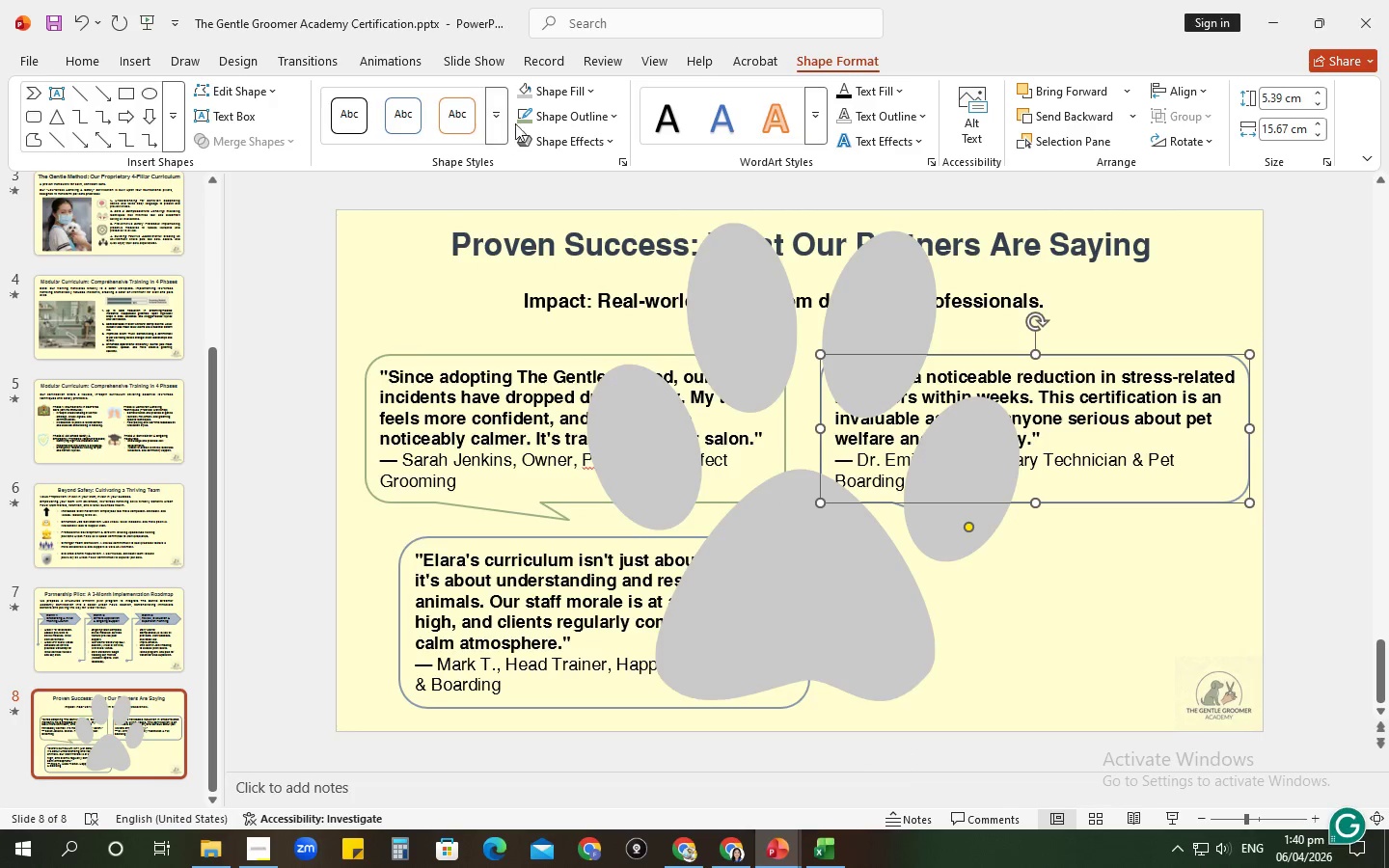 
left_click([520, 120])
 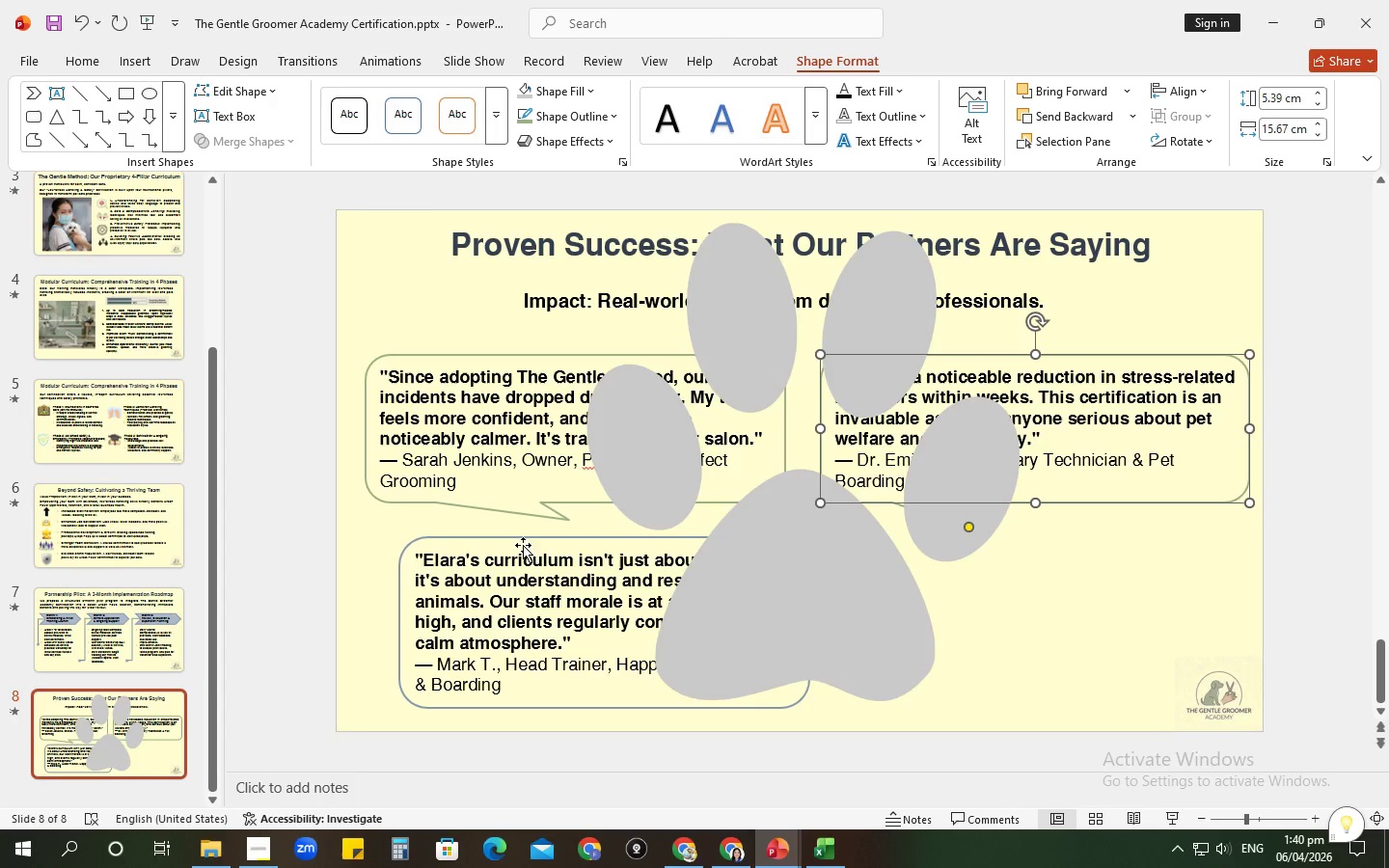 
left_click([521, 538])
 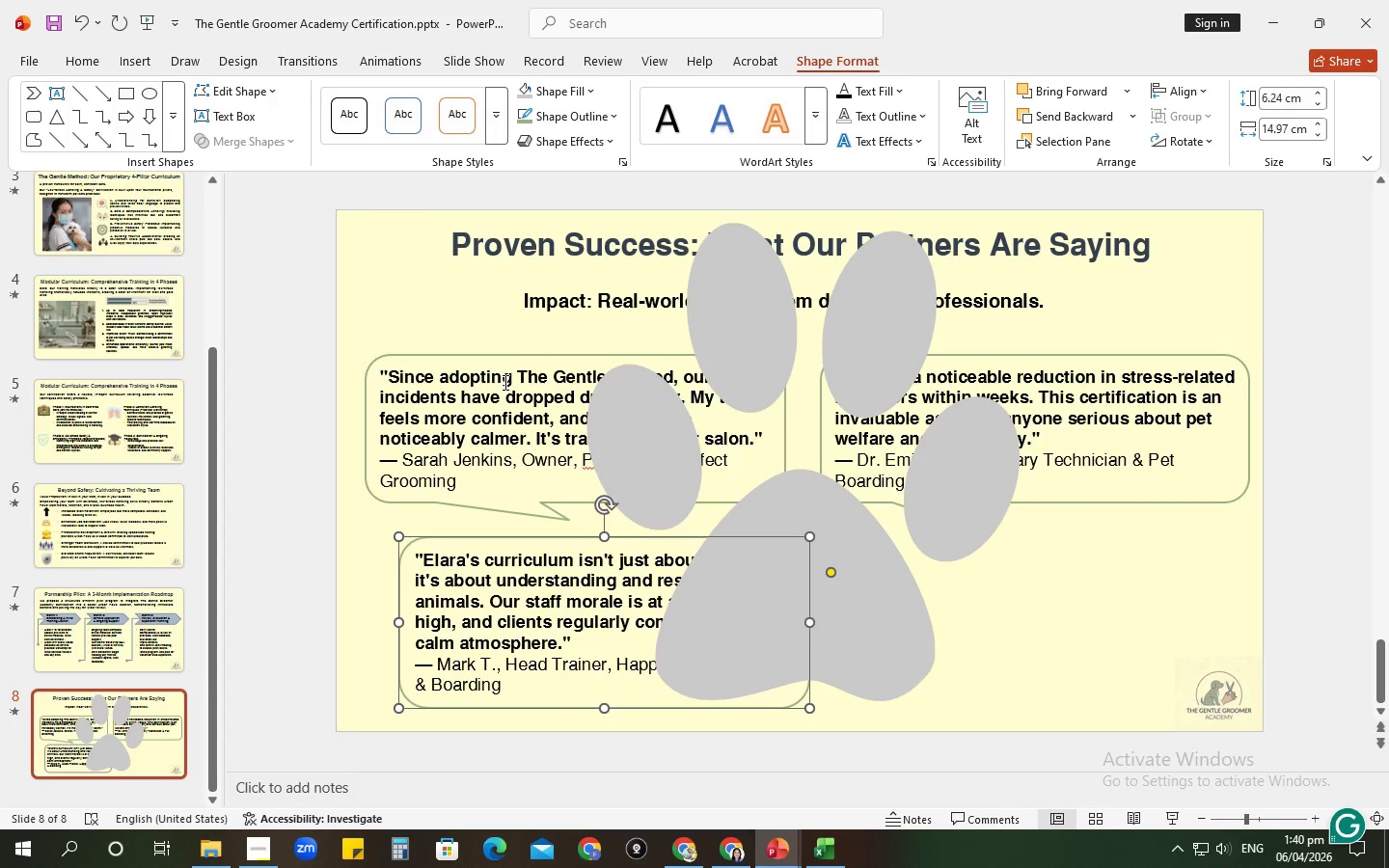 
left_click([504, 355])
 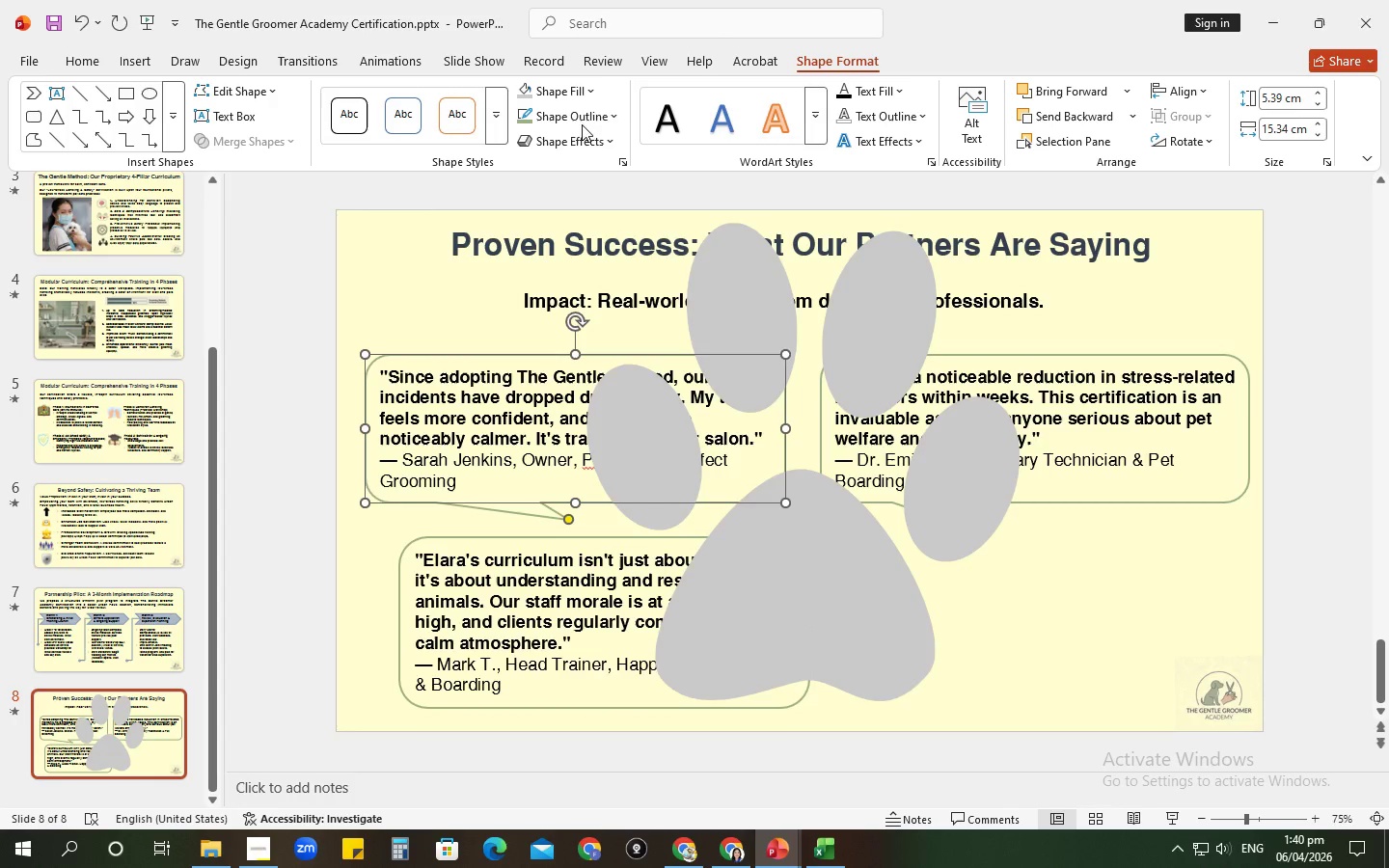 
left_click([582, 112])
 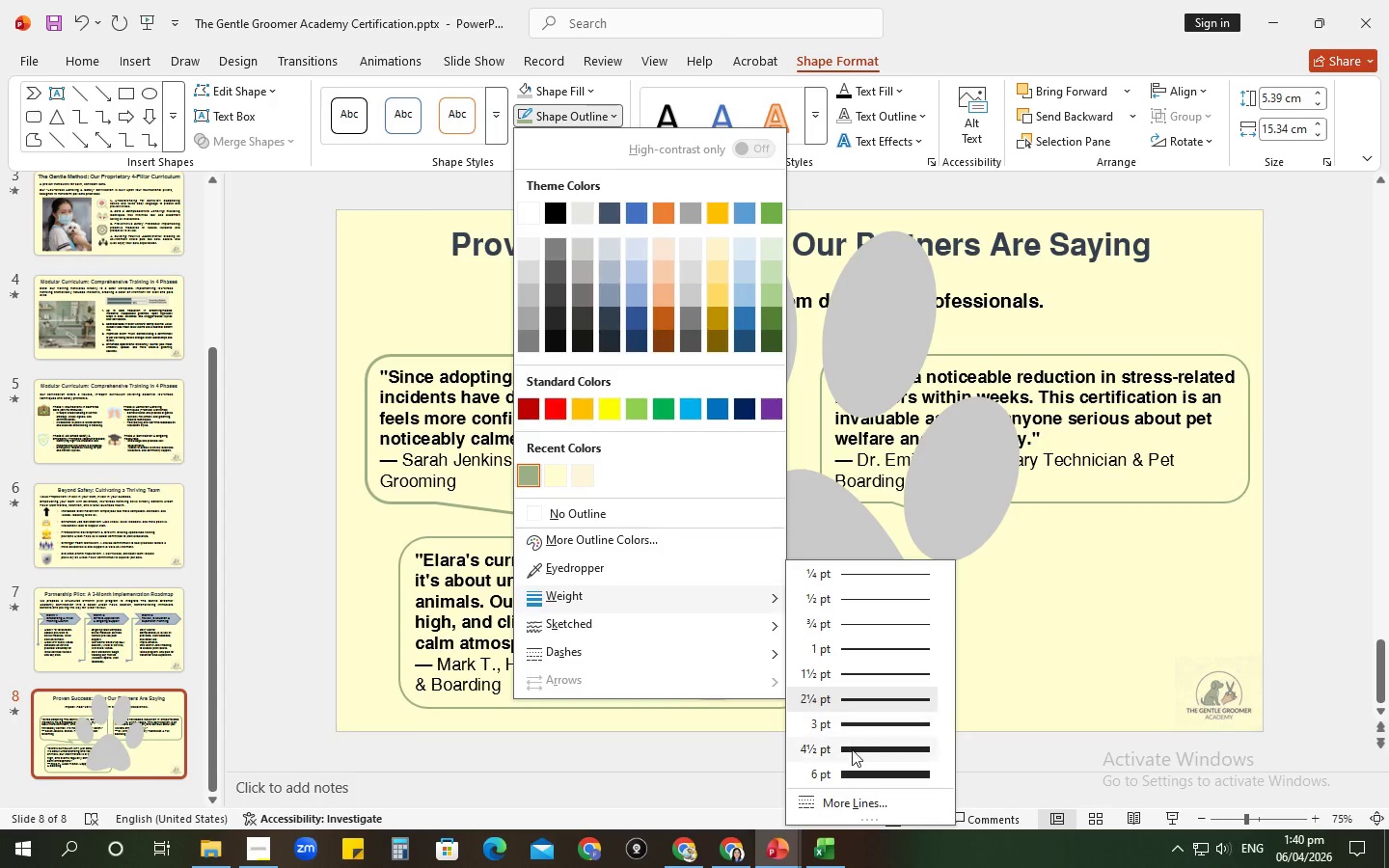 
left_click([851, 753])
 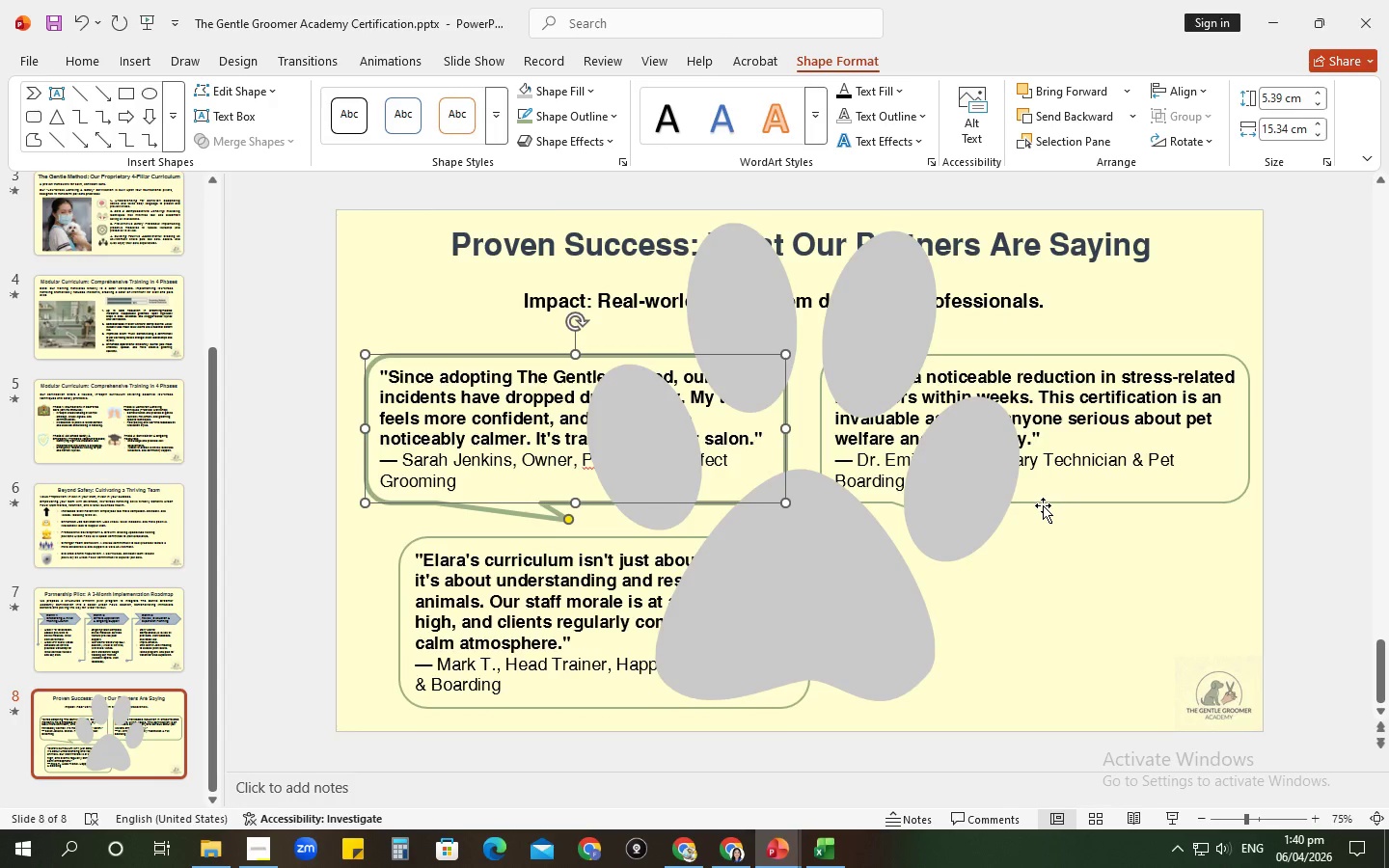 
left_click([1043, 505])
 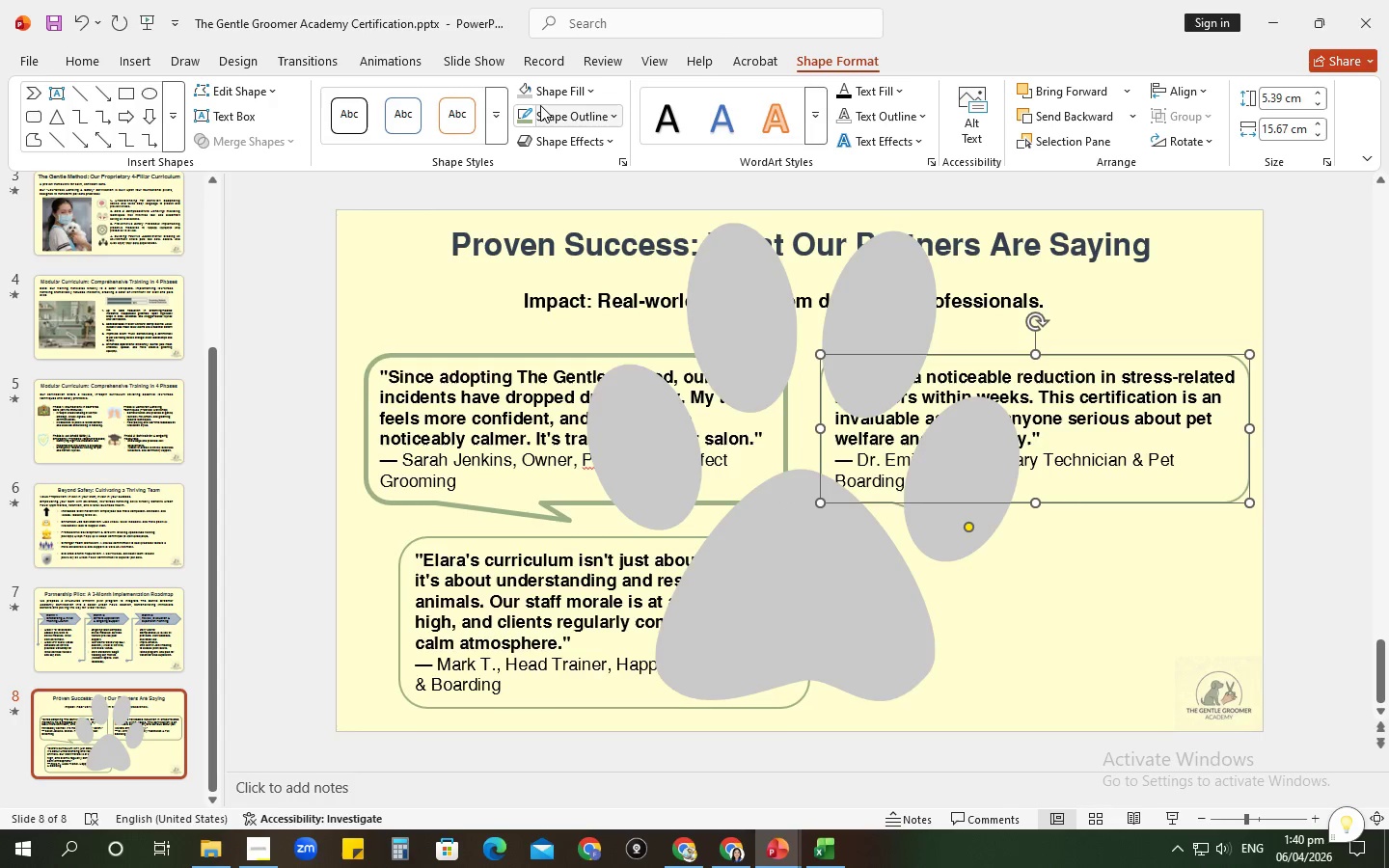 
left_click([540, 104])
 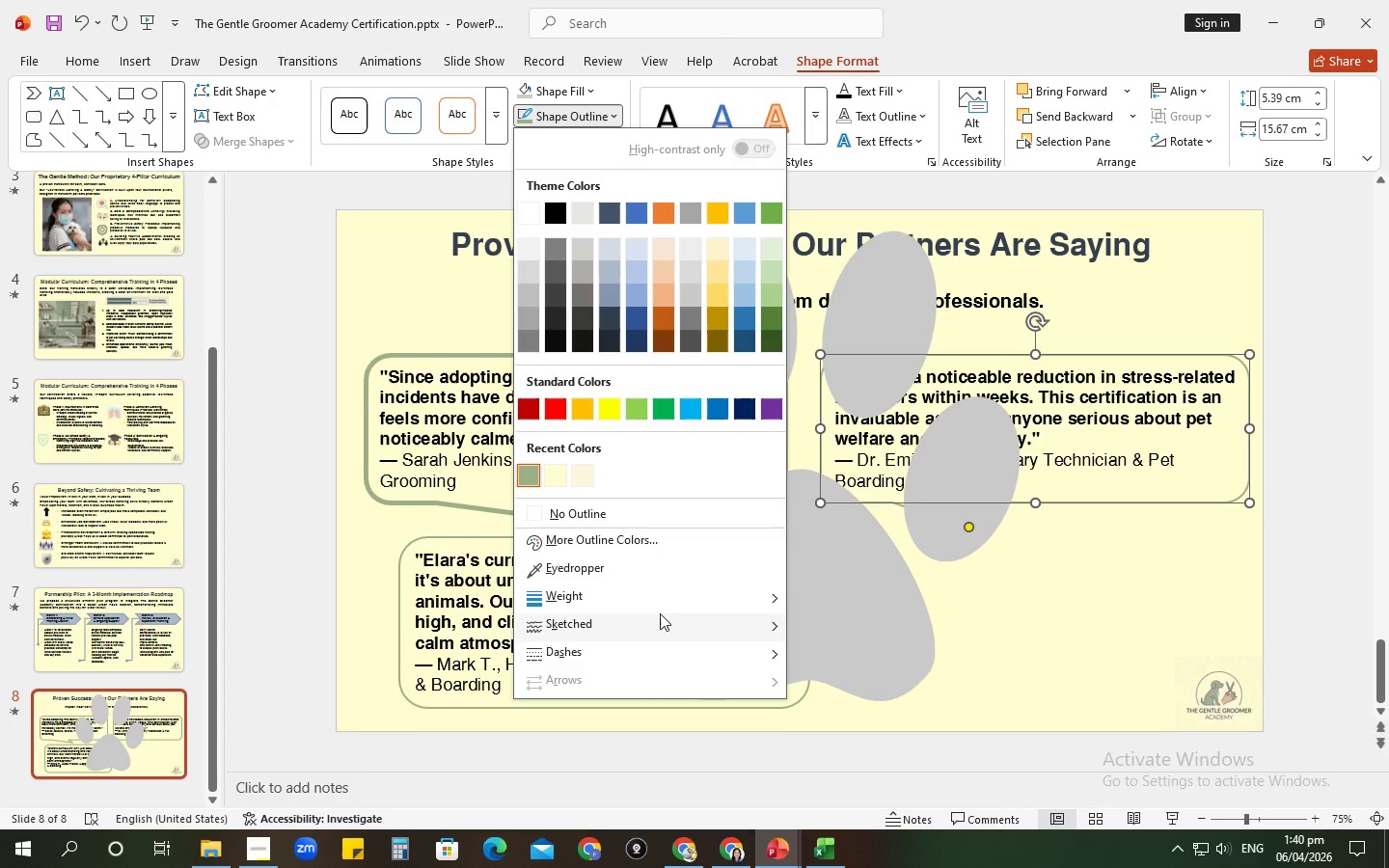 
left_click([659, 599])
 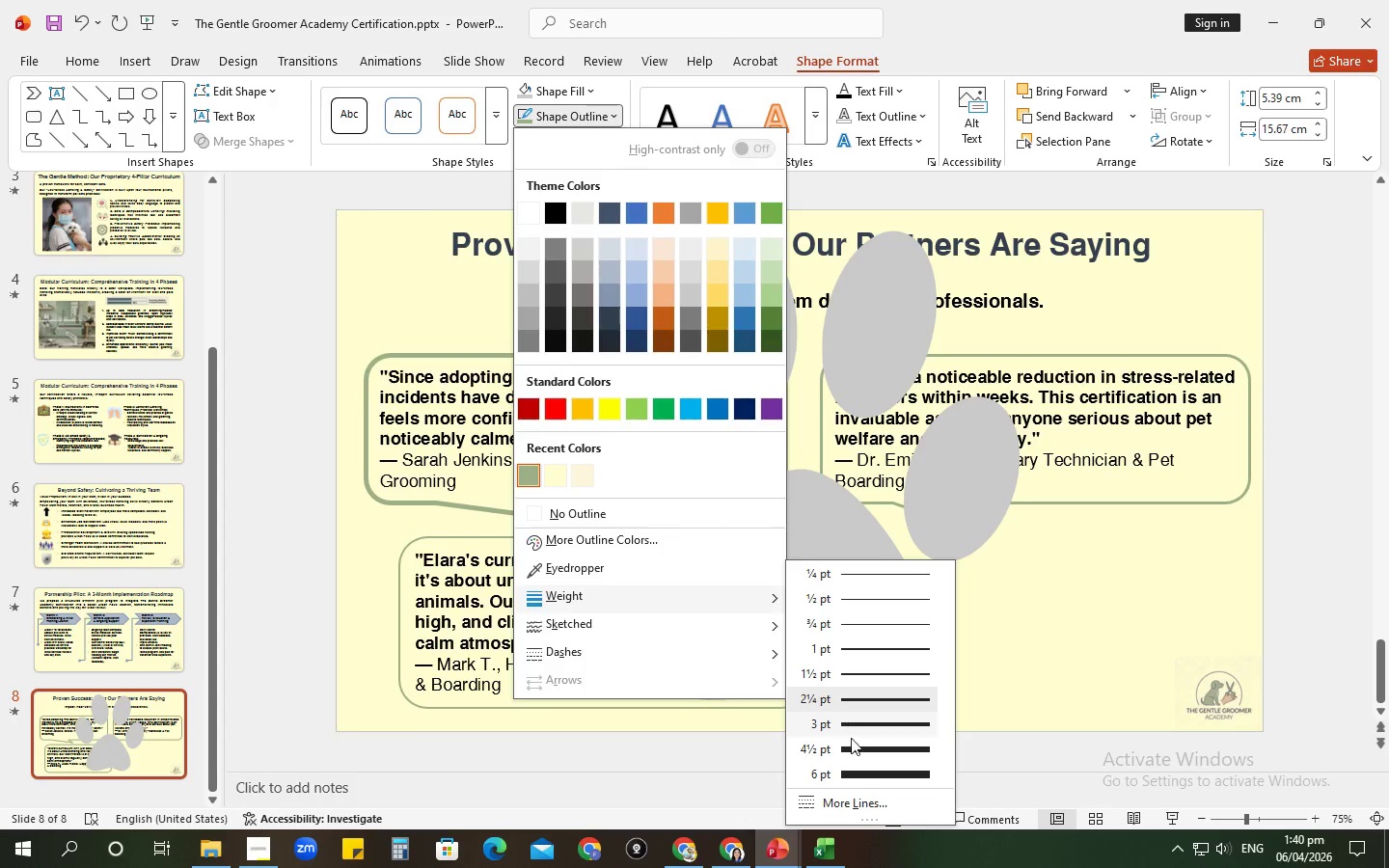 
left_click([851, 749])
 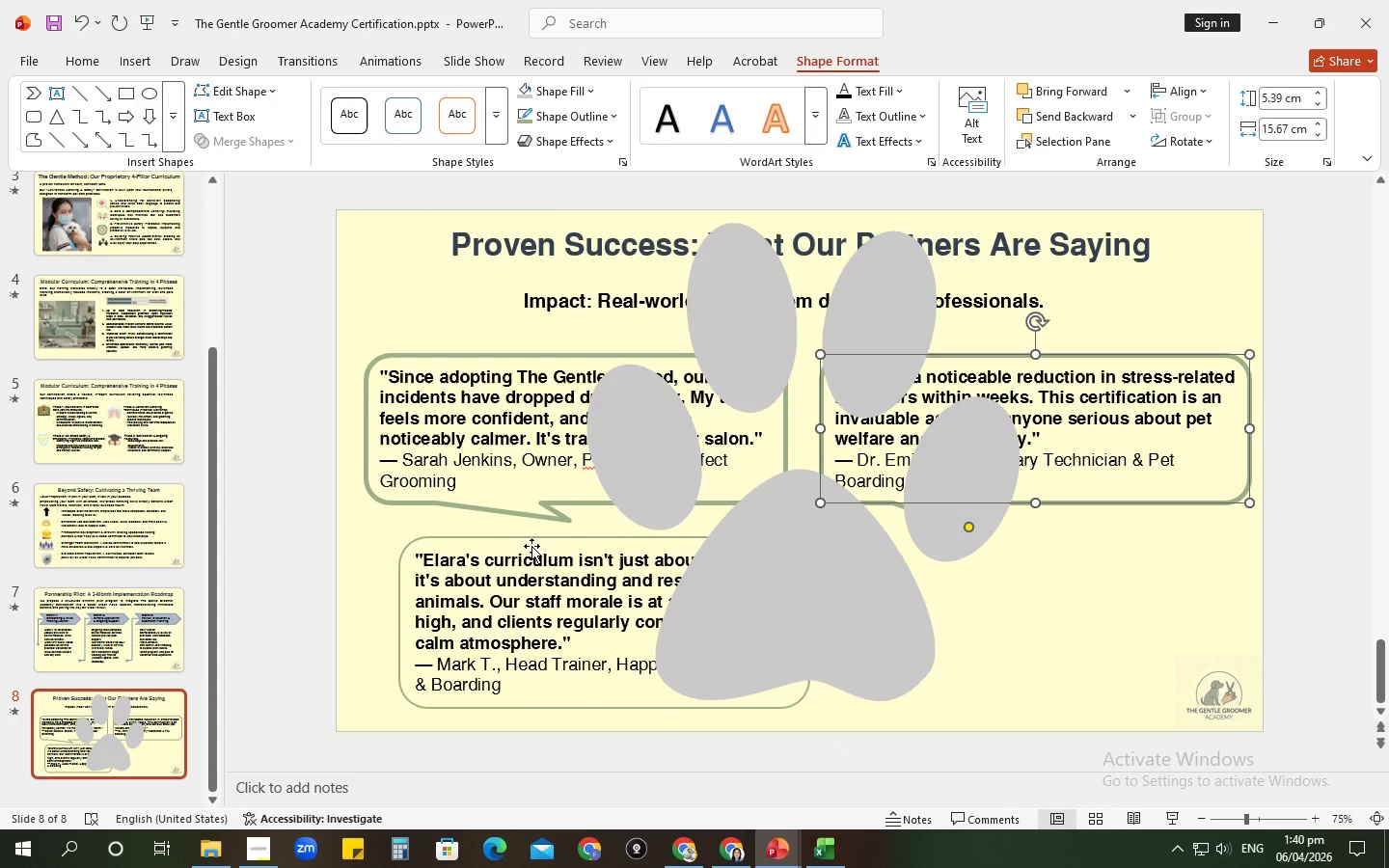 
left_click([532, 537])
 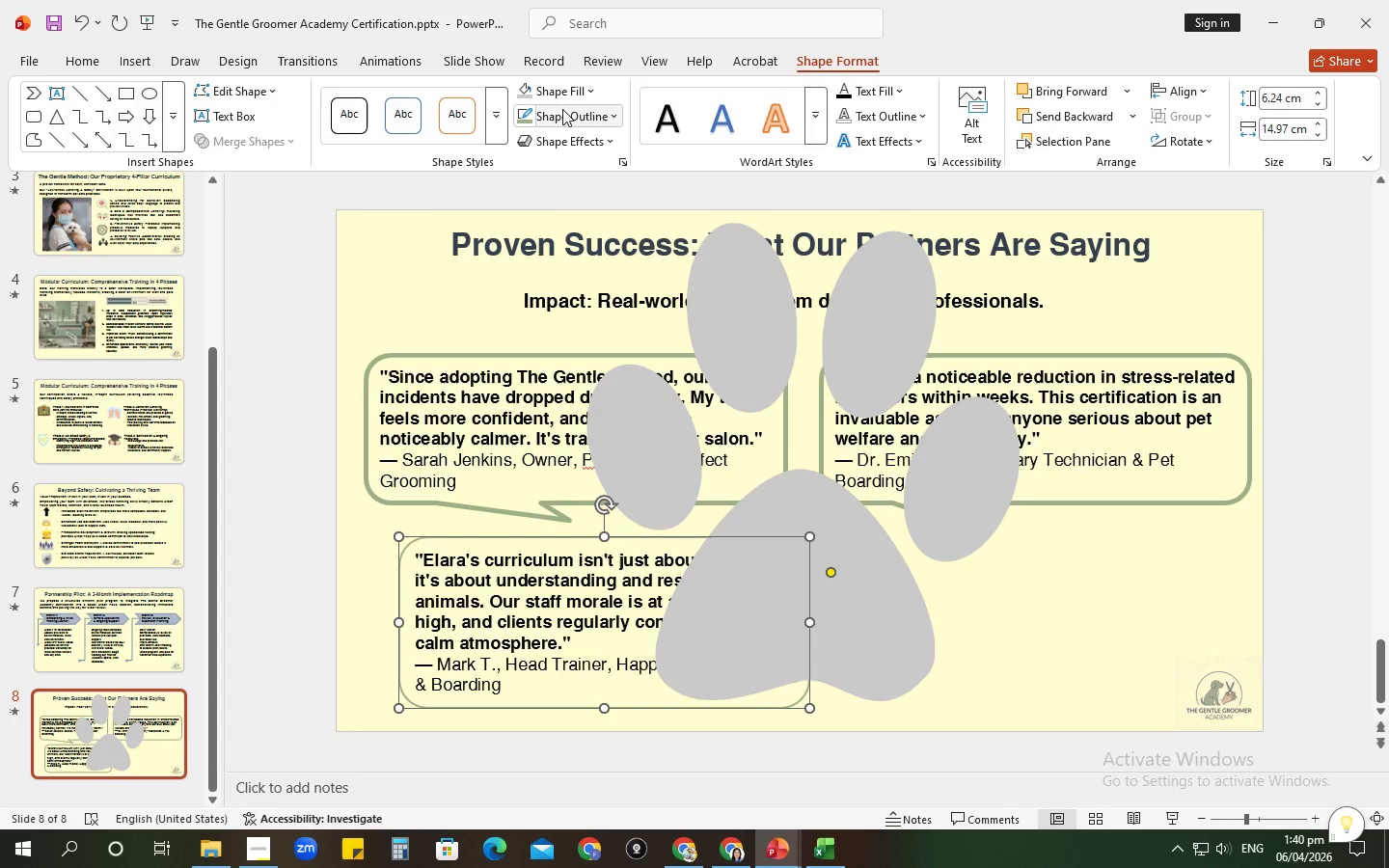 
left_click([562, 109])
 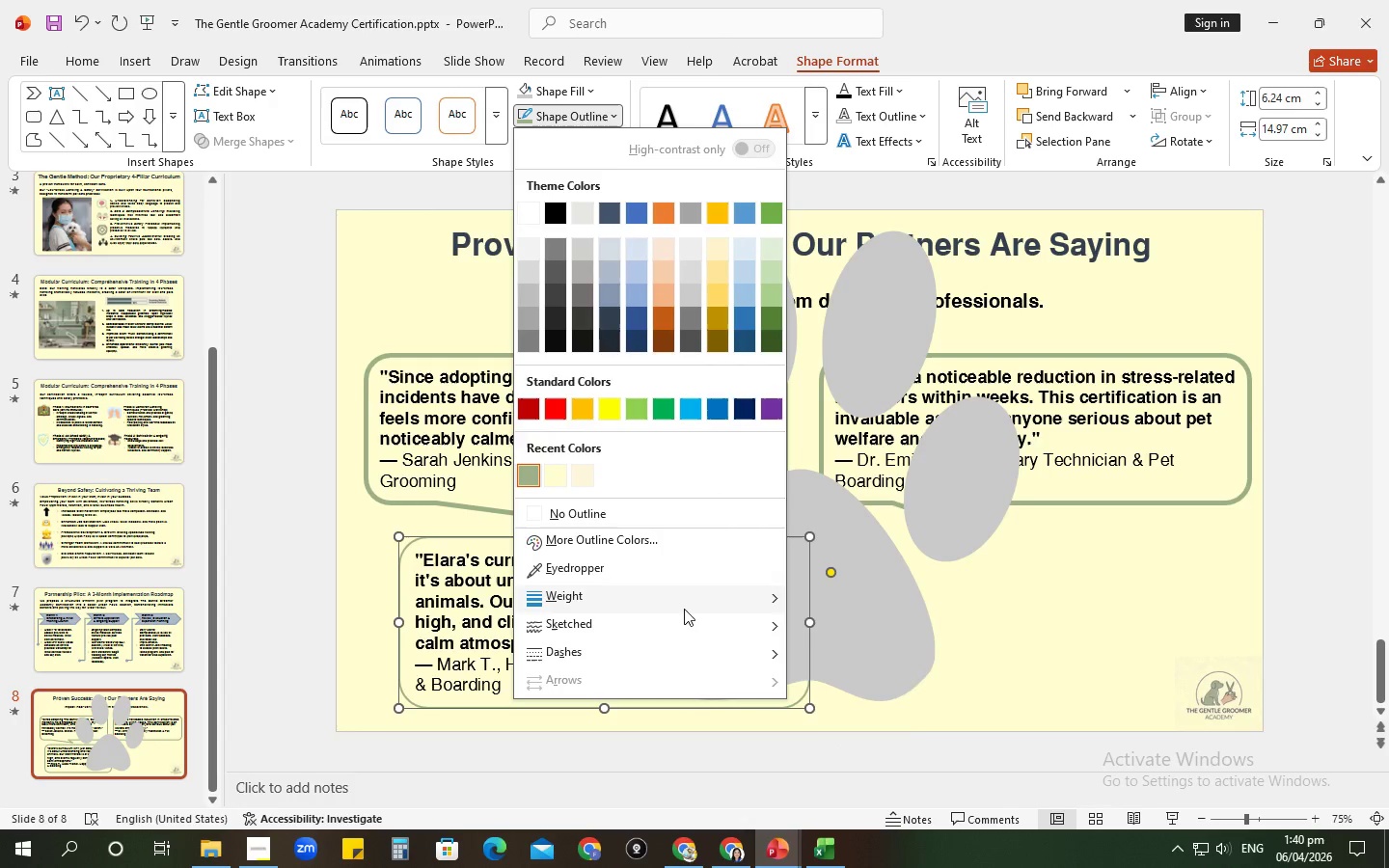 
left_click([683, 603])
 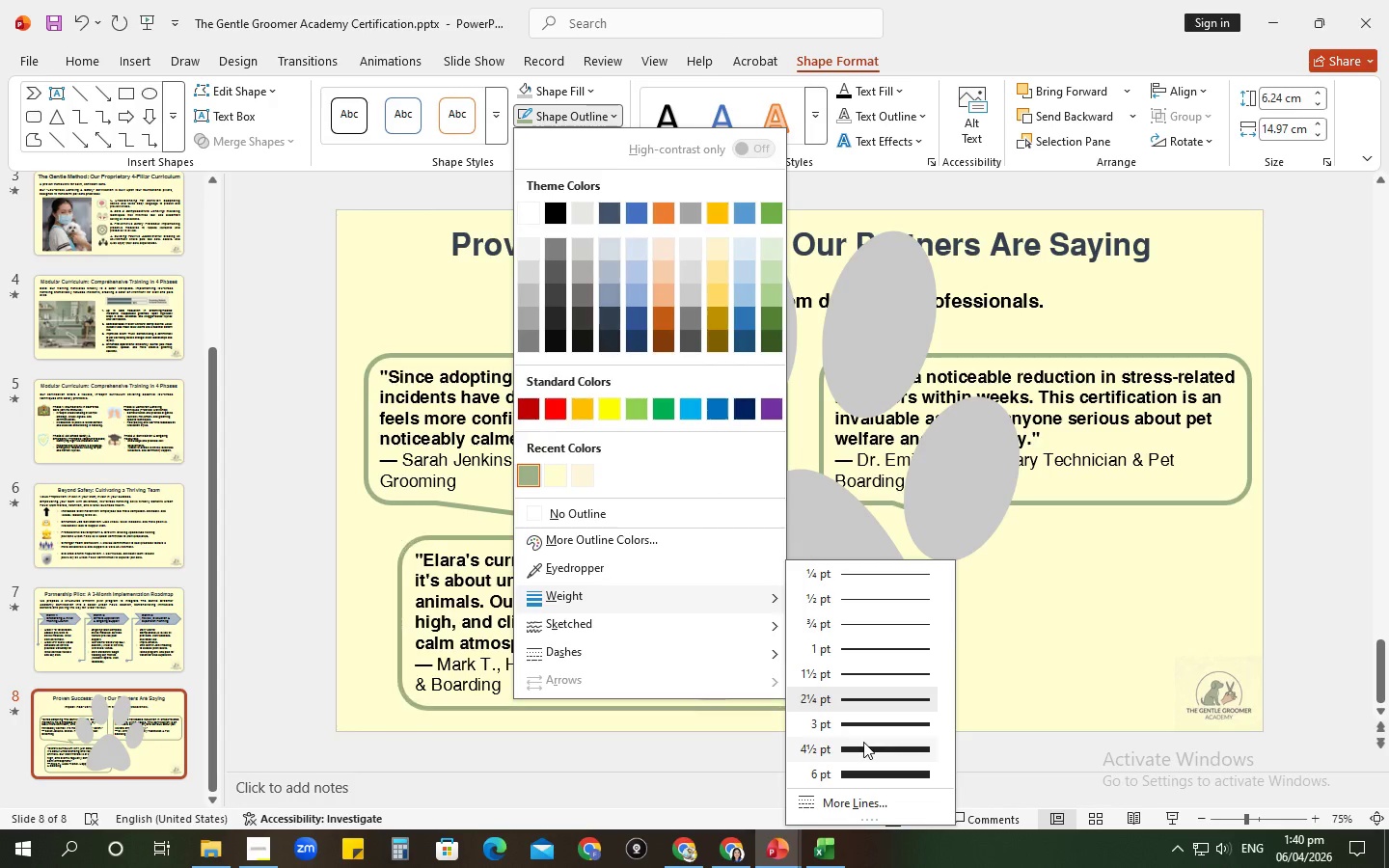 
left_click([863, 742])
 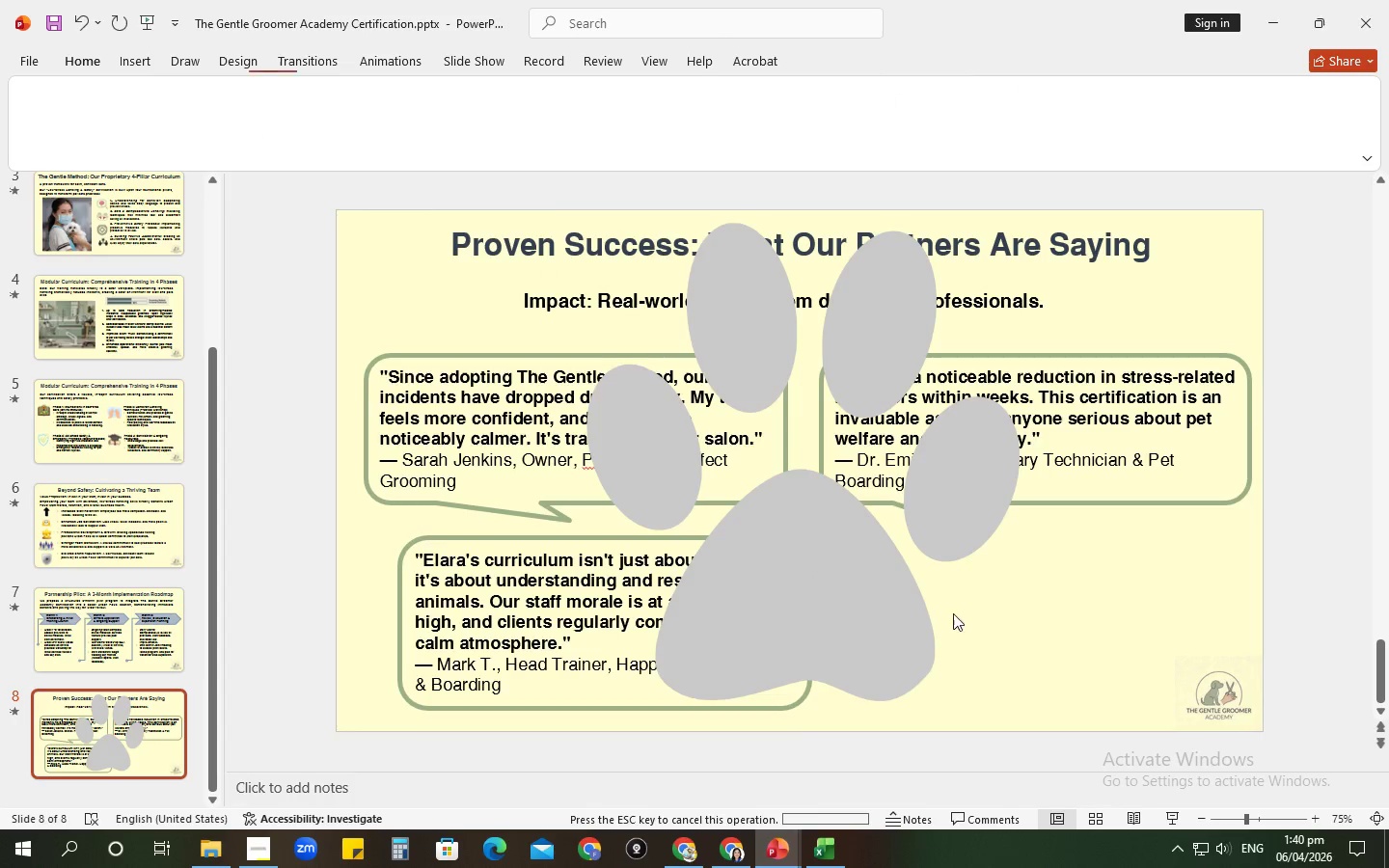 
double_click([859, 543])
 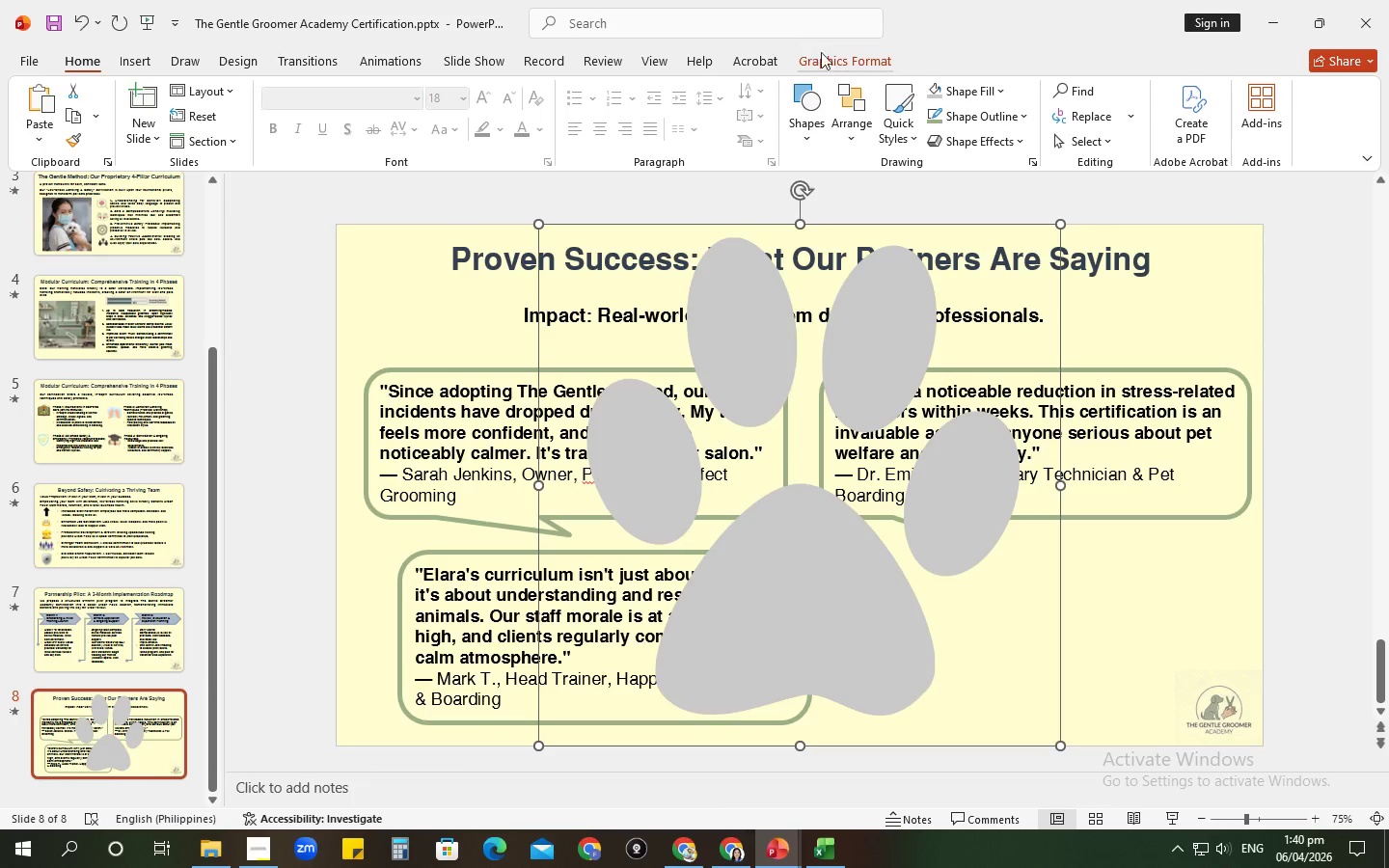 
left_click([829, 62])
 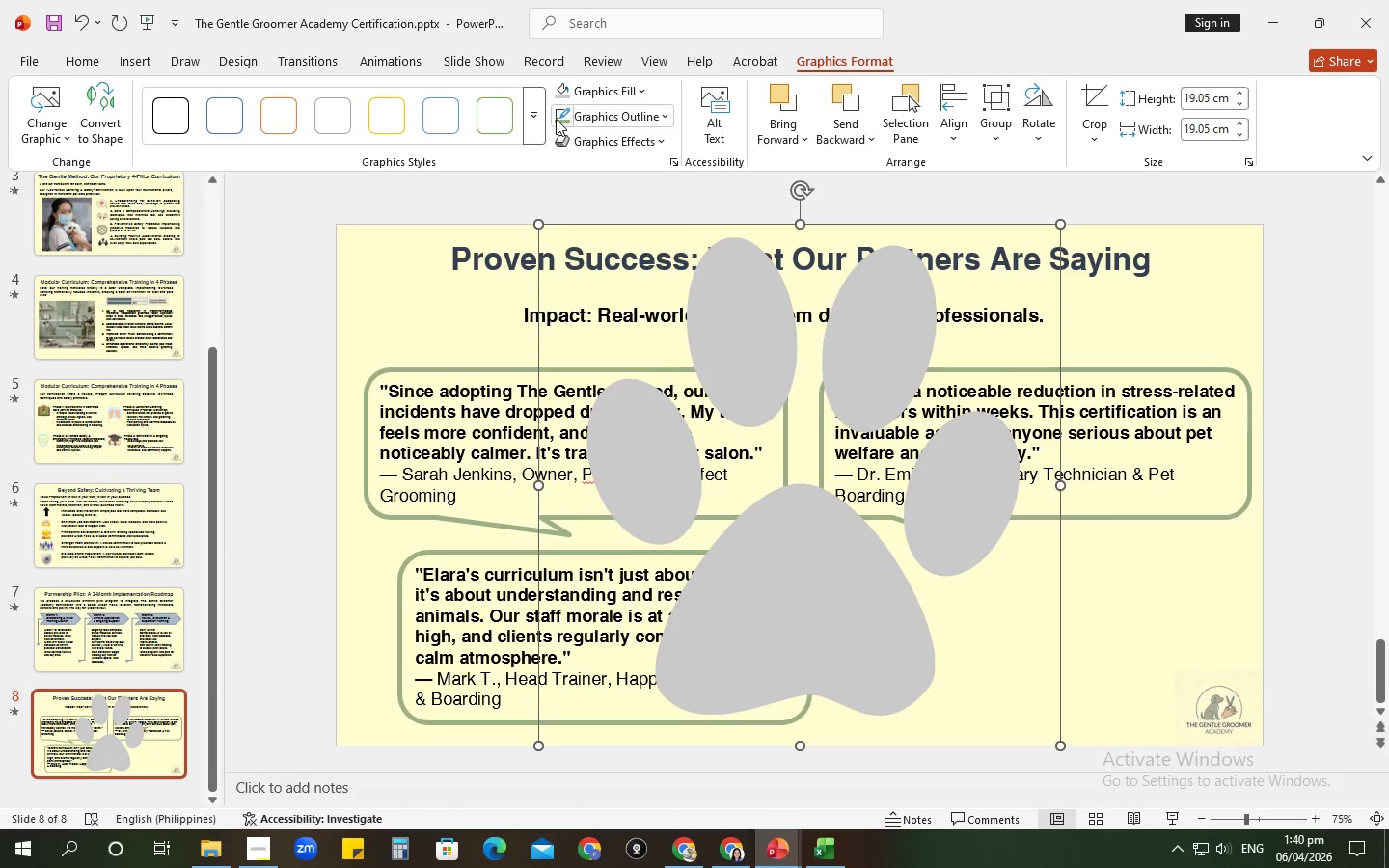 
left_click([554, 119])
 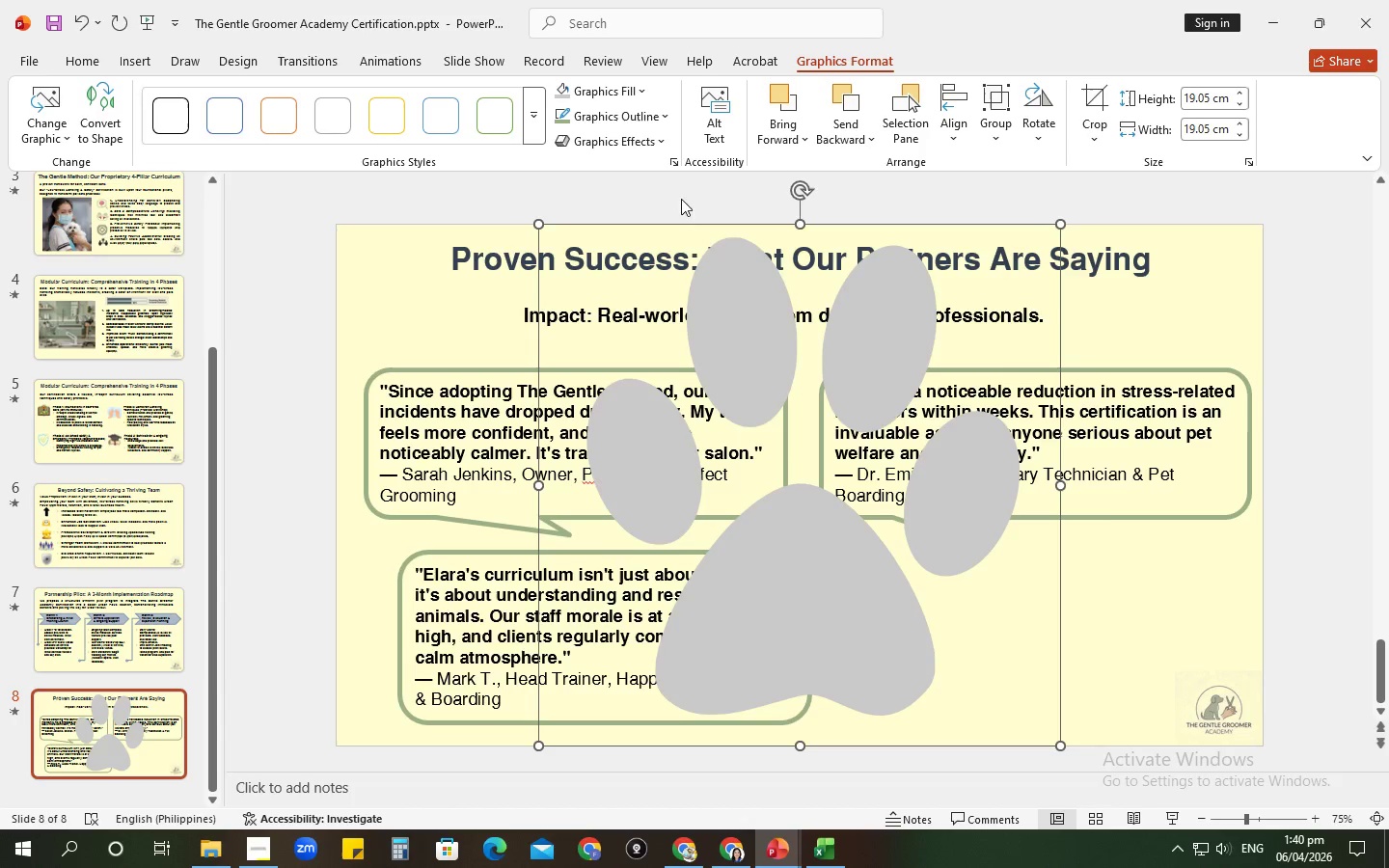 
left_click([1117, 534])
 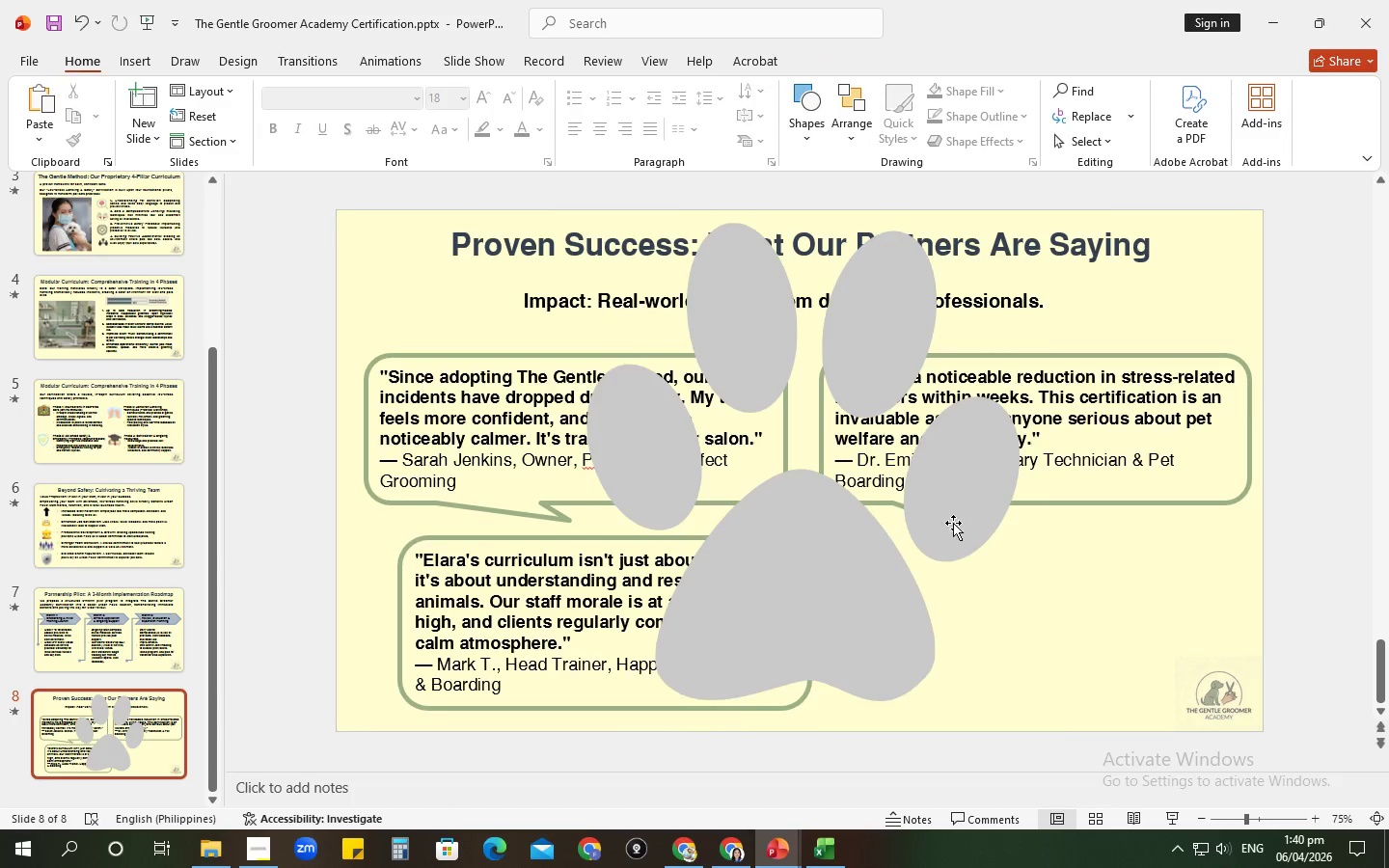 
left_click([953, 523])
 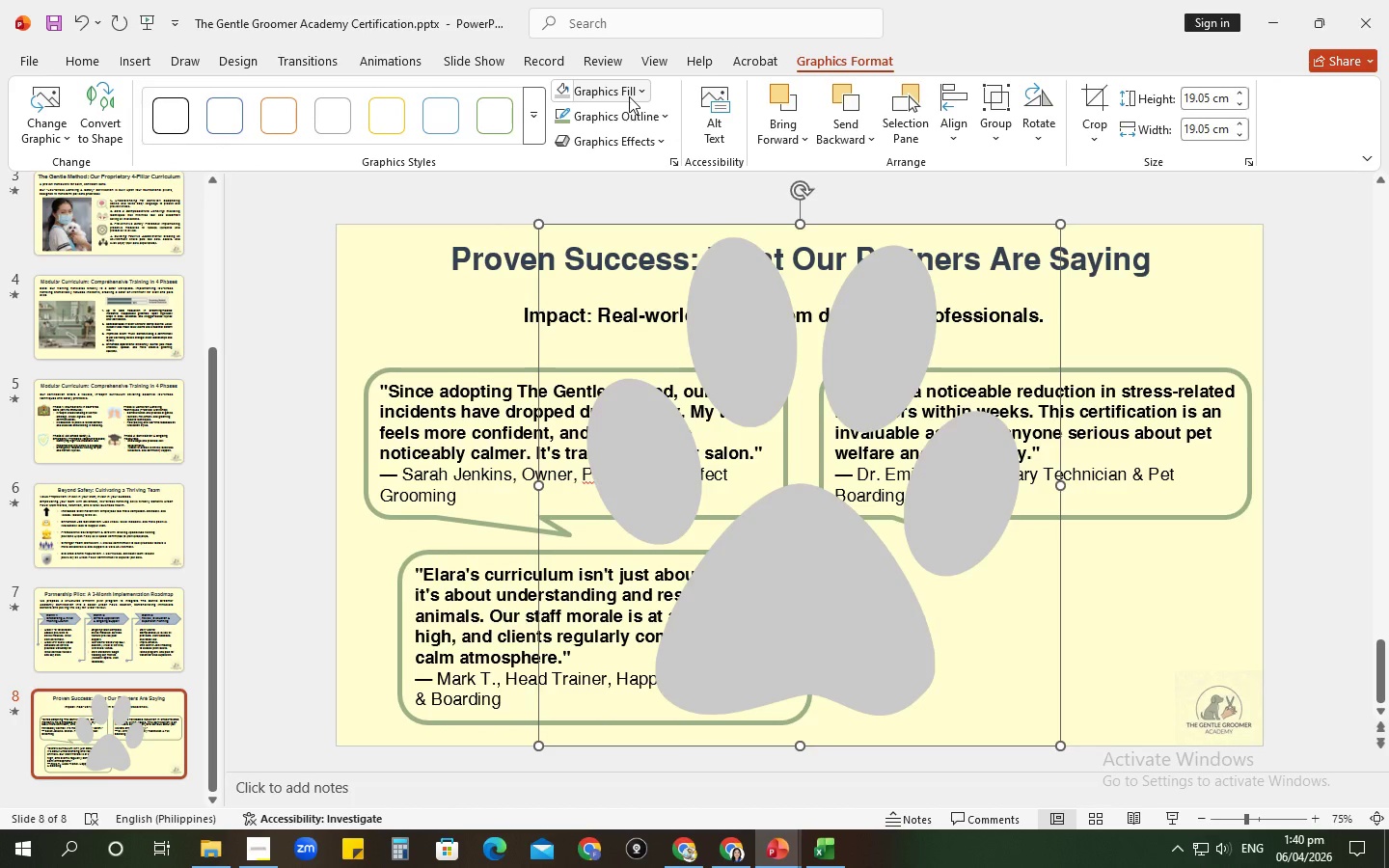 
left_click([628, 97])
 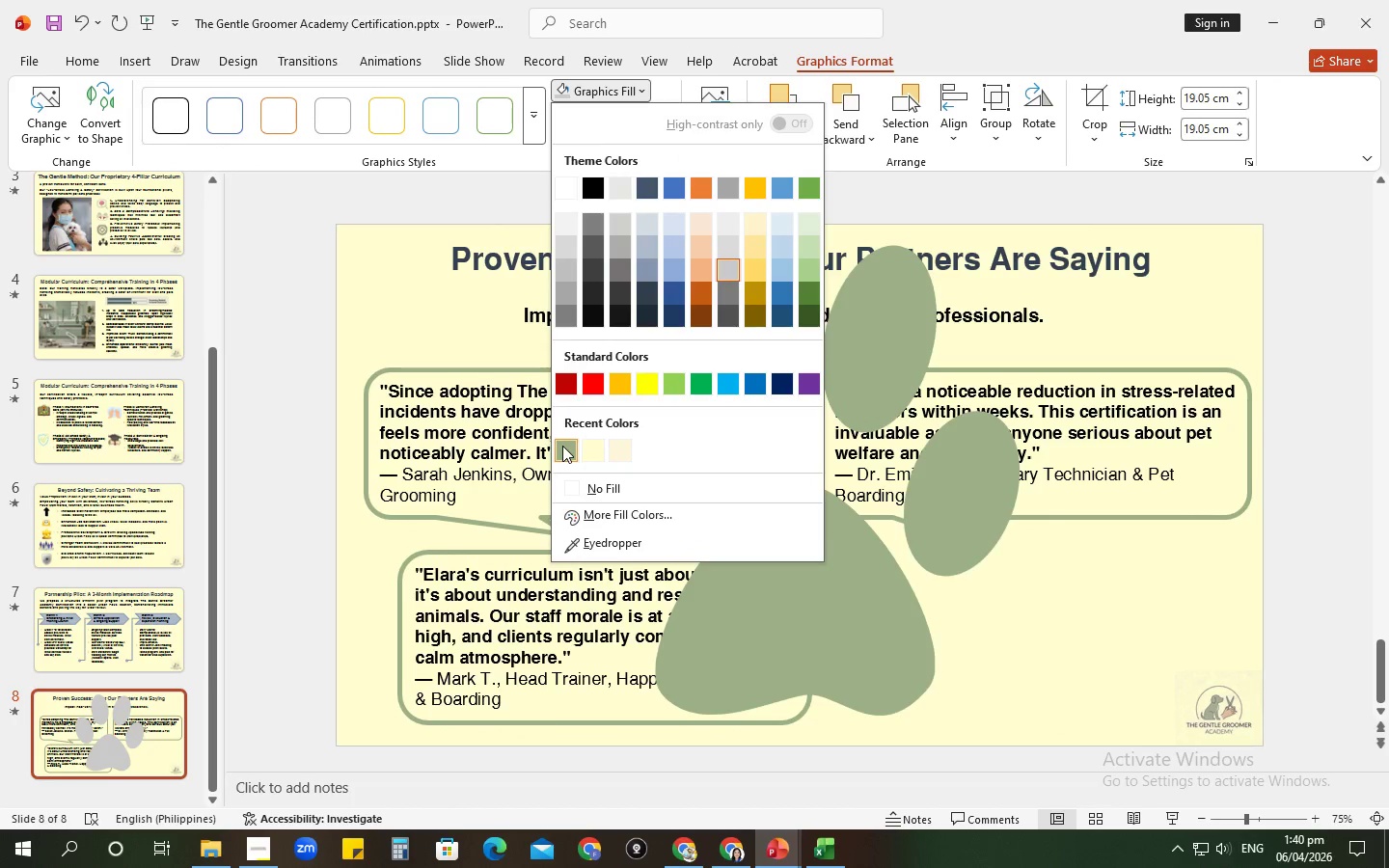 
left_click([562, 446])
 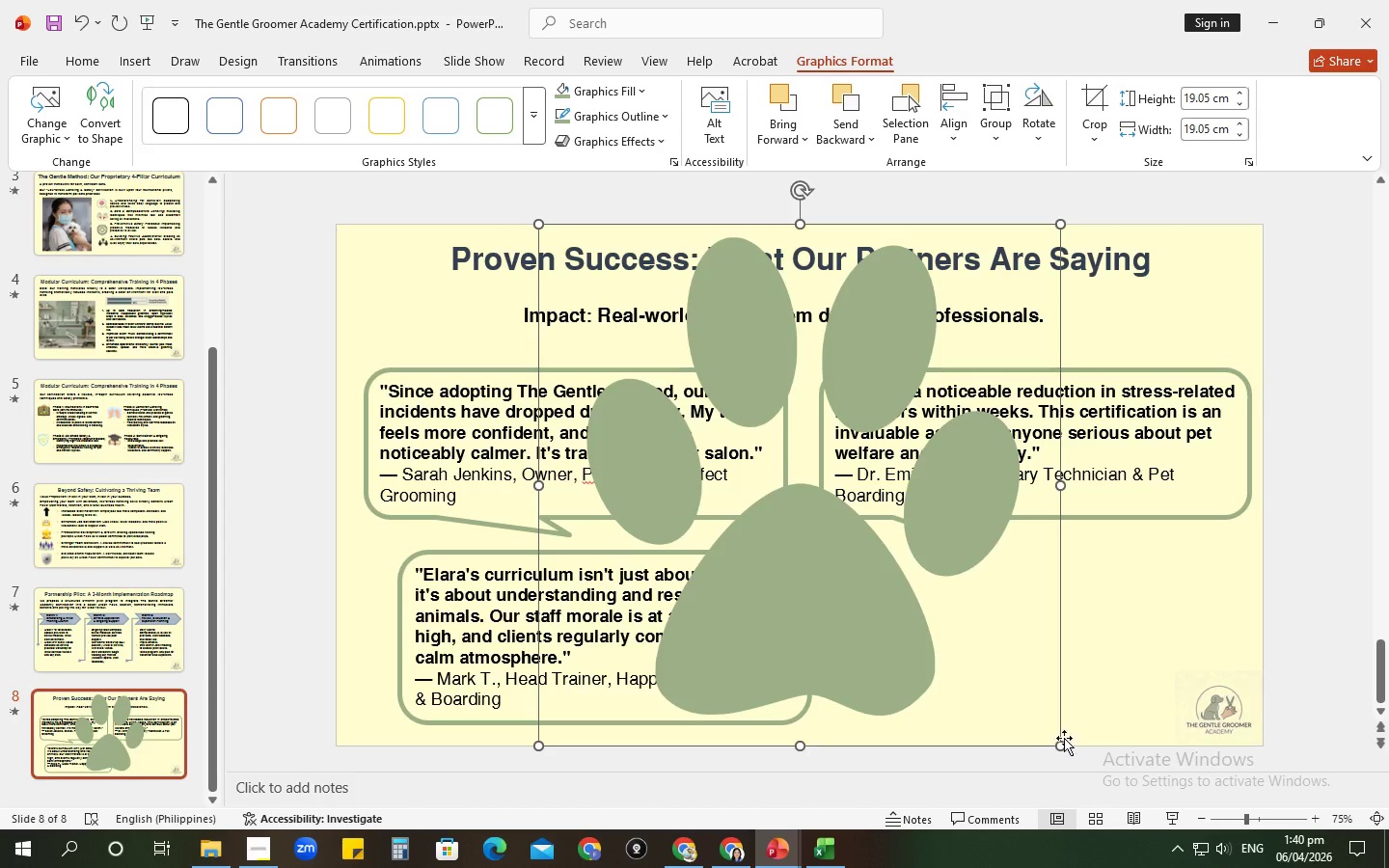 
left_click_drag(start_coordinate=[1062, 740], to_coordinate=[755, 394])
 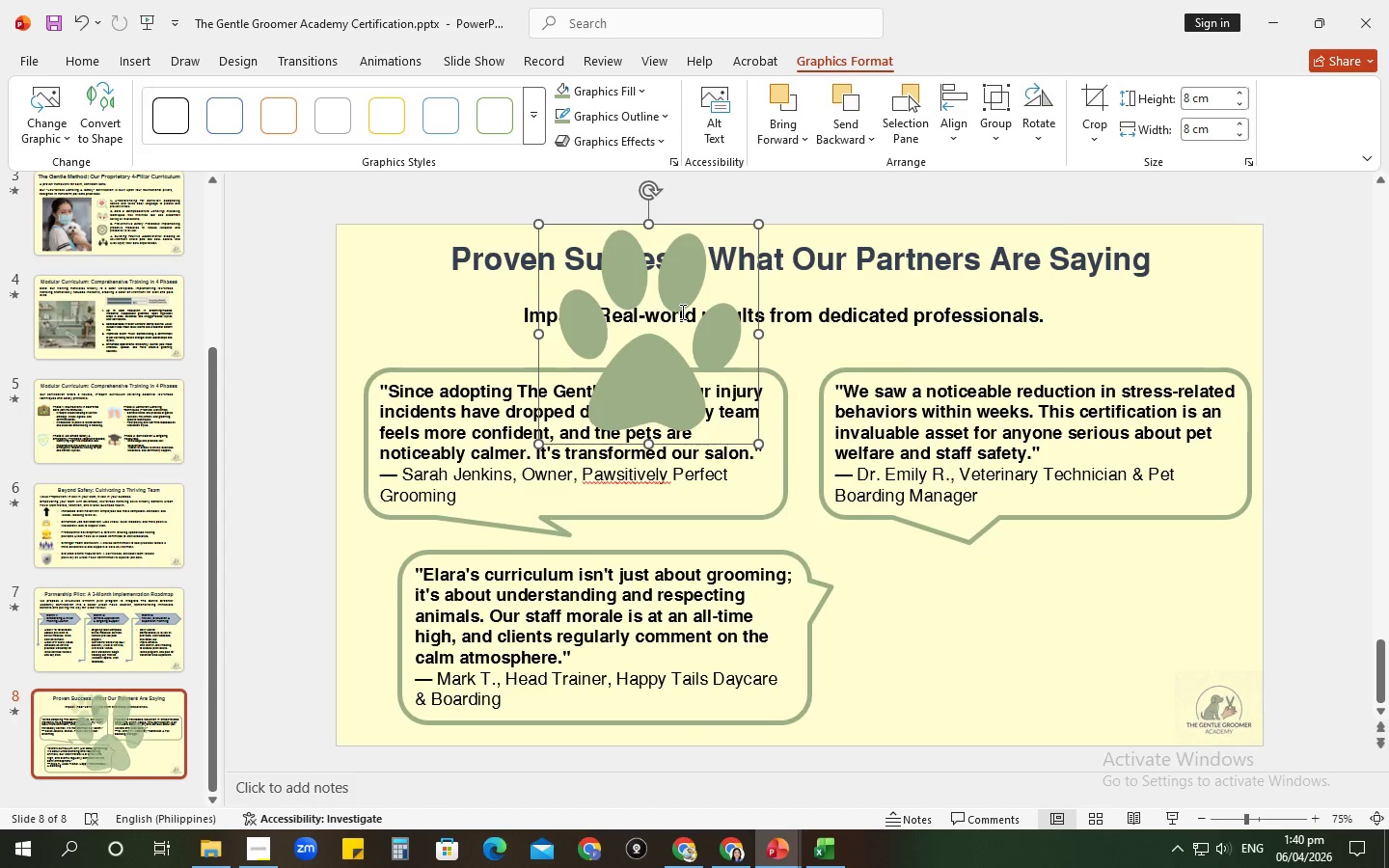 
left_click_drag(start_coordinate=[681, 312], to_coordinate=[711, 420])
 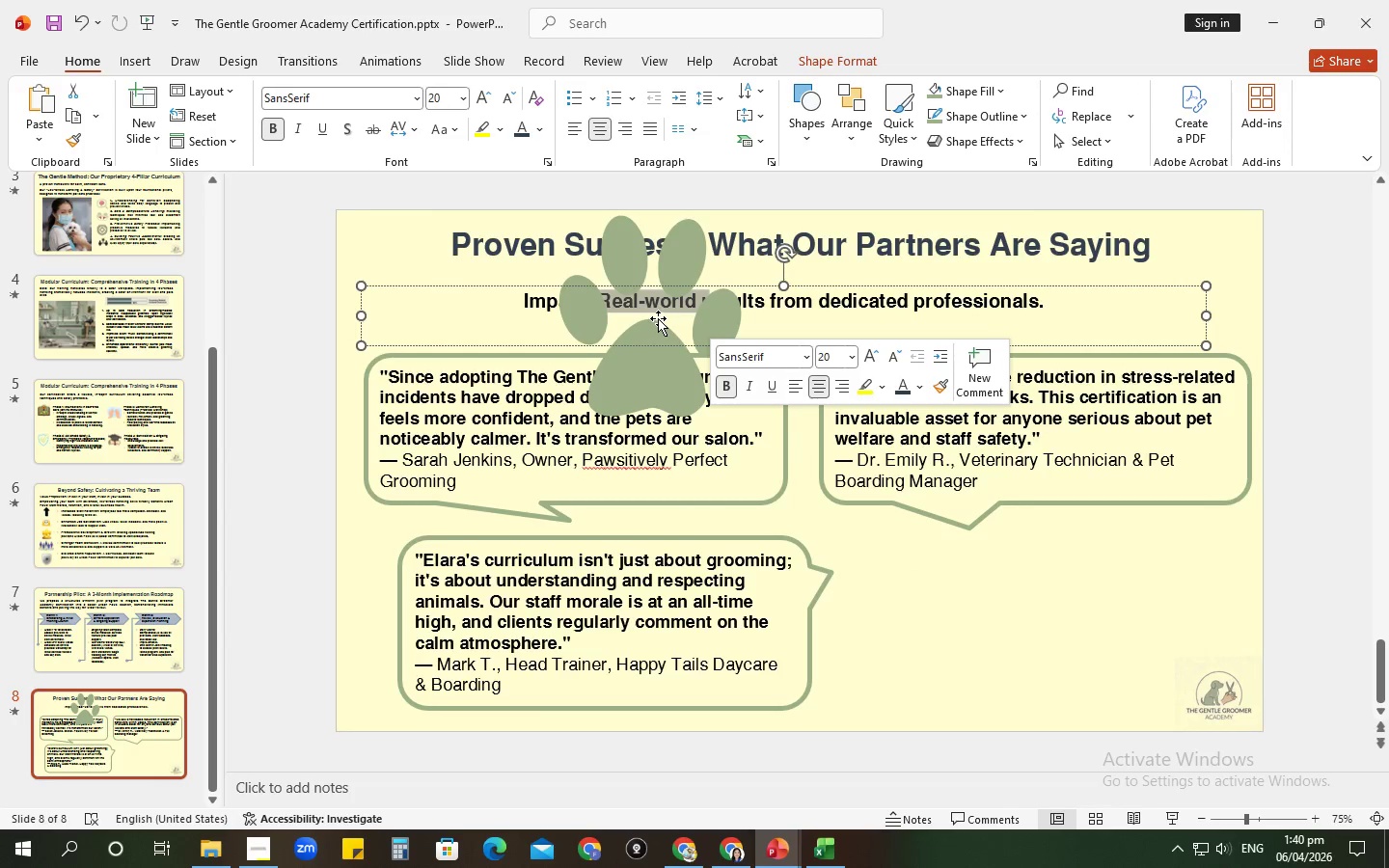 
left_click([658, 318])
 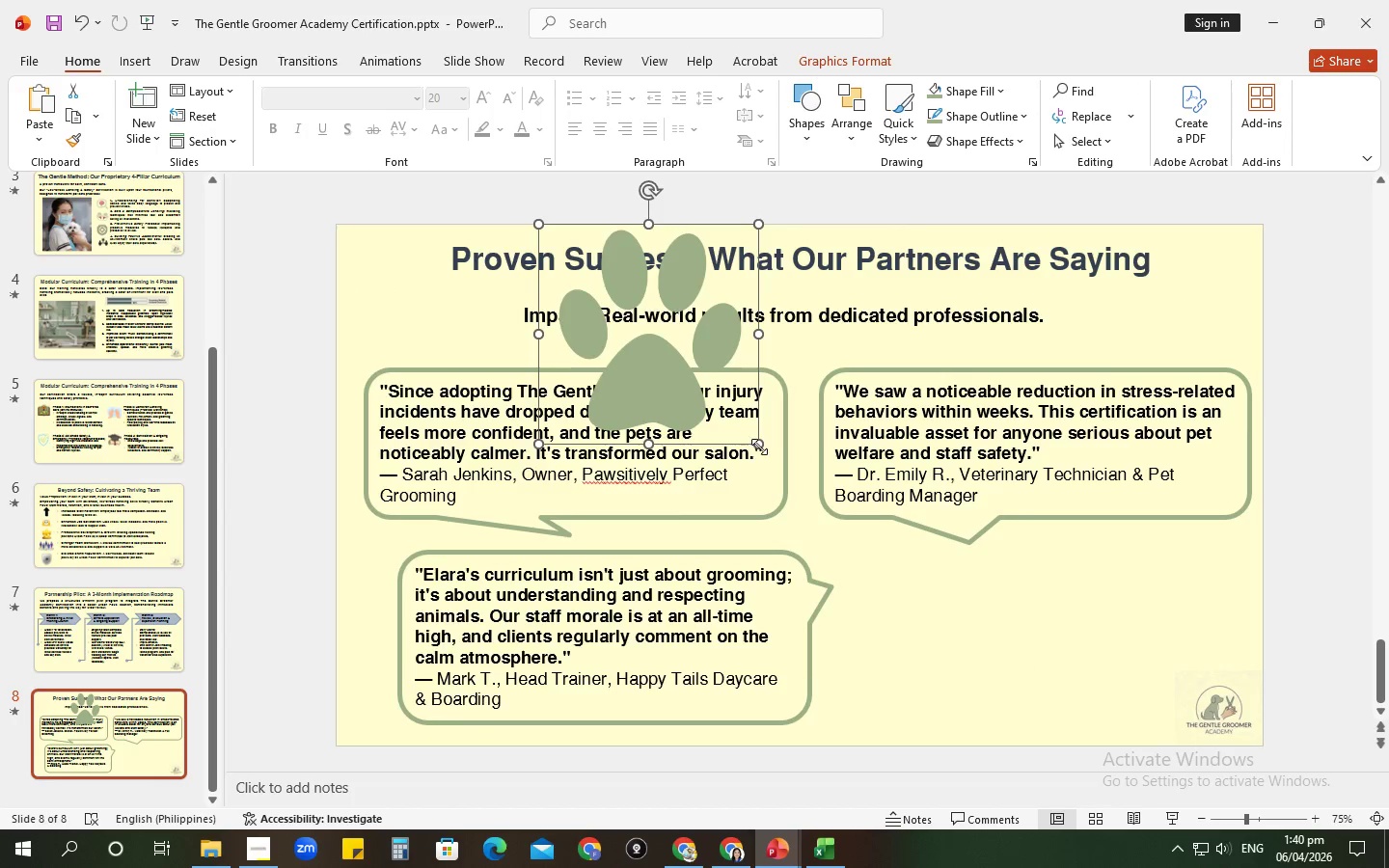 
left_click_drag(start_coordinate=[755, 445], to_coordinate=[623, 299])
 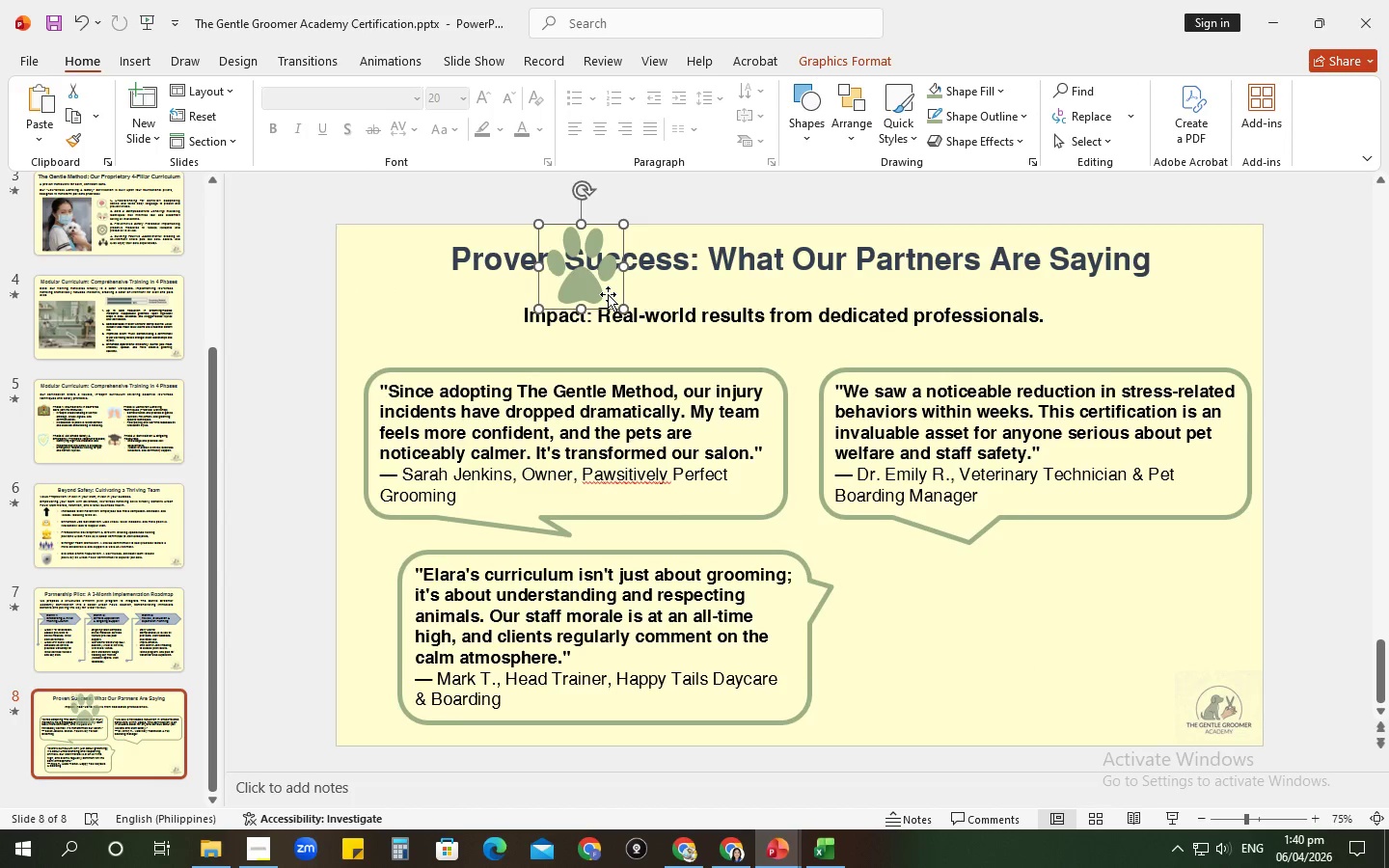 
left_click_drag(start_coordinate=[608, 294], to_coordinate=[758, 514])
 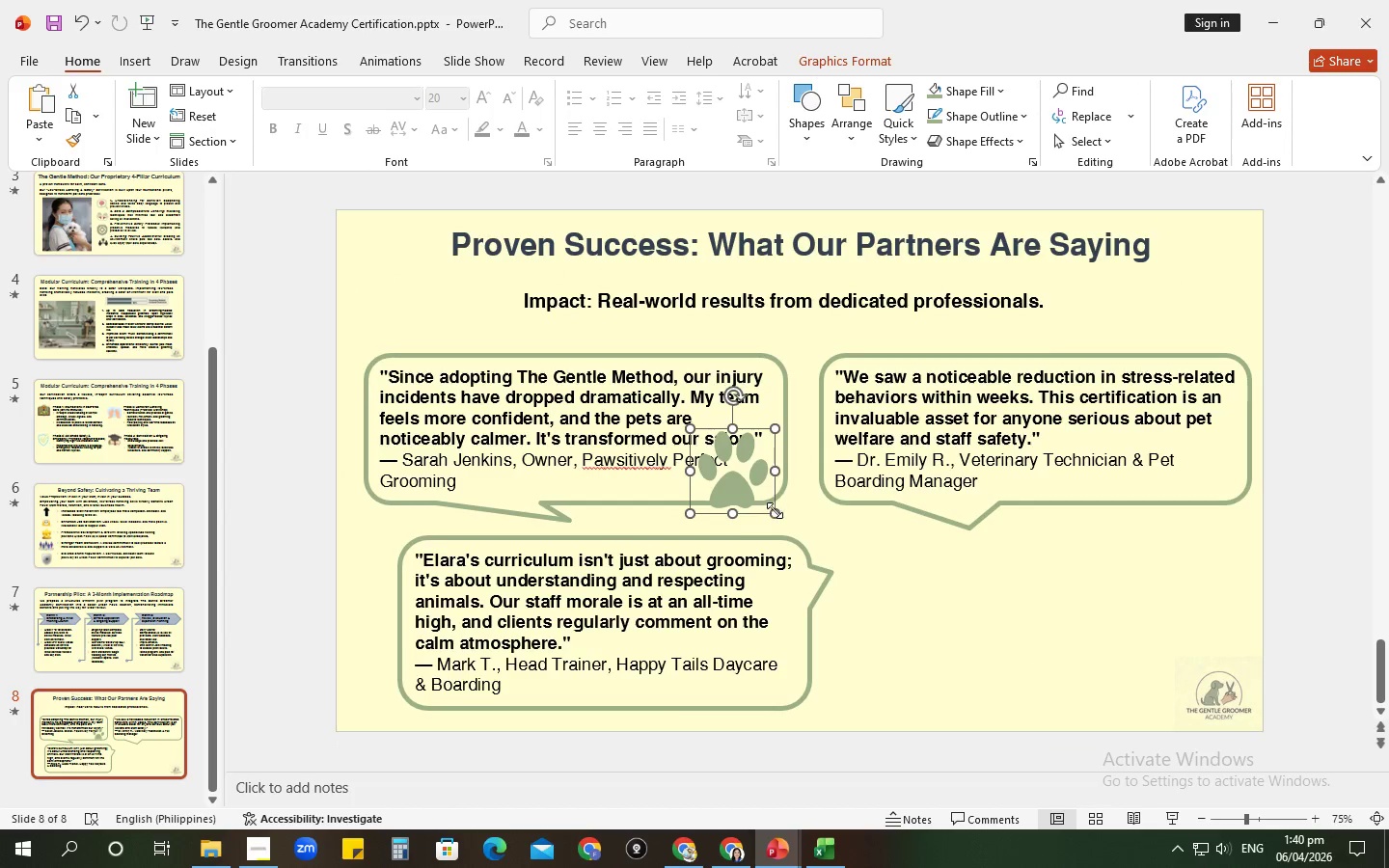 
left_click_drag(start_coordinate=[774, 509], to_coordinate=[726, 475])
 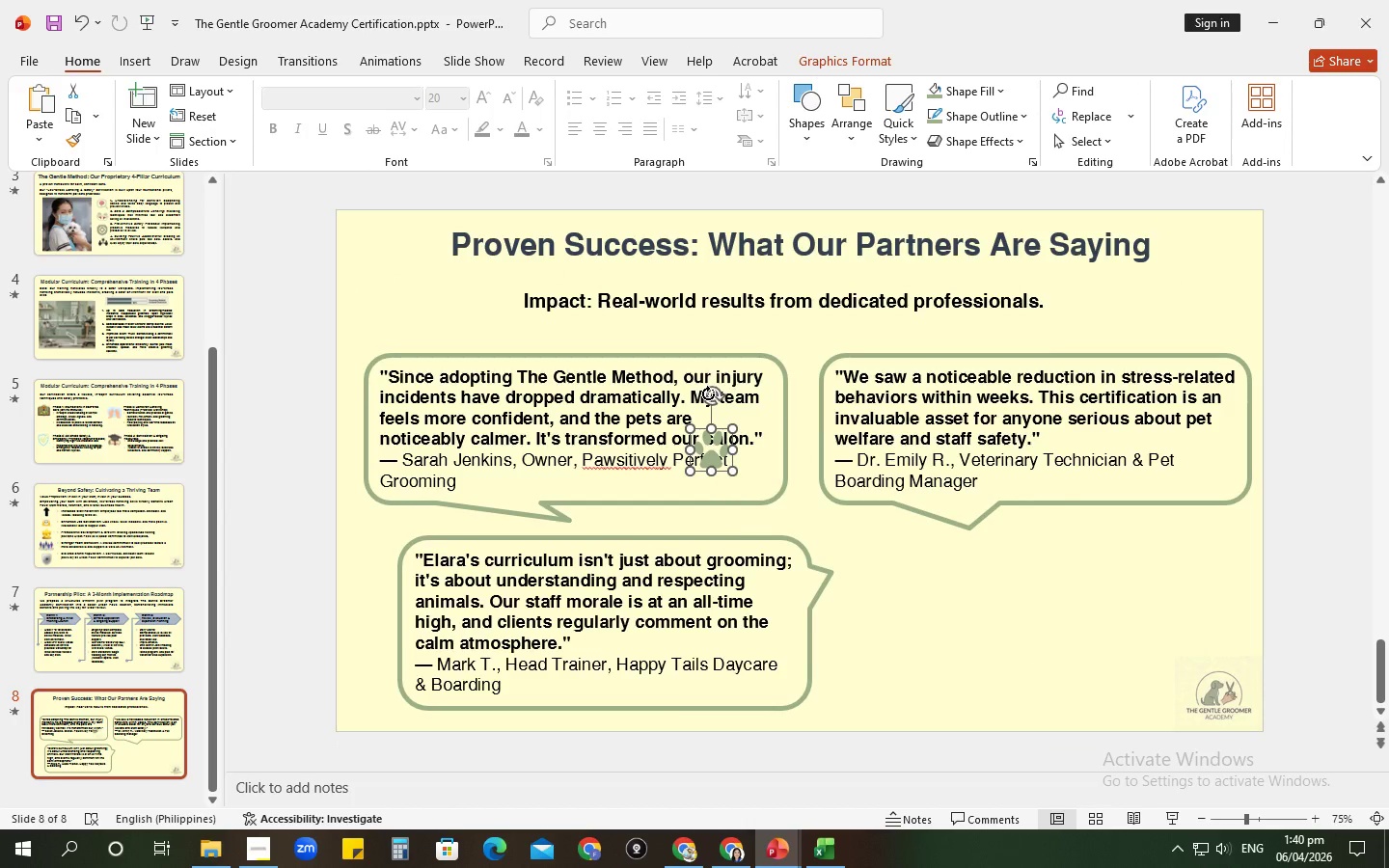 
left_click_drag(start_coordinate=[708, 393], to_coordinate=[732, 406])
 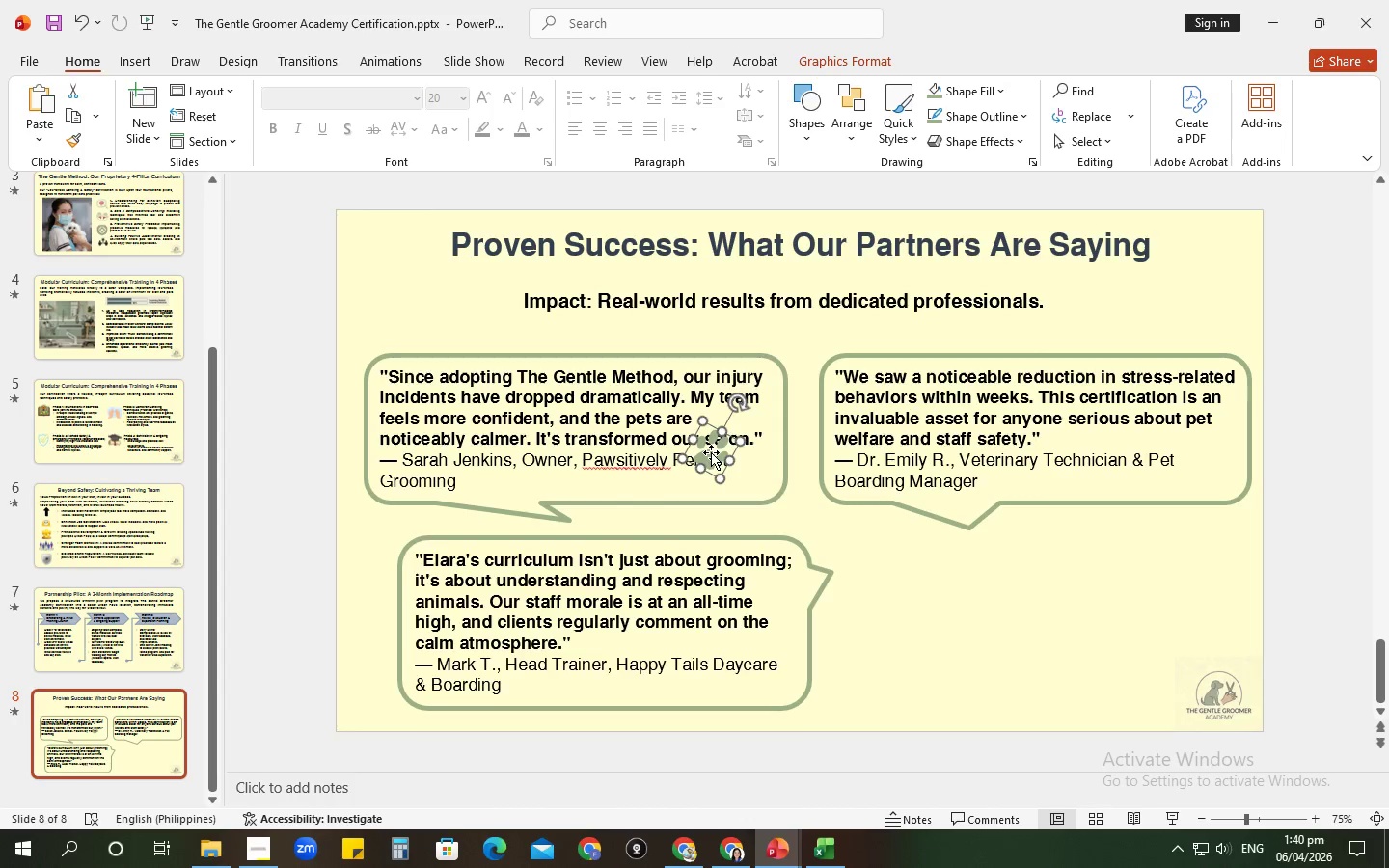 
left_click_drag(start_coordinate=[711, 452], to_coordinate=[752, 474])
 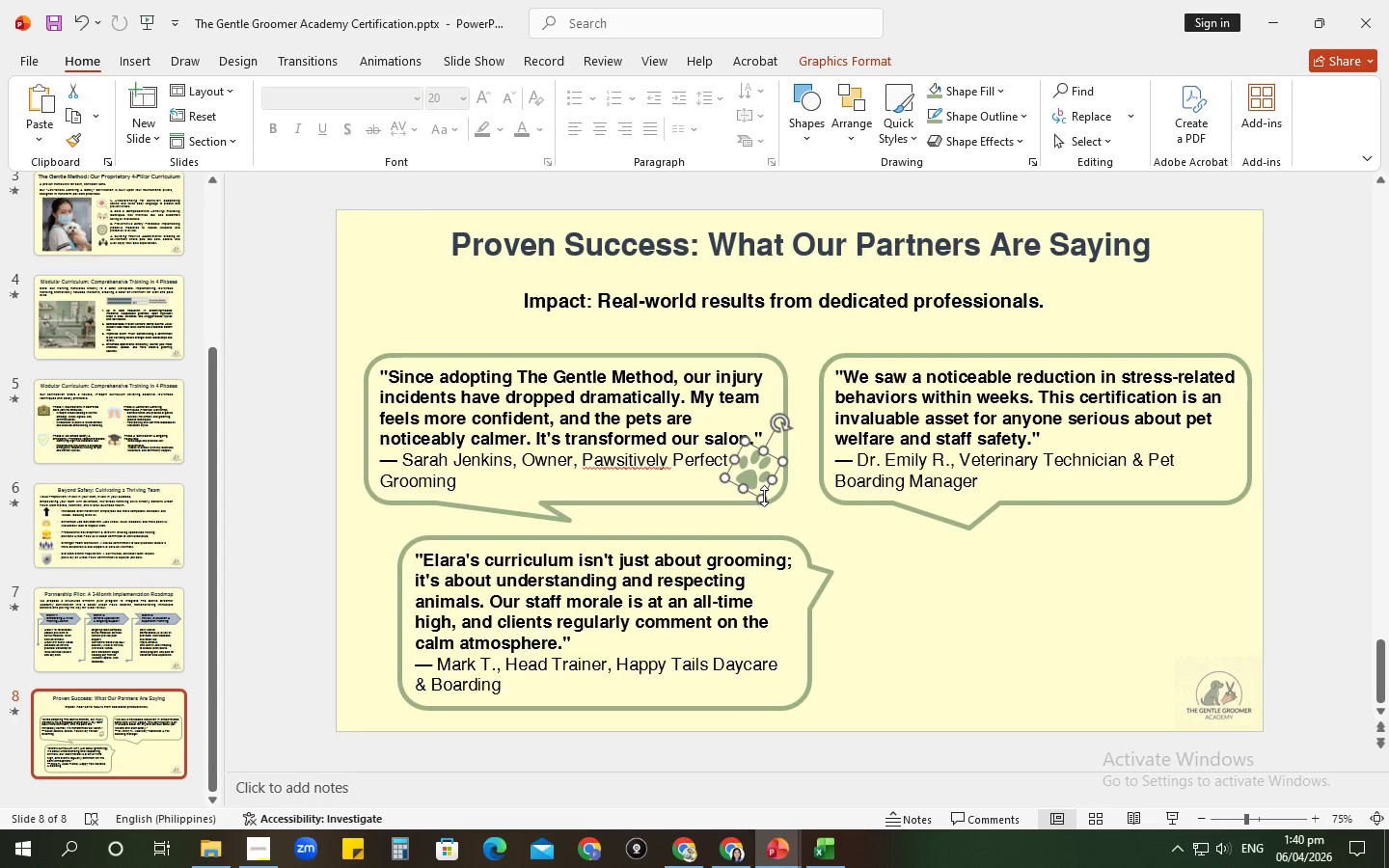 
left_click_drag(start_coordinate=[764, 499], to_coordinate=[764, 504])
 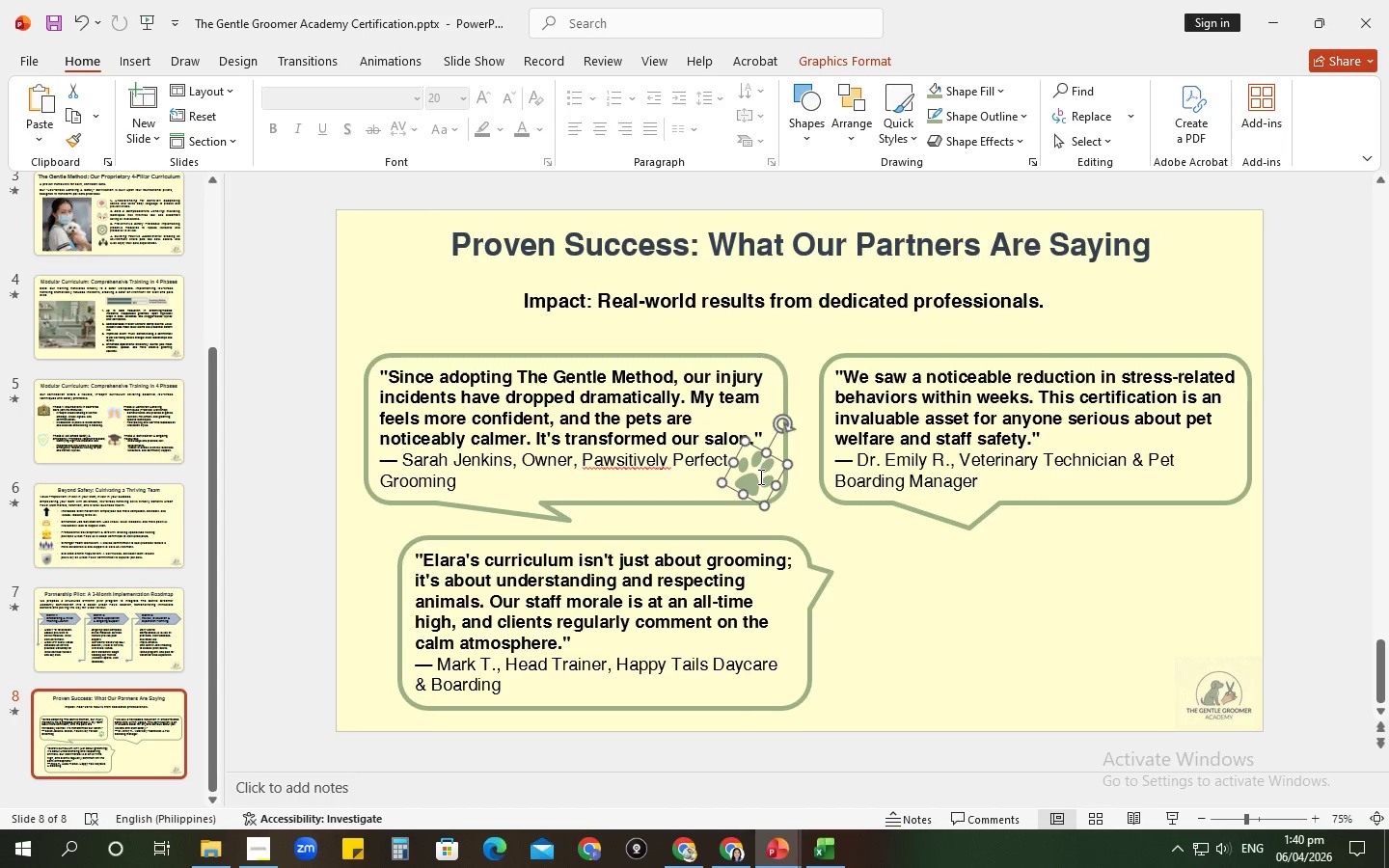 
left_click_drag(start_coordinate=[759, 476], to_coordinate=[755, 471])
 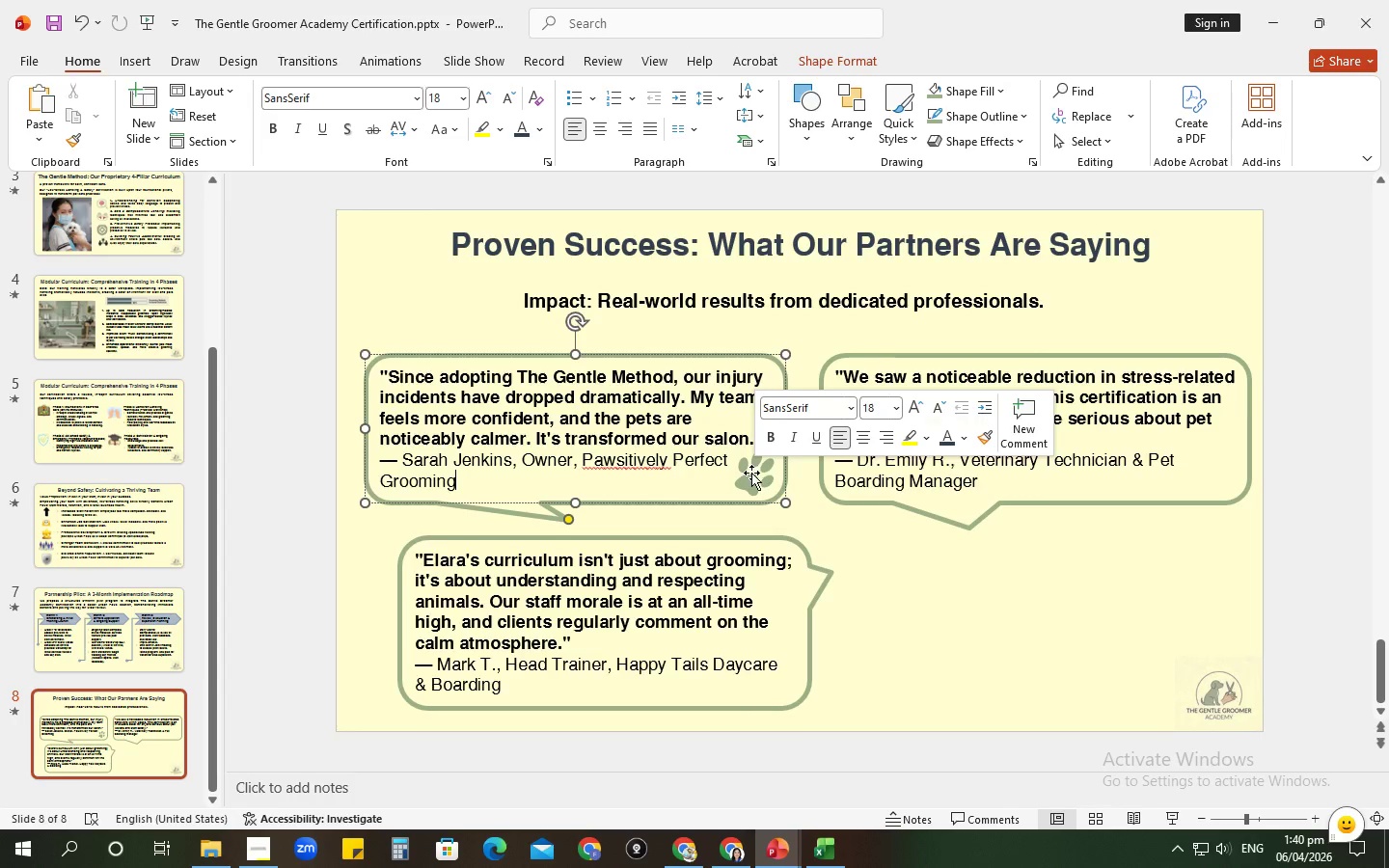 
left_click([751, 473])
 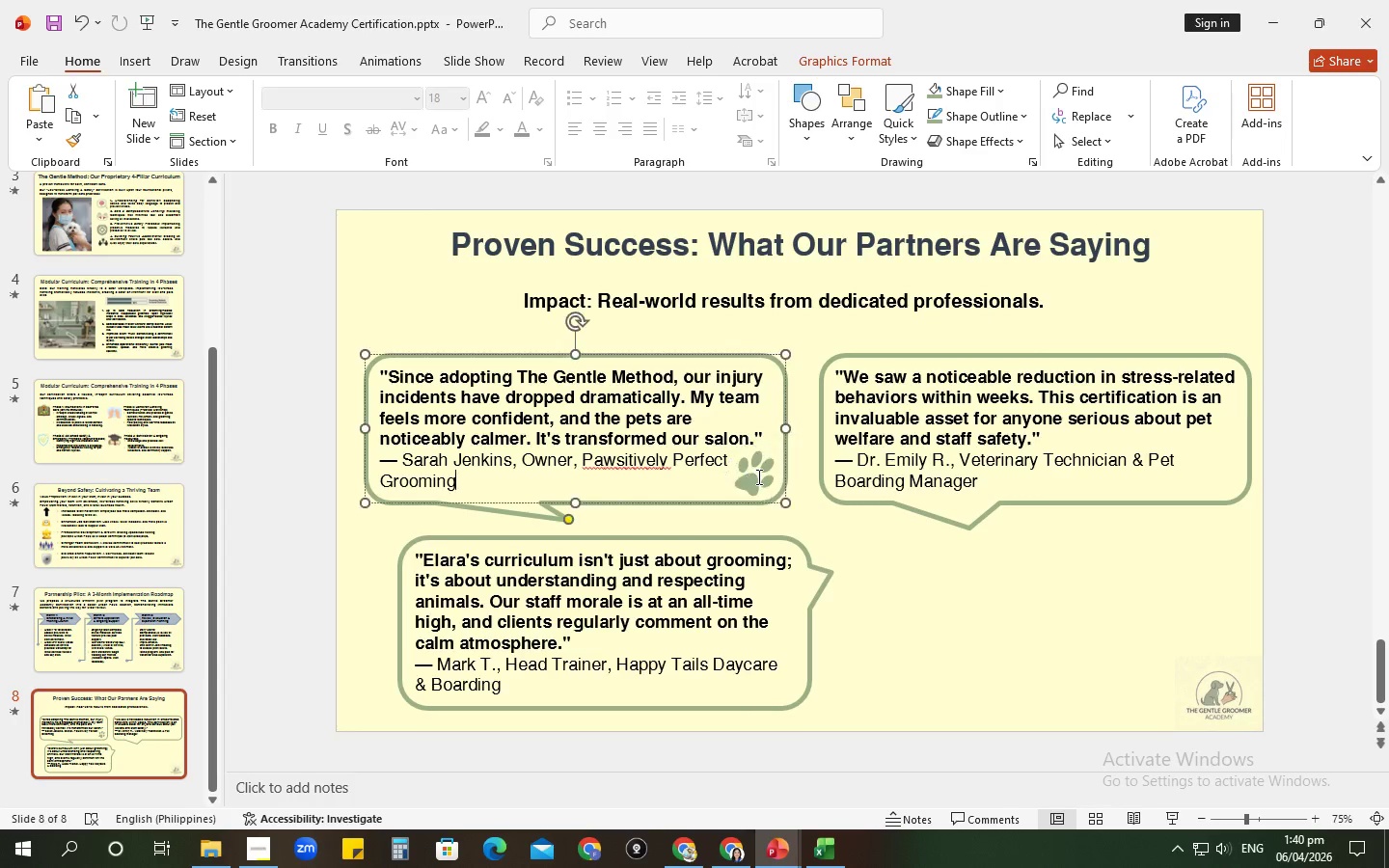 
left_click_drag(start_coordinate=[757, 476], to_coordinate=[752, 471])
 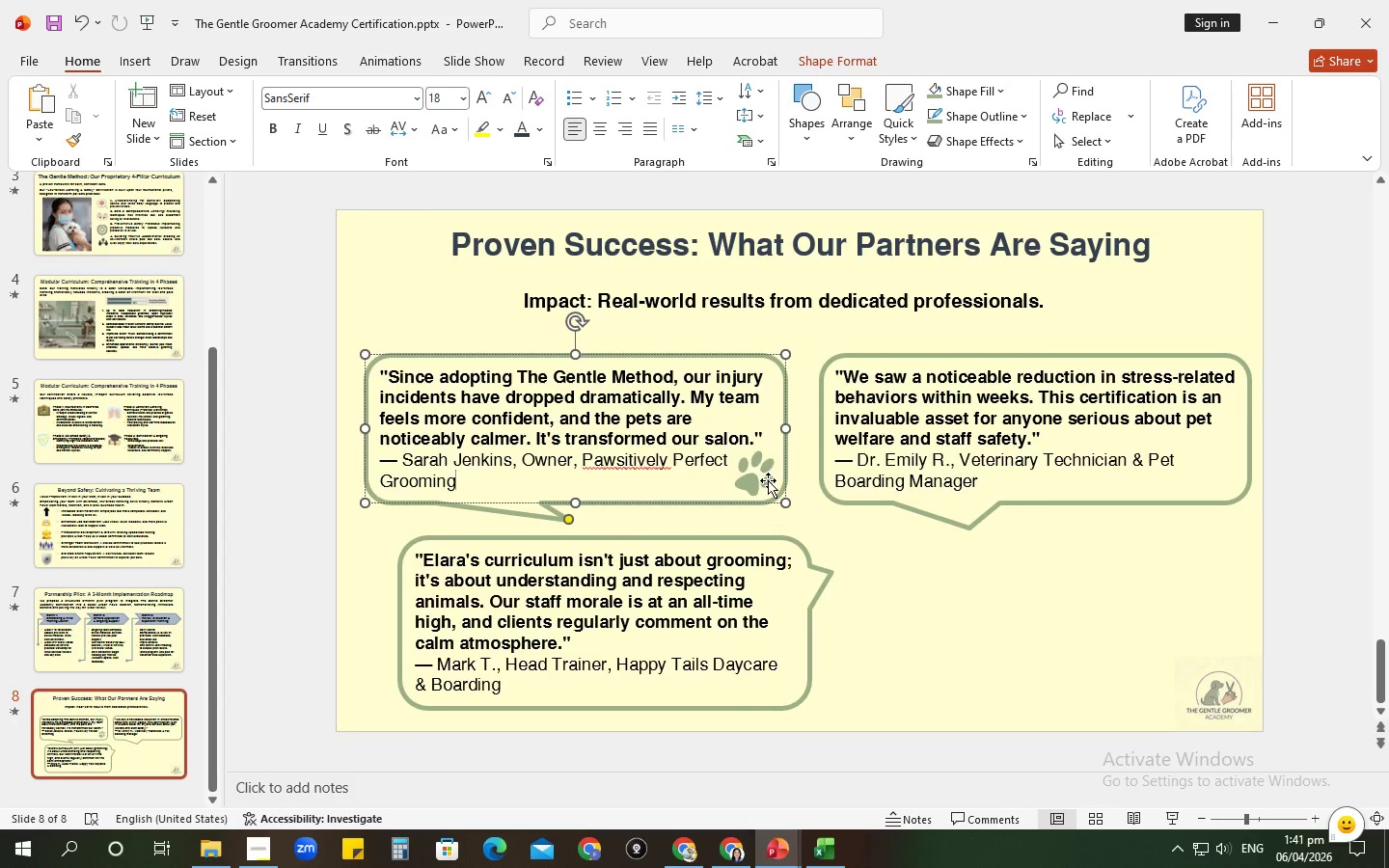 
double_click([768, 480])
 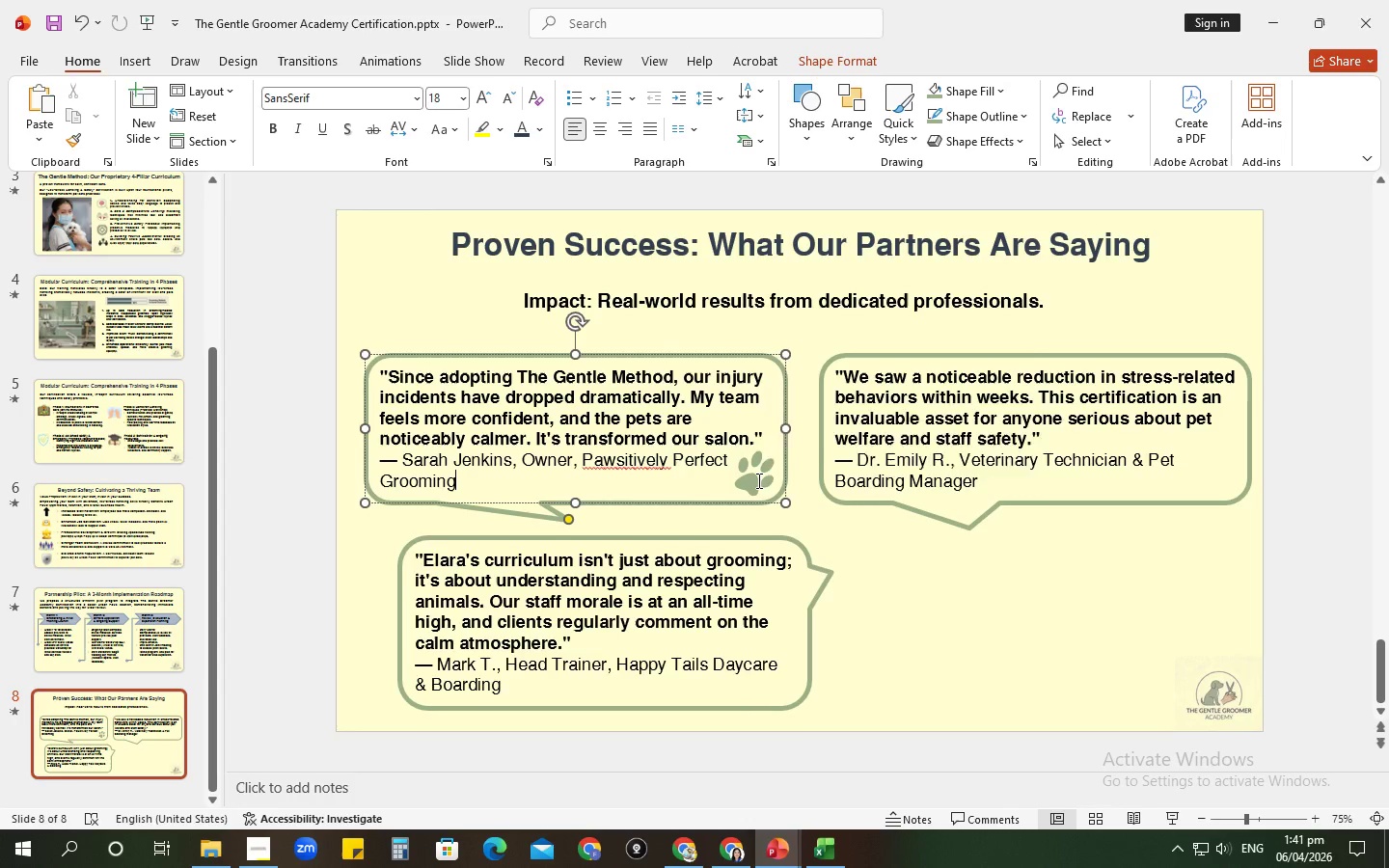 
left_click([759, 480])
 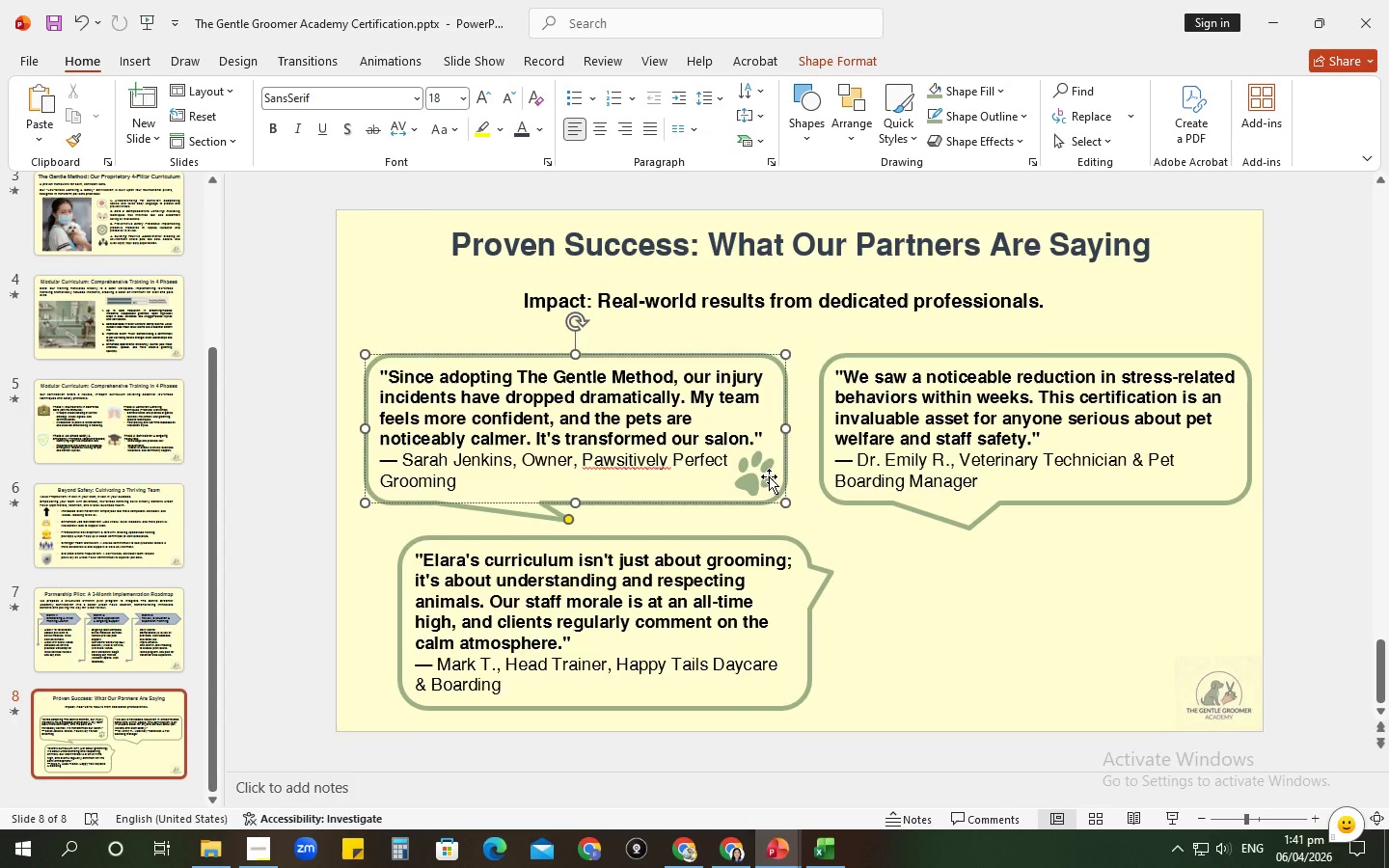 
left_click([769, 476])
 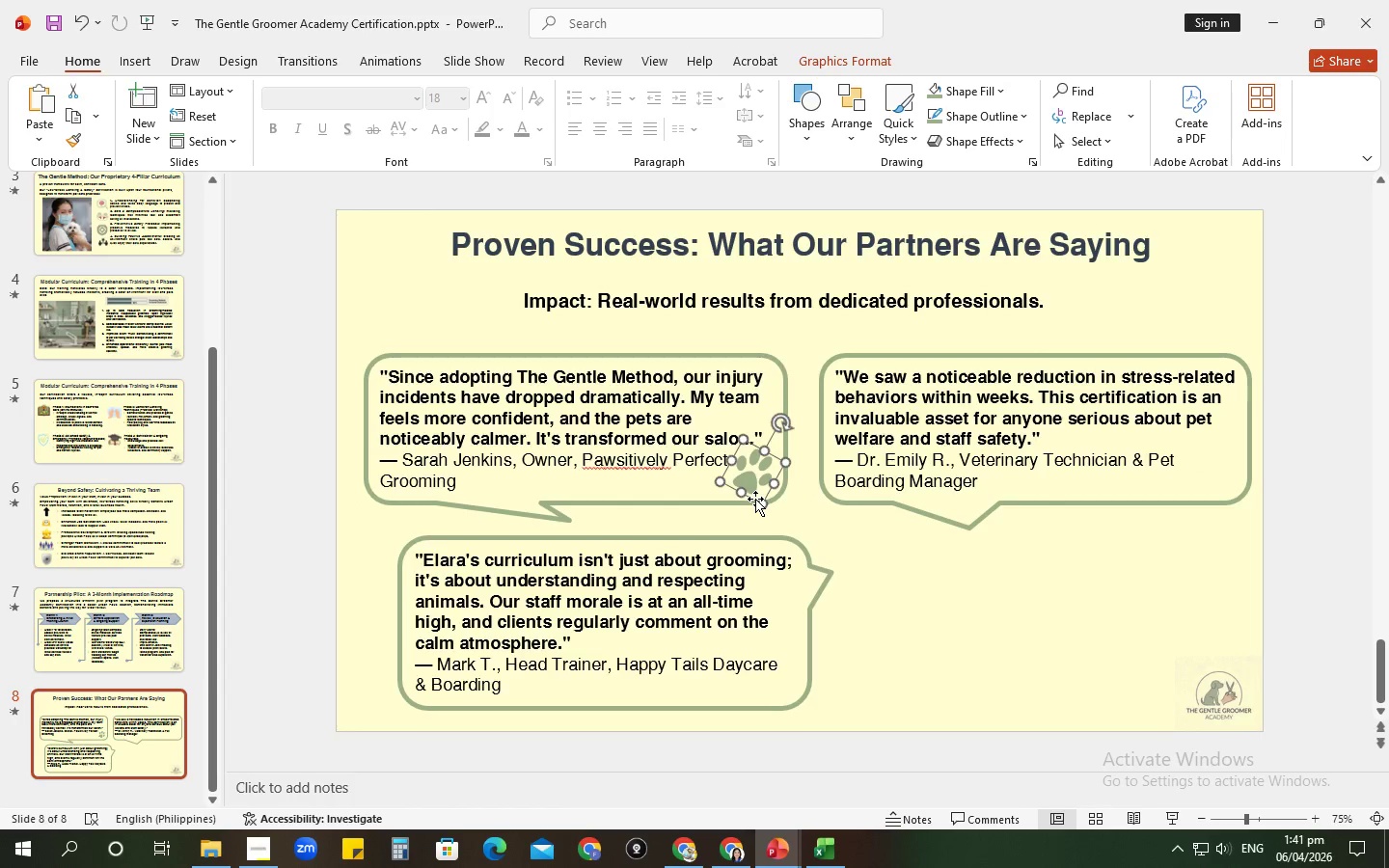 
wait(5.14)
 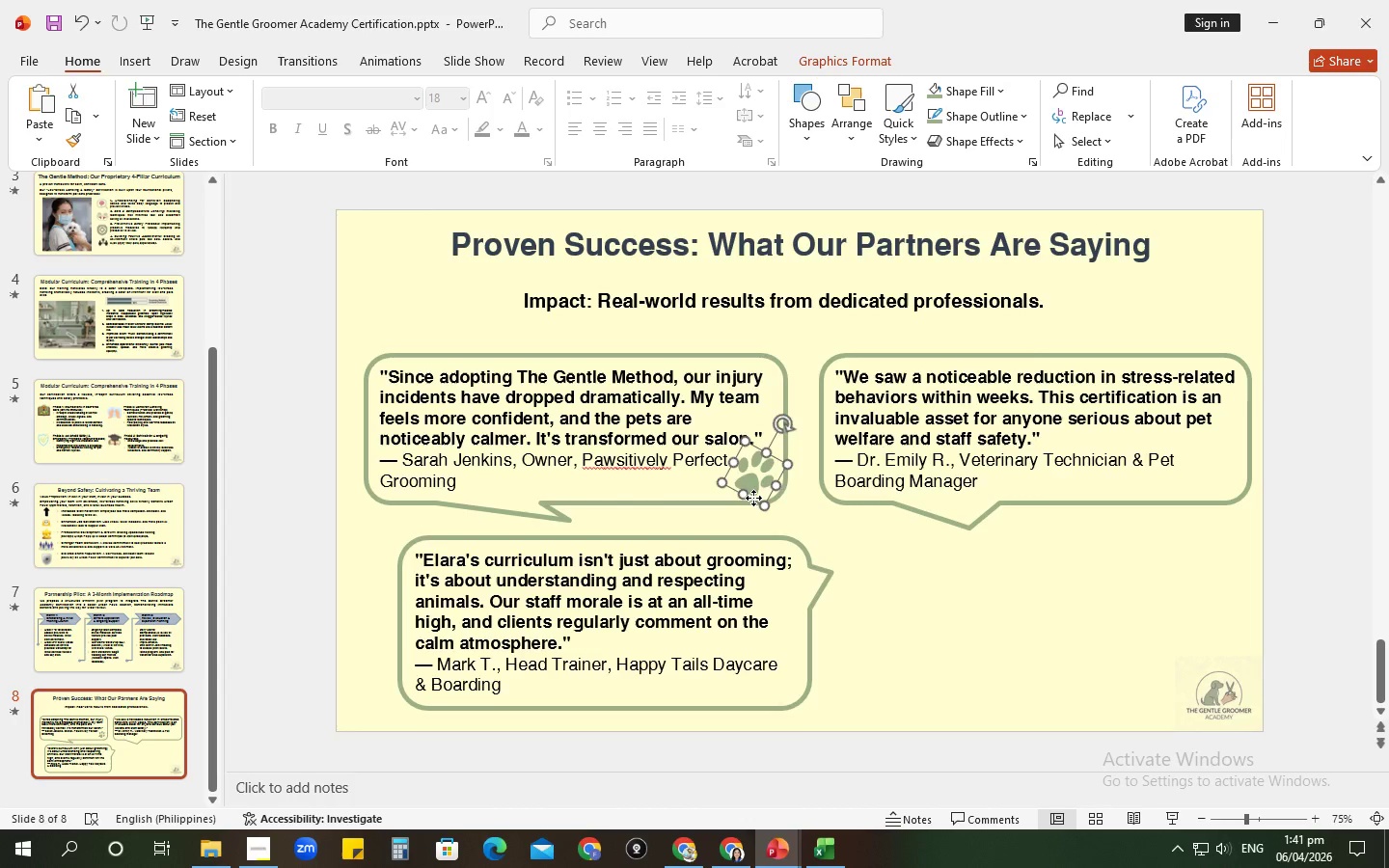 
key(Control+C)
 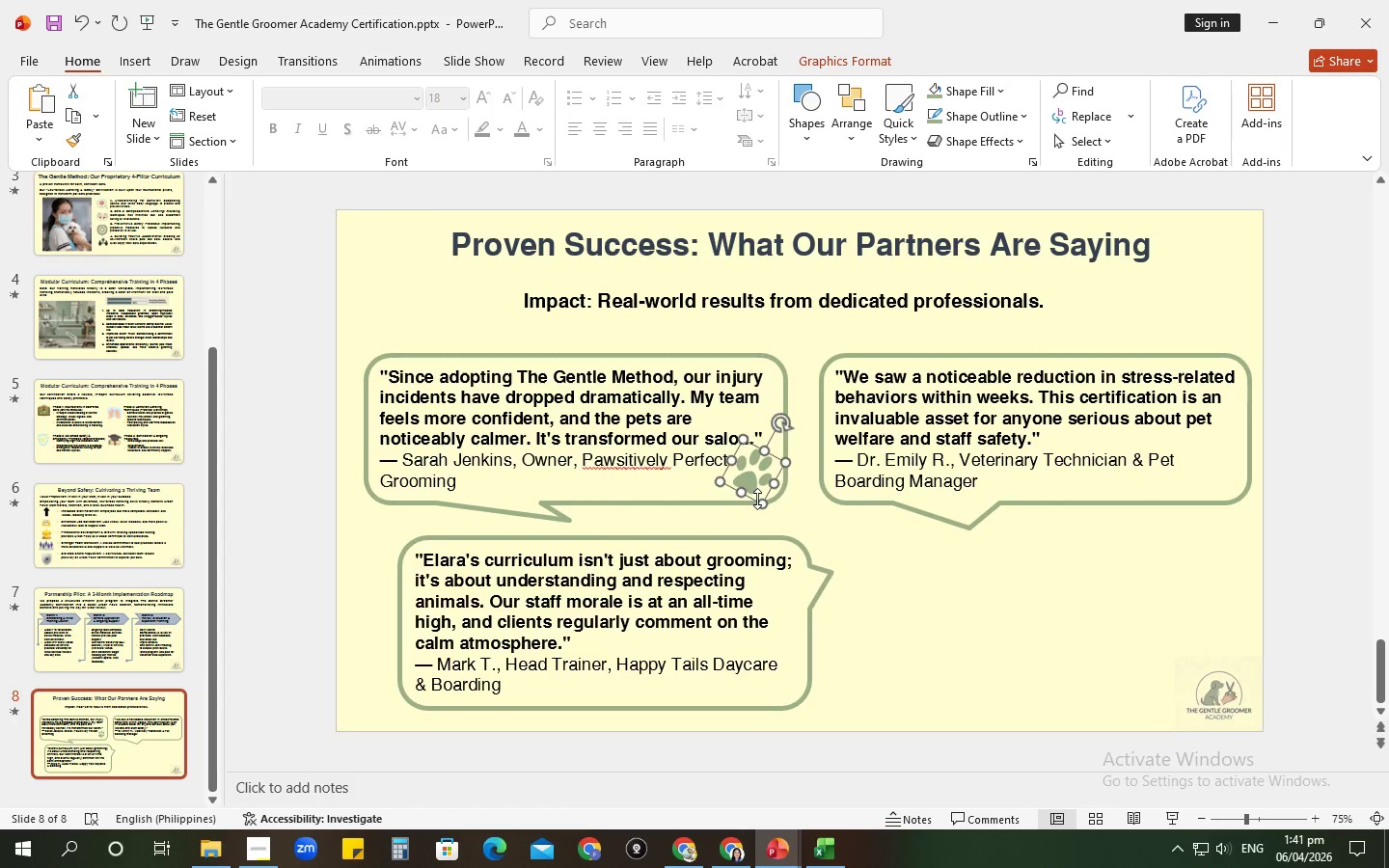 
key(Control+V)
 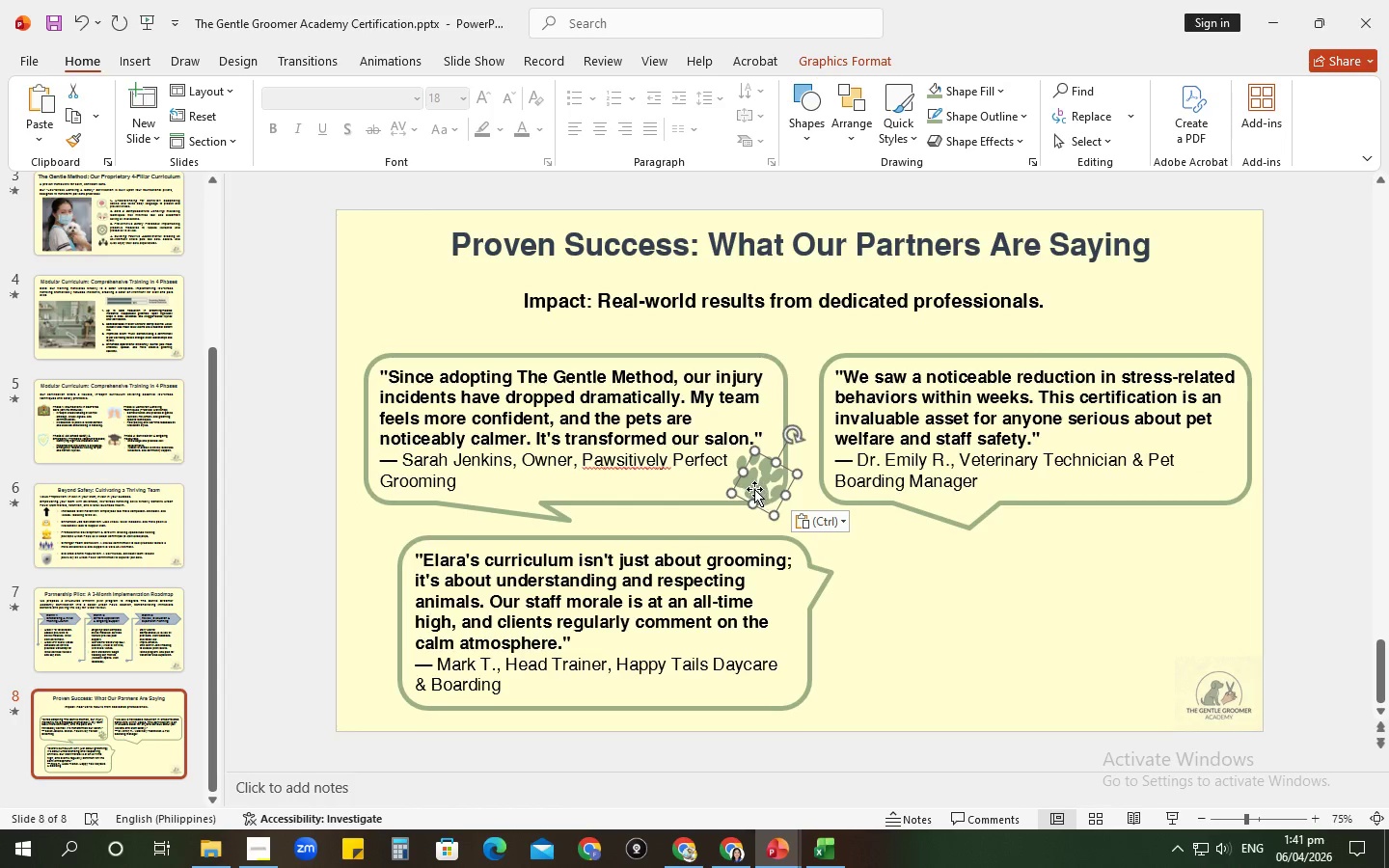 
left_click_drag(start_coordinate=[754, 489], to_coordinate=[1196, 473])
 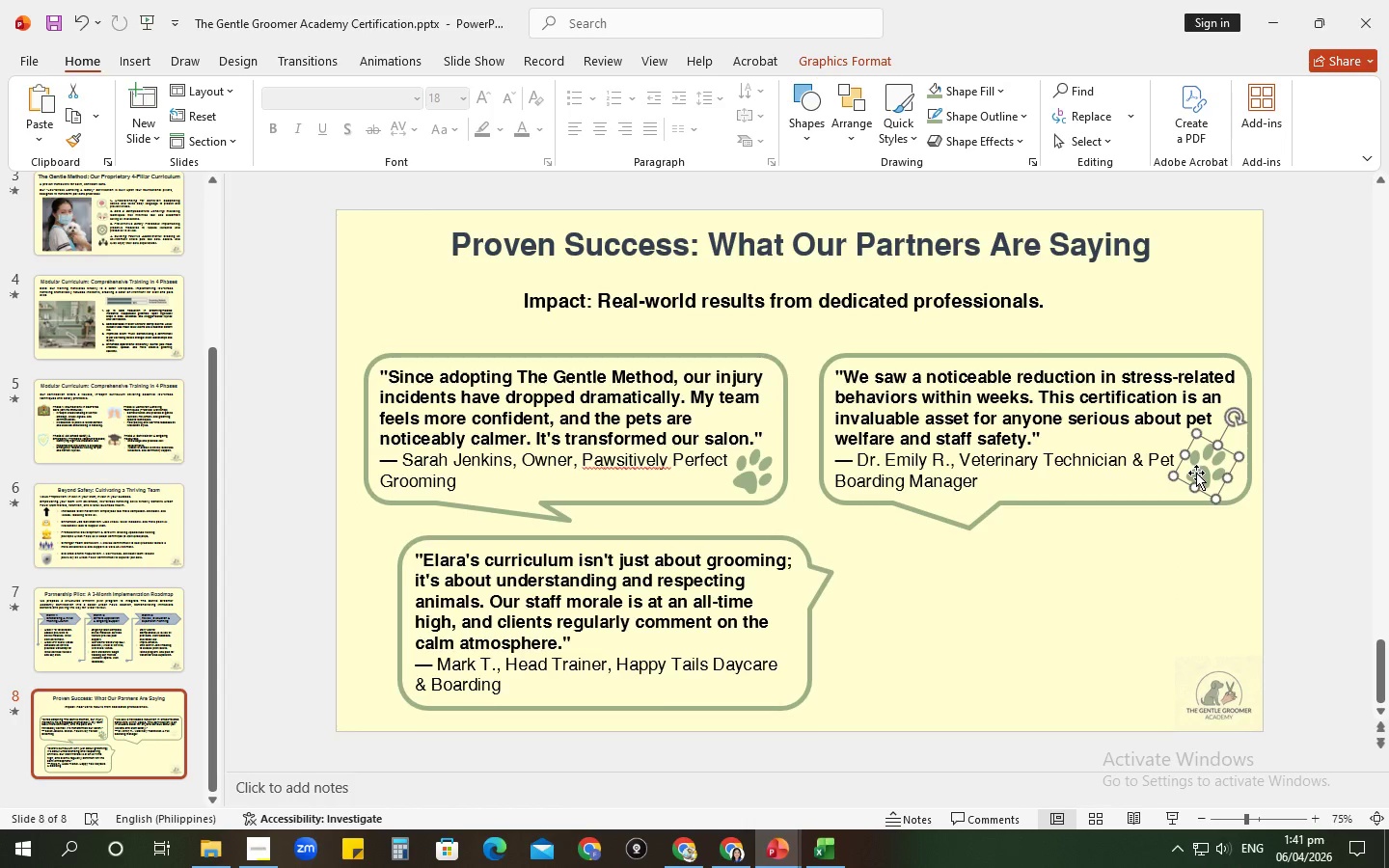 
key(Control+C)
 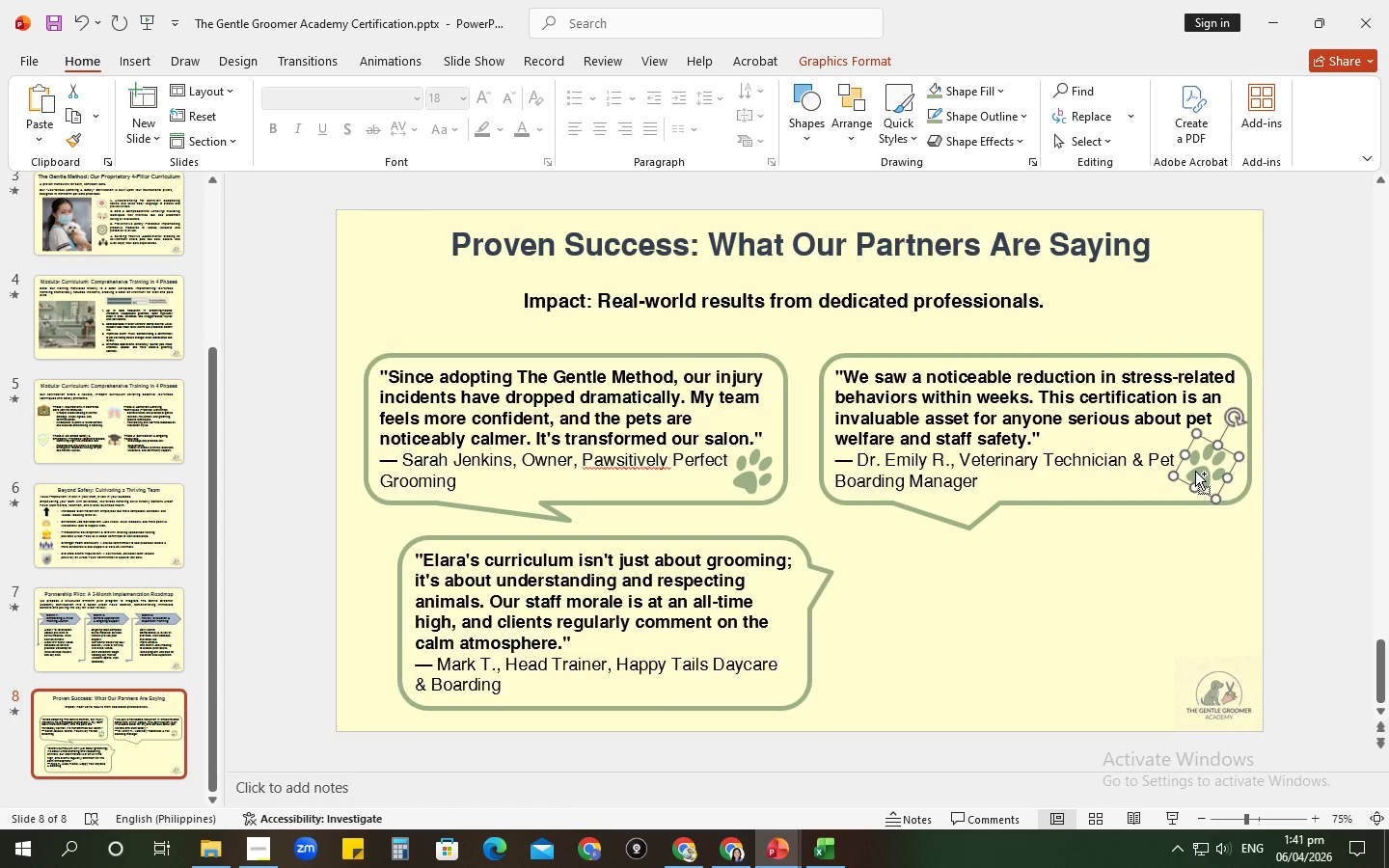 
key(Control+V)
 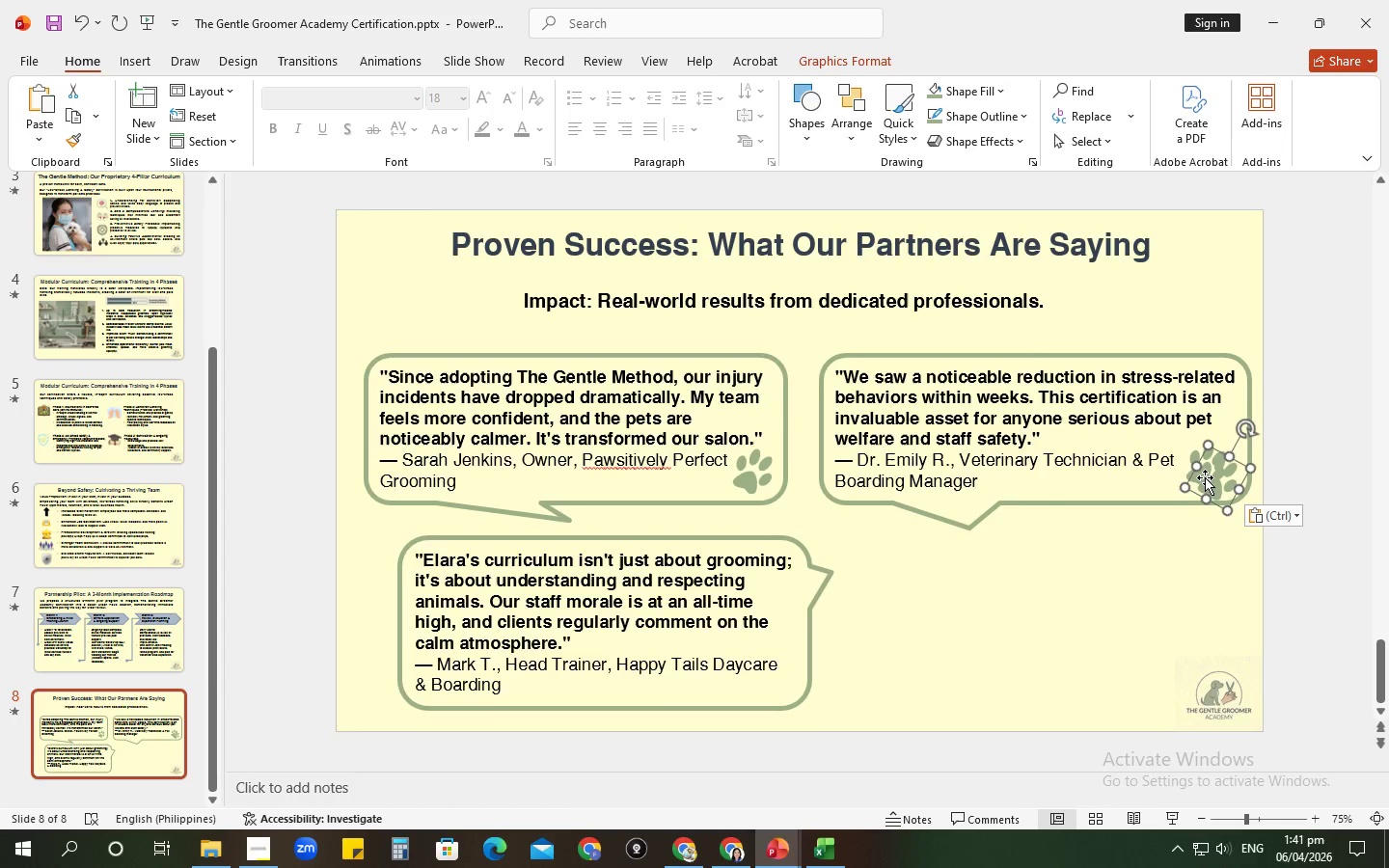 
left_click_drag(start_coordinate=[1210, 477], to_coordinate=[790, 609])
 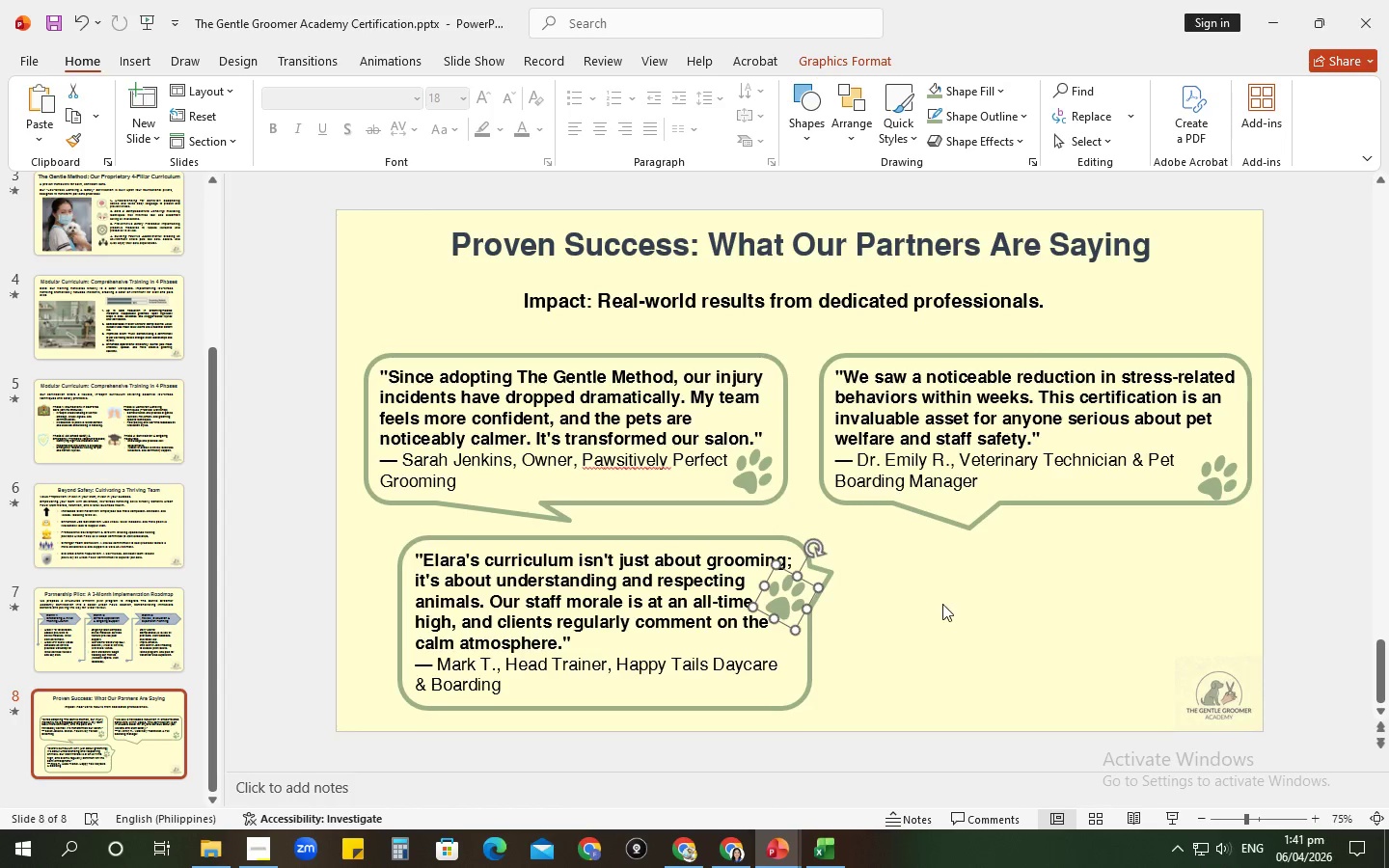 
left_click_drag(start_coordinate=[820, 545], to_coordinate=[744, 556])
 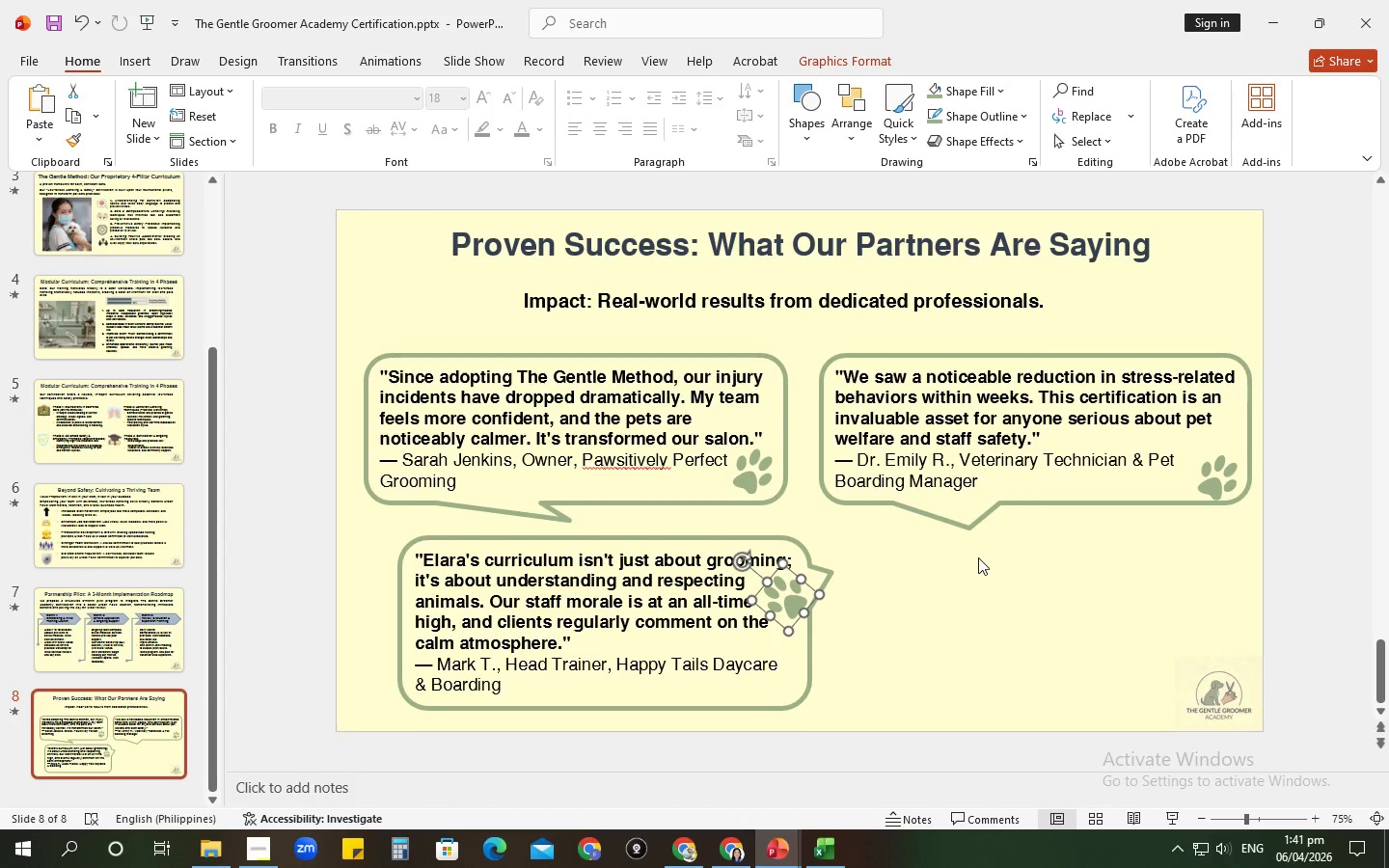 
left_click([978, 557])
 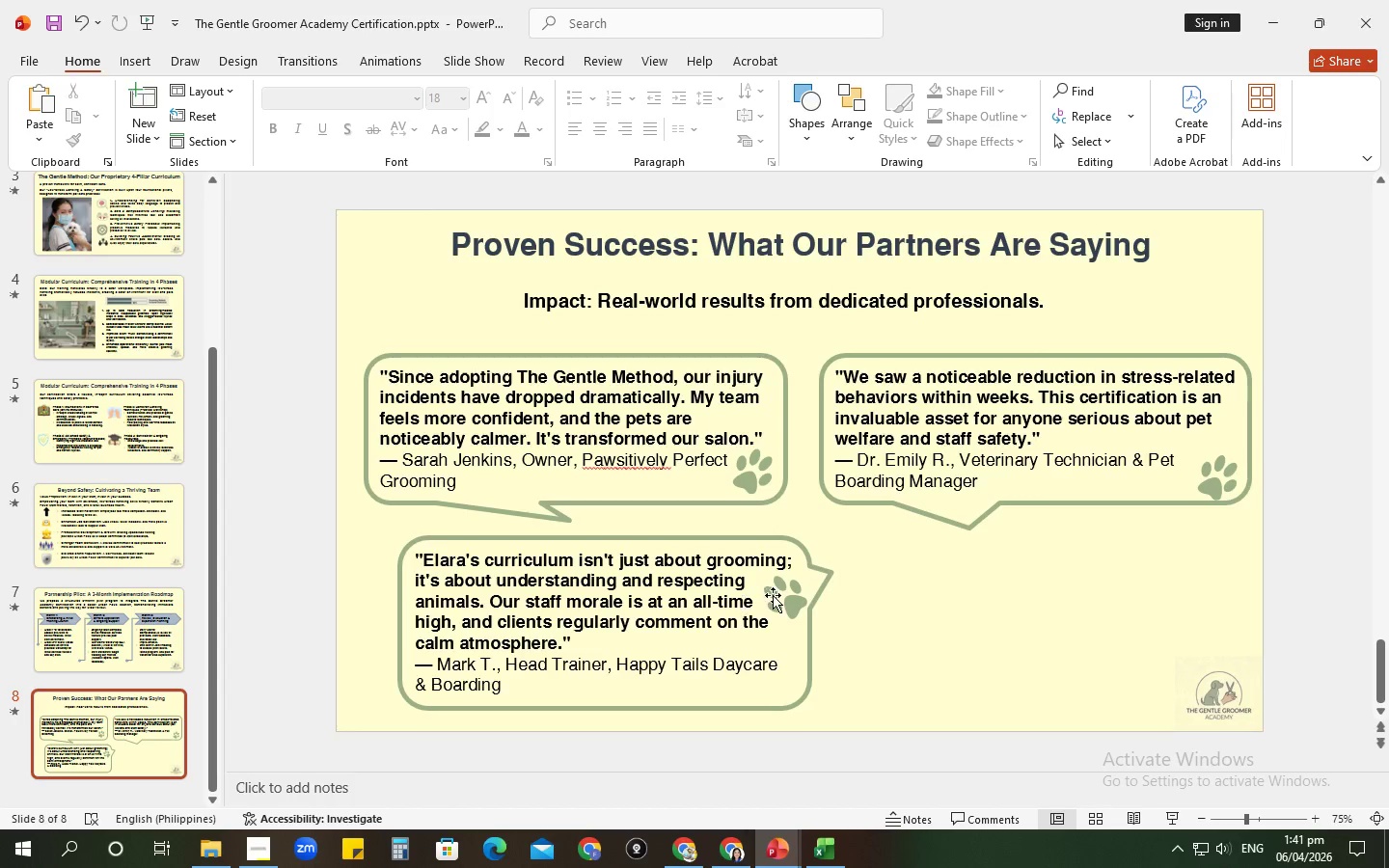 
left_click([773, 595])
 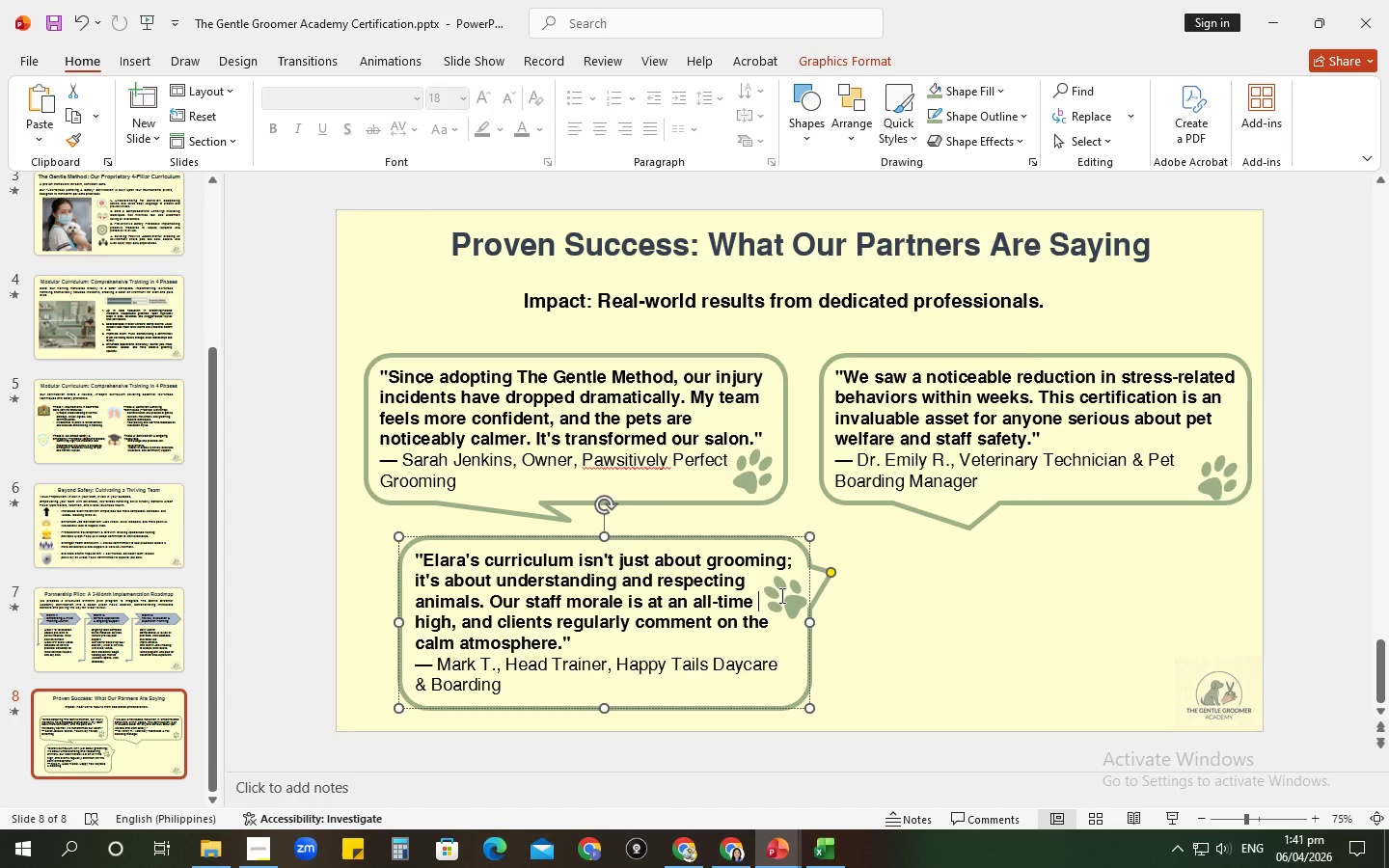 
left_click_drag(start_coordinate=[780, 595], to_coordinate=[775, 594])
 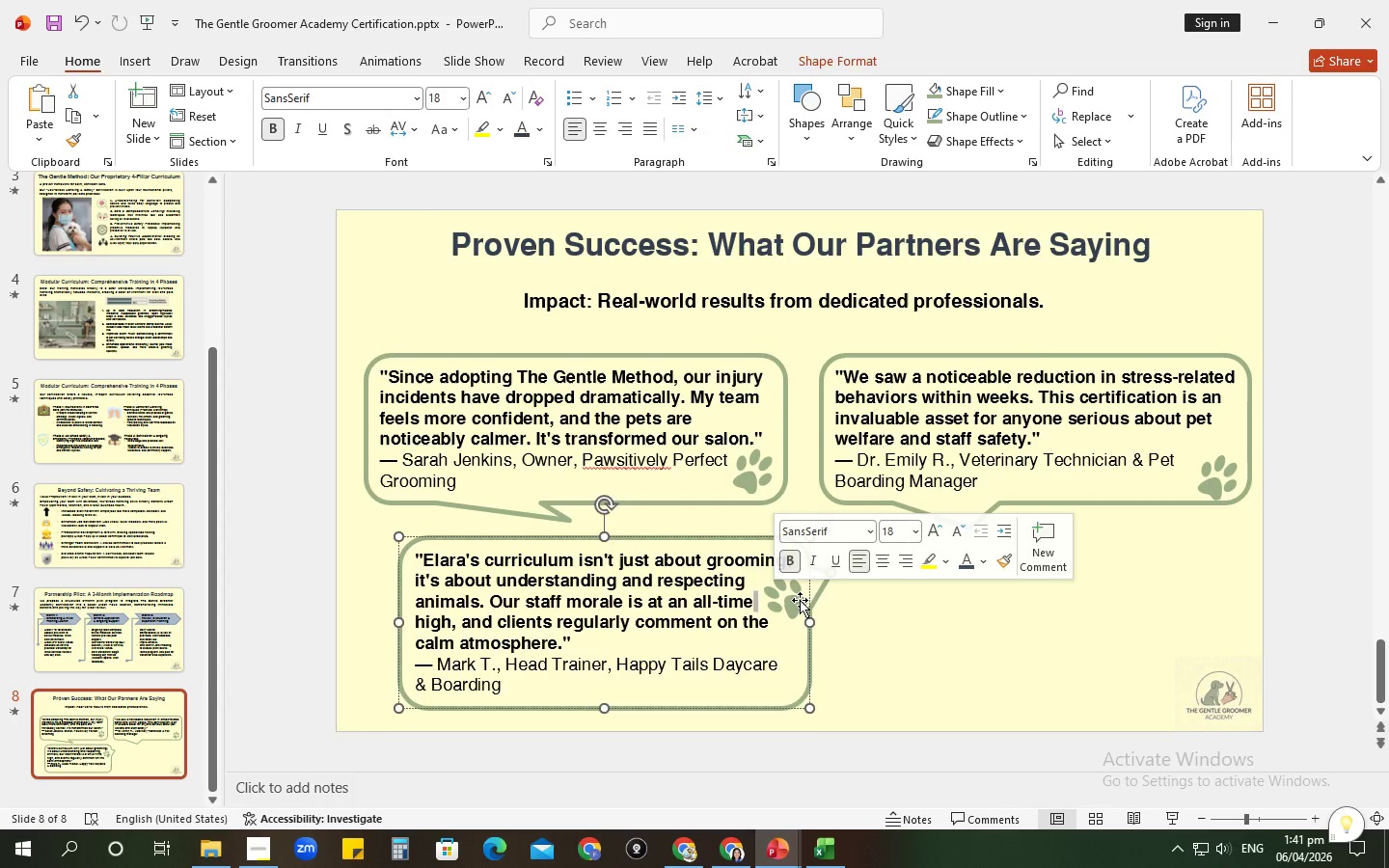 
left_click([800, 600])
 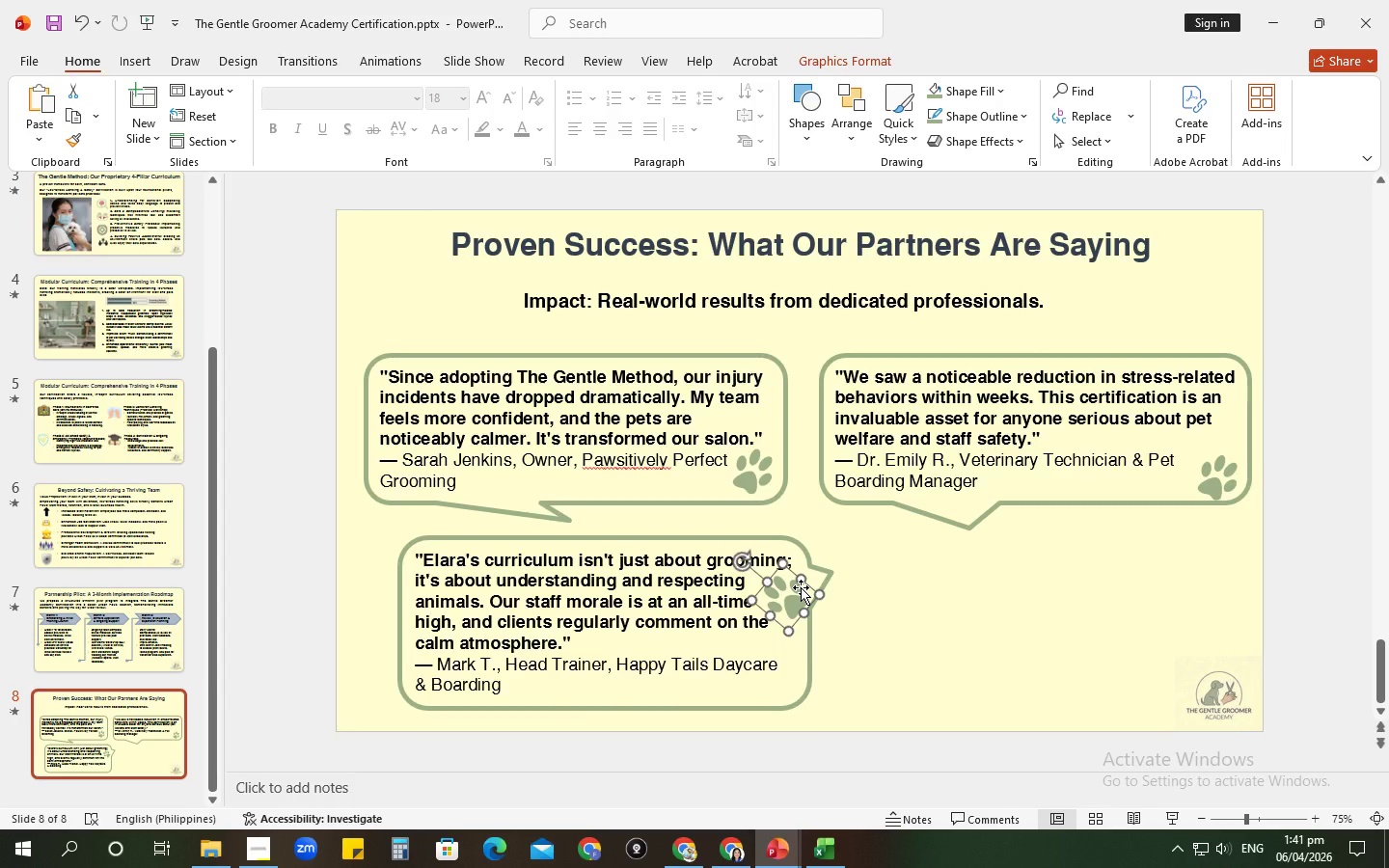 
key(ArrowUp)
 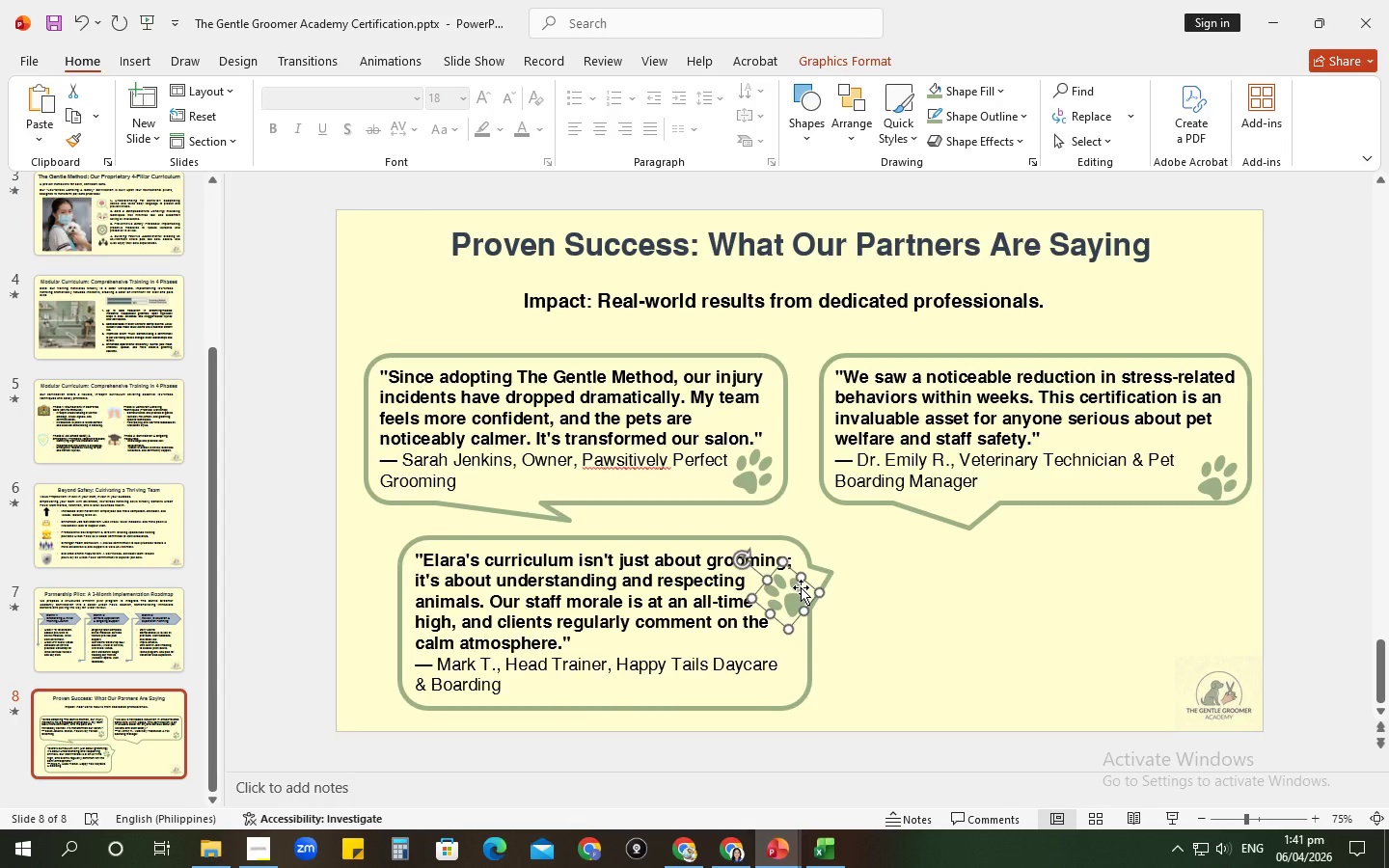 
key(ArrowUp)
 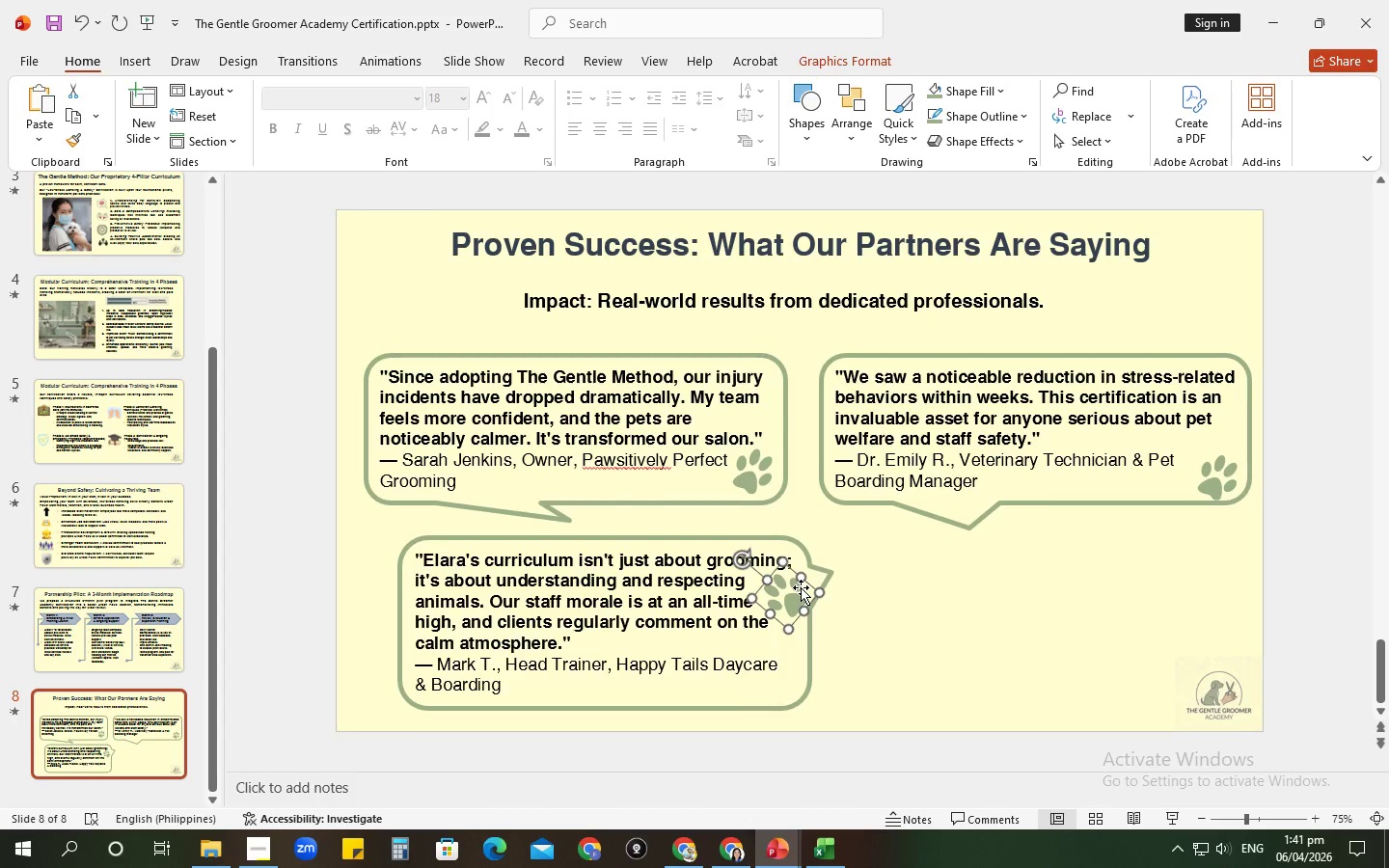 
hold_key(key=ArrowLeft, duration=0.33)
 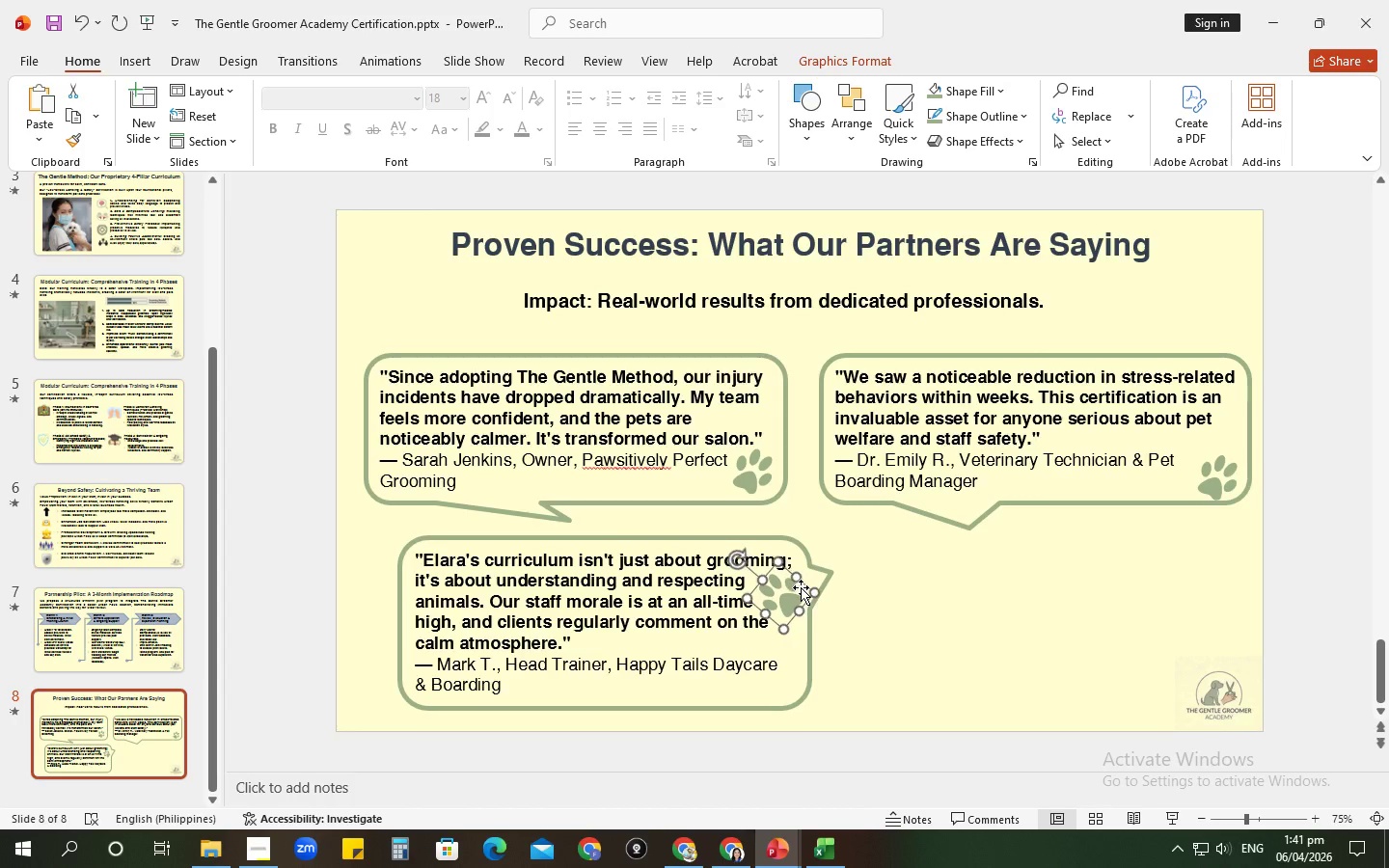 
key(ArrowLeft)
 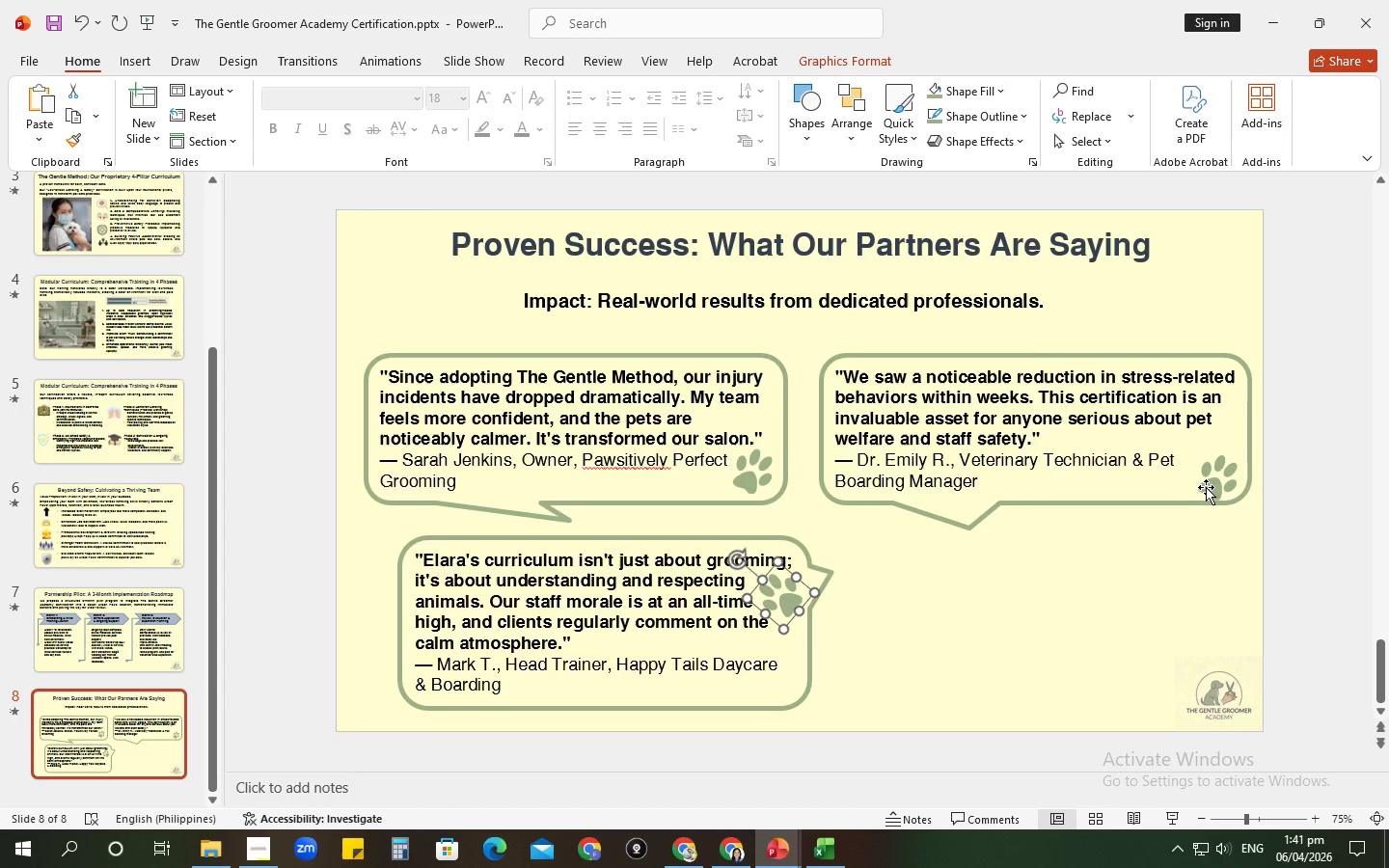 
left_click_drag(start_coordinate=[1217, 485], to_coordinate=[1210, 473])
 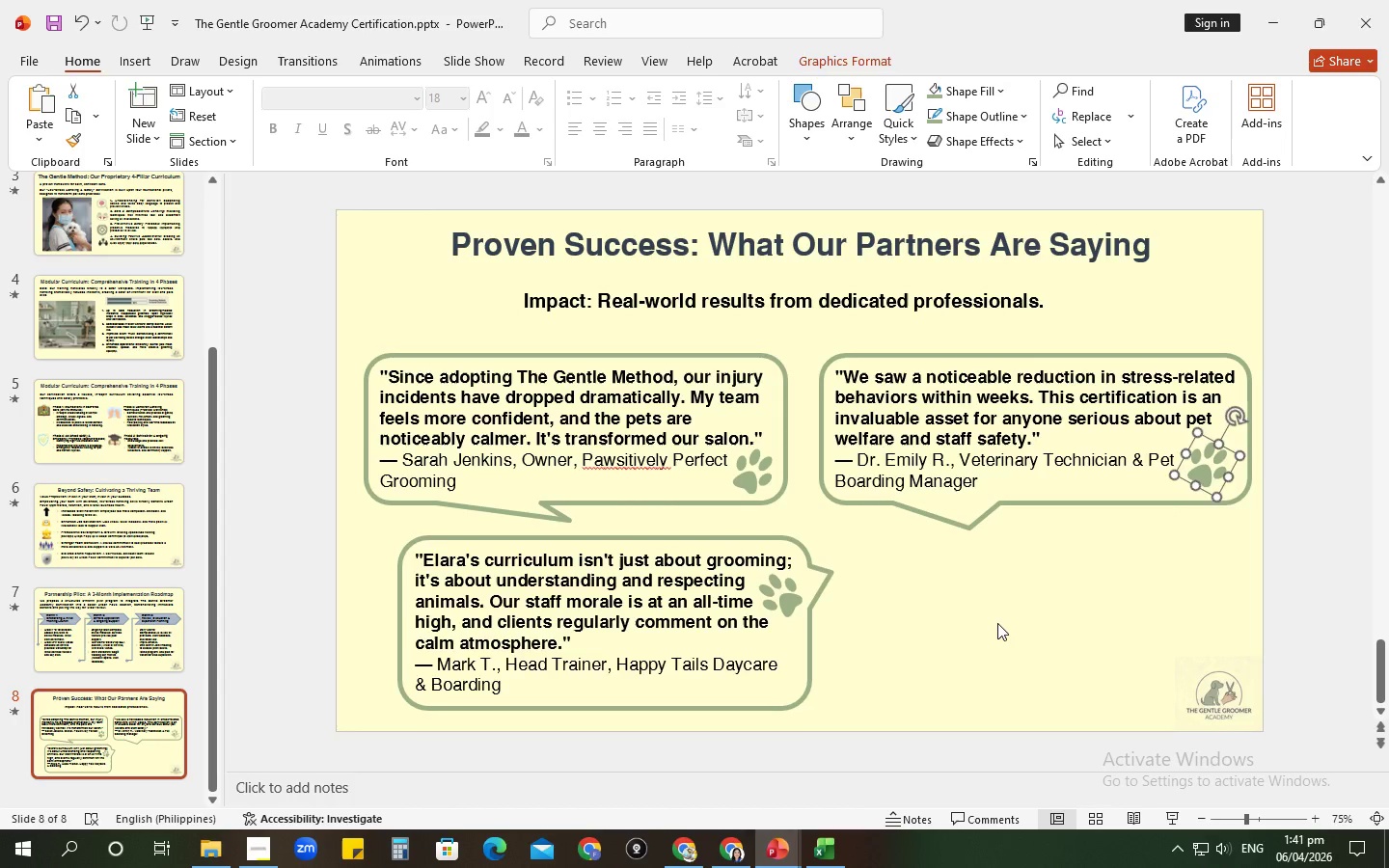 
left_click([995, 622])
 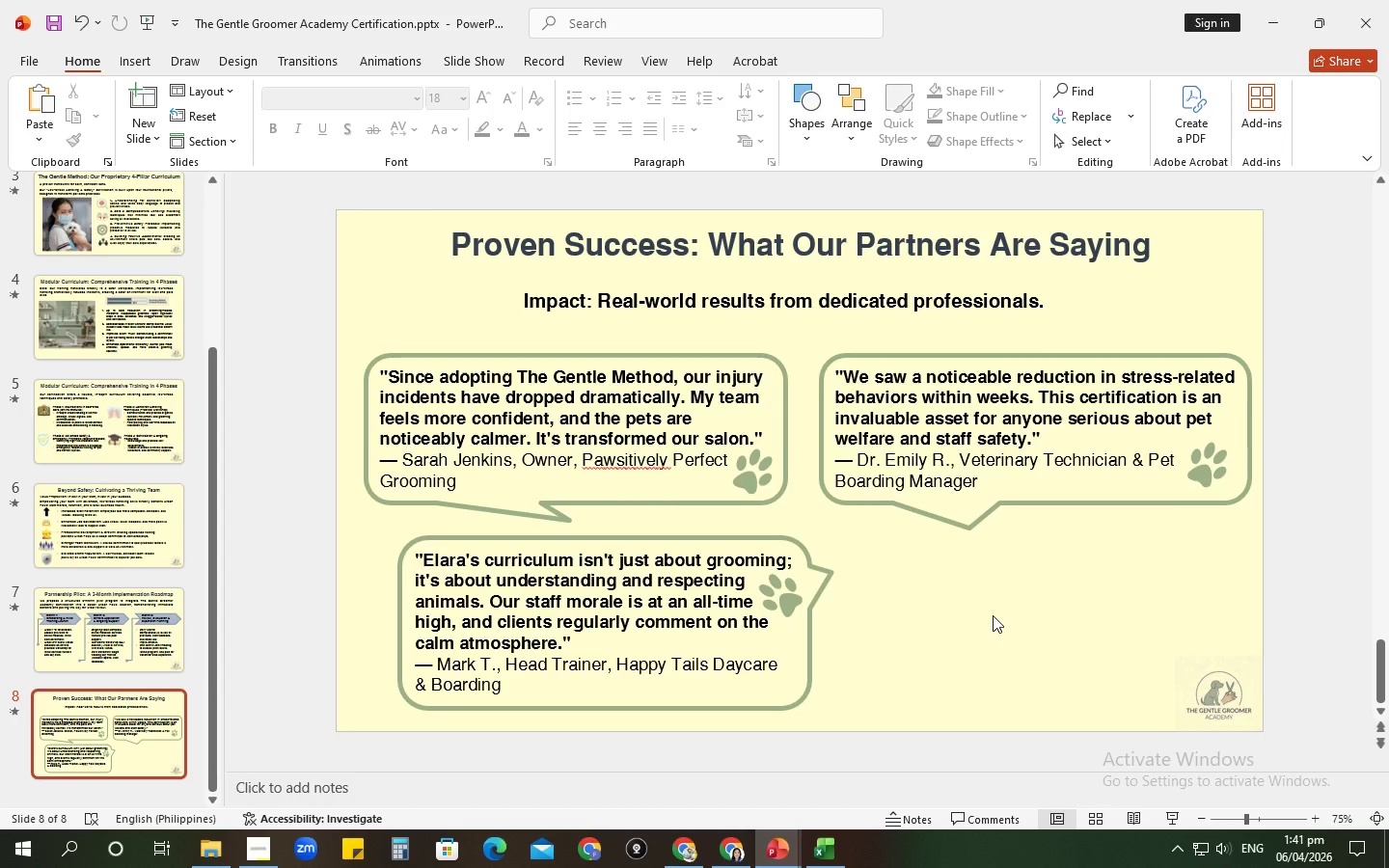 
key(Alt+Tab)
 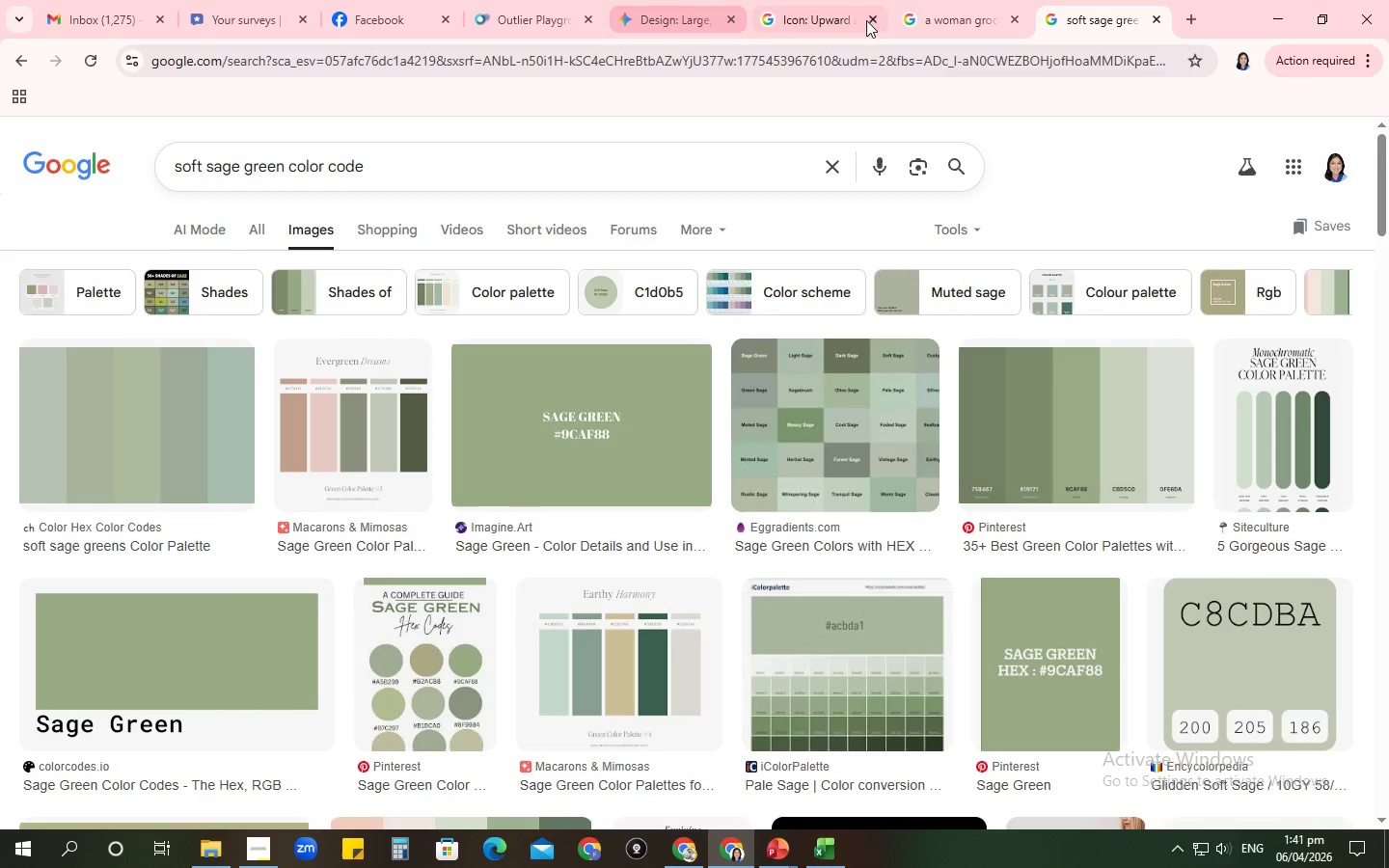 
left_click([915, 0])
 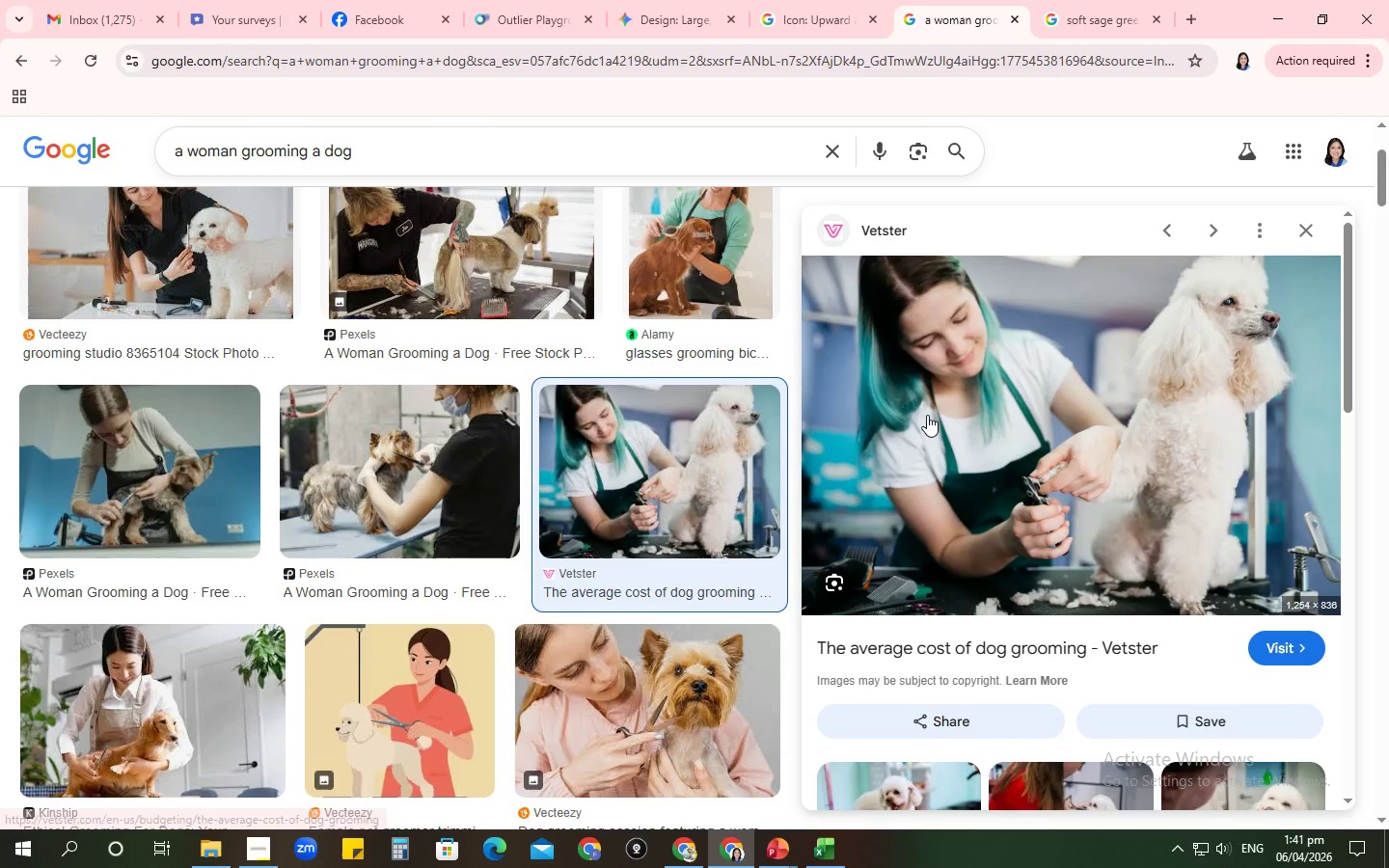 
left_click([927, 415])
 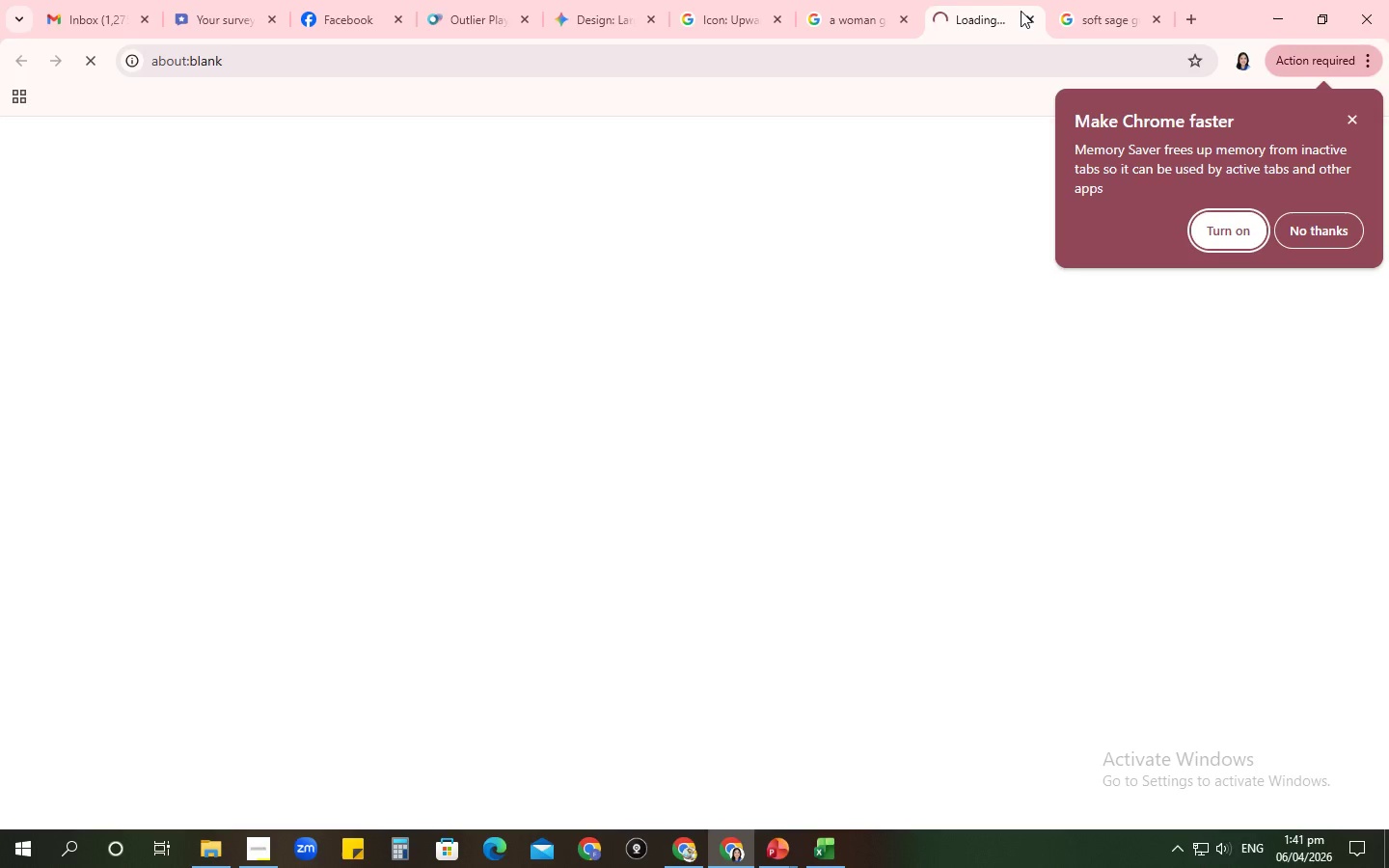 
left_click([1033, 13])
 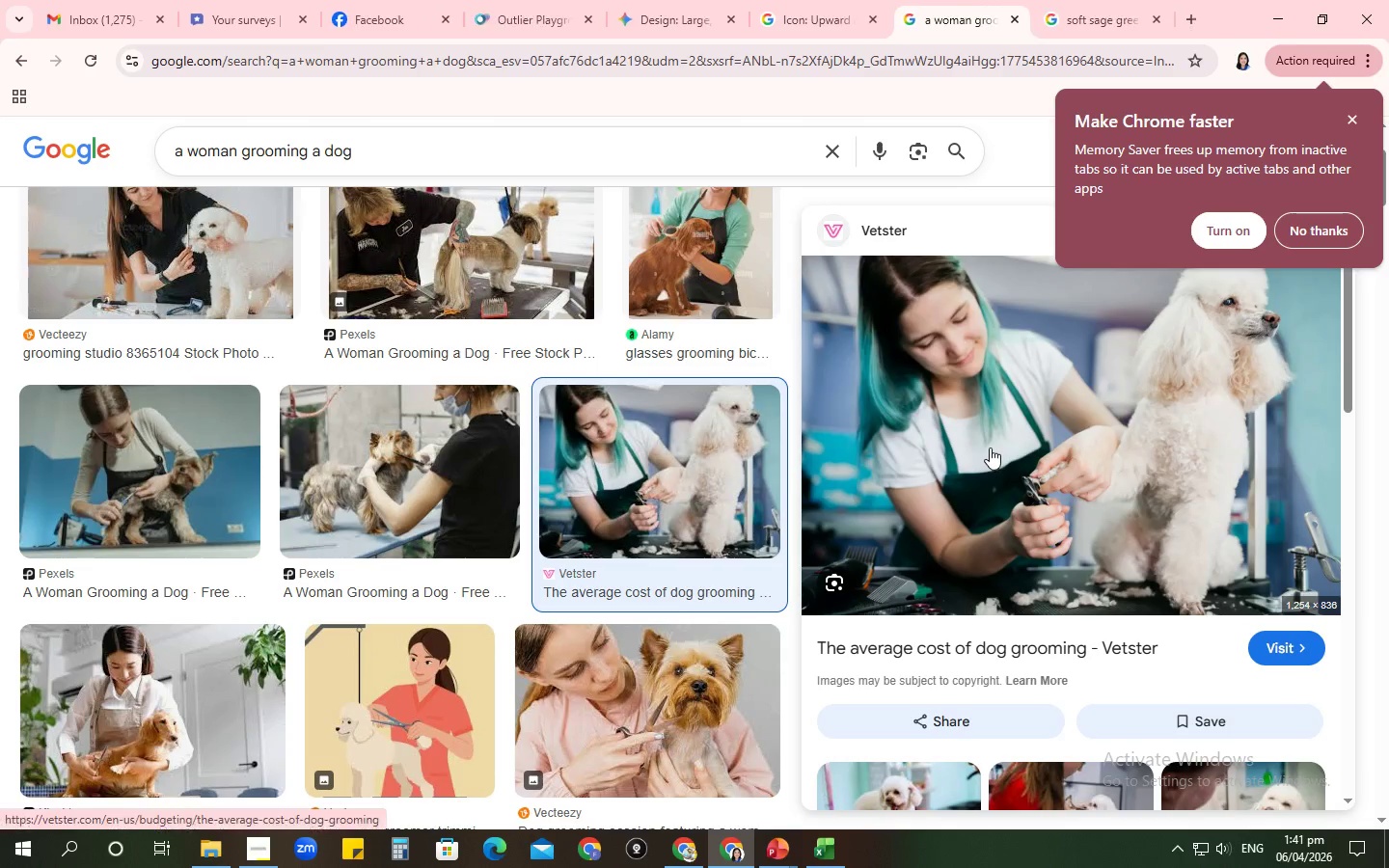 
right_click([990, 447])
 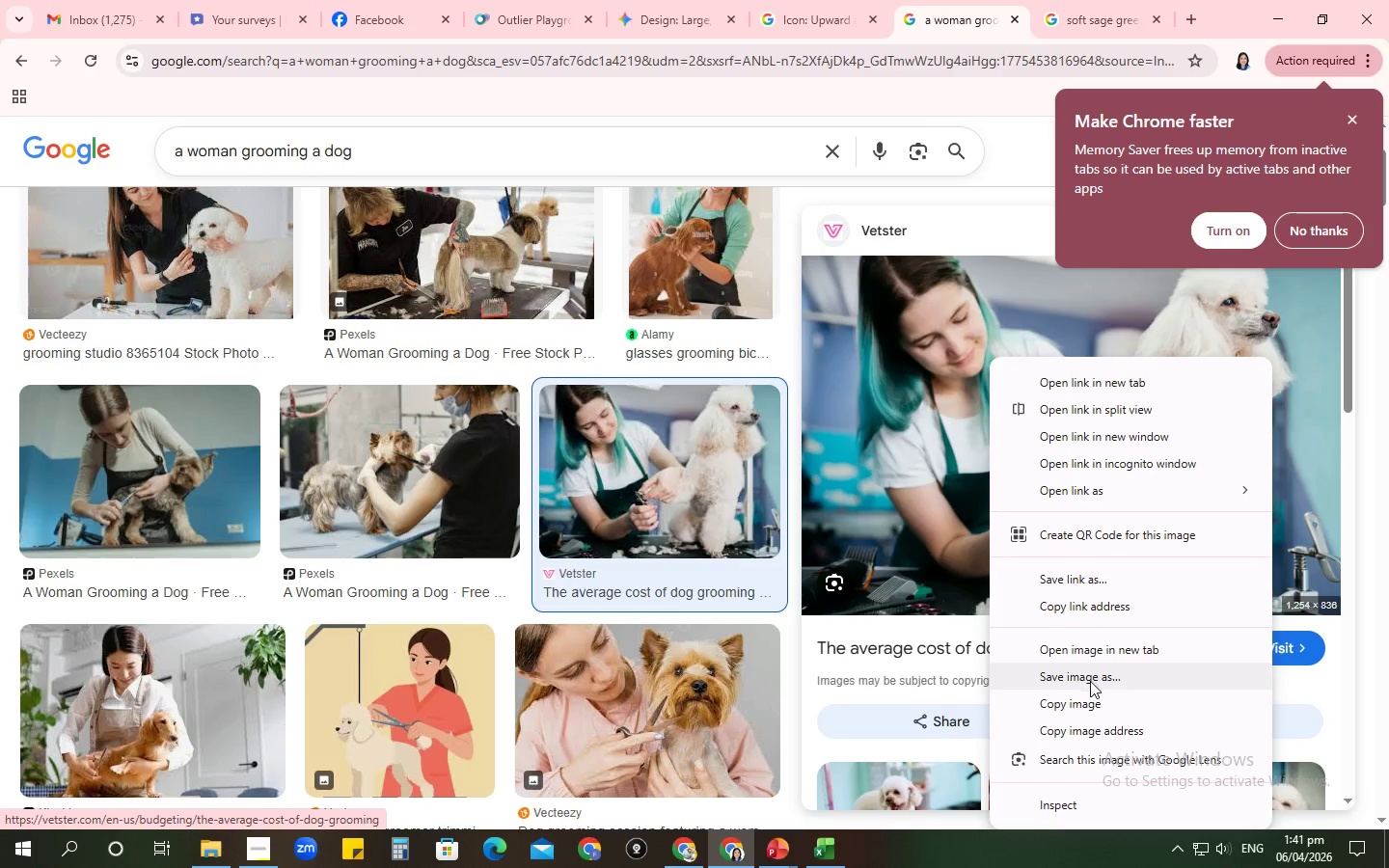 
left_click([1083, 712])
 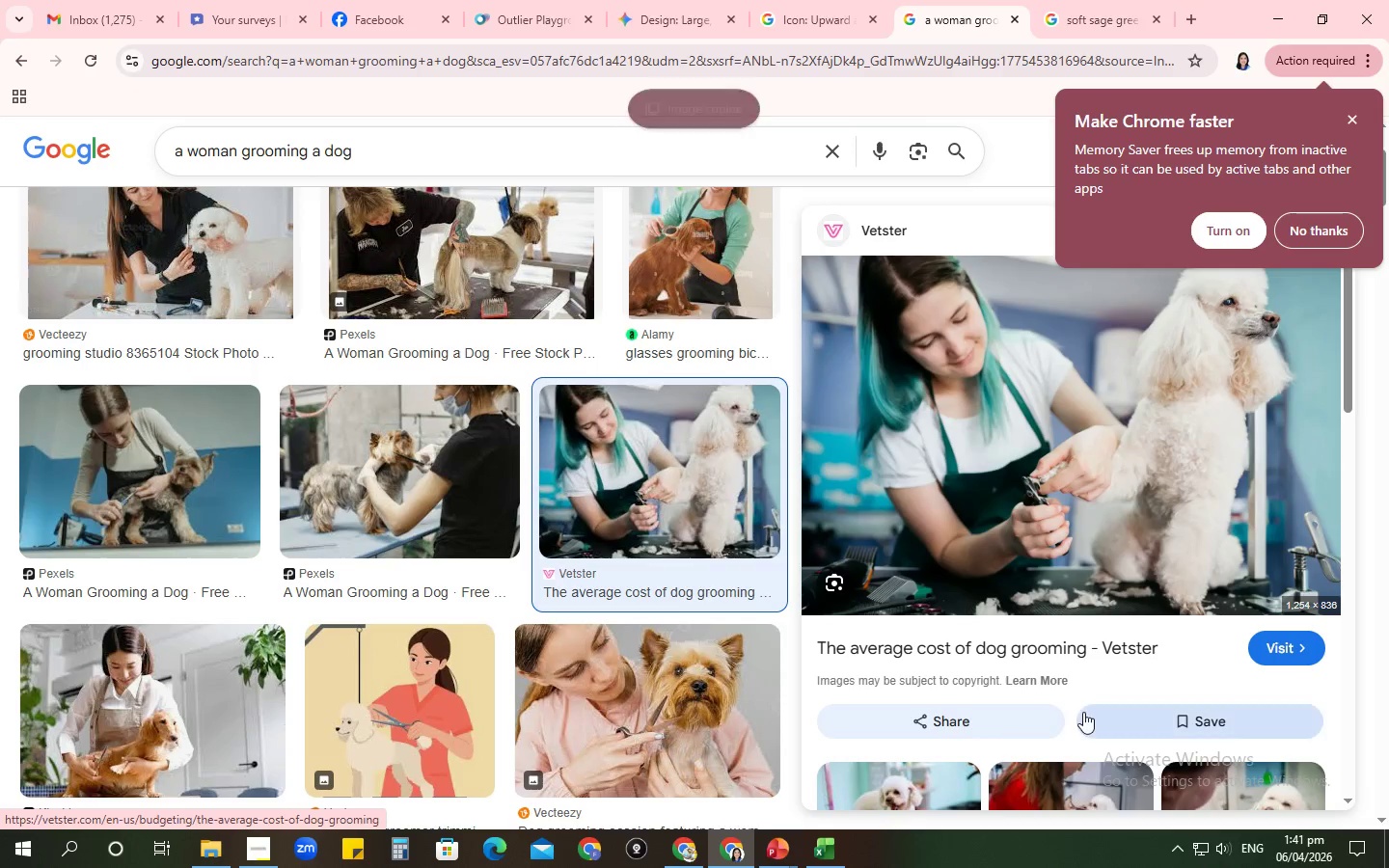 
key(Alt+AltLeft)
 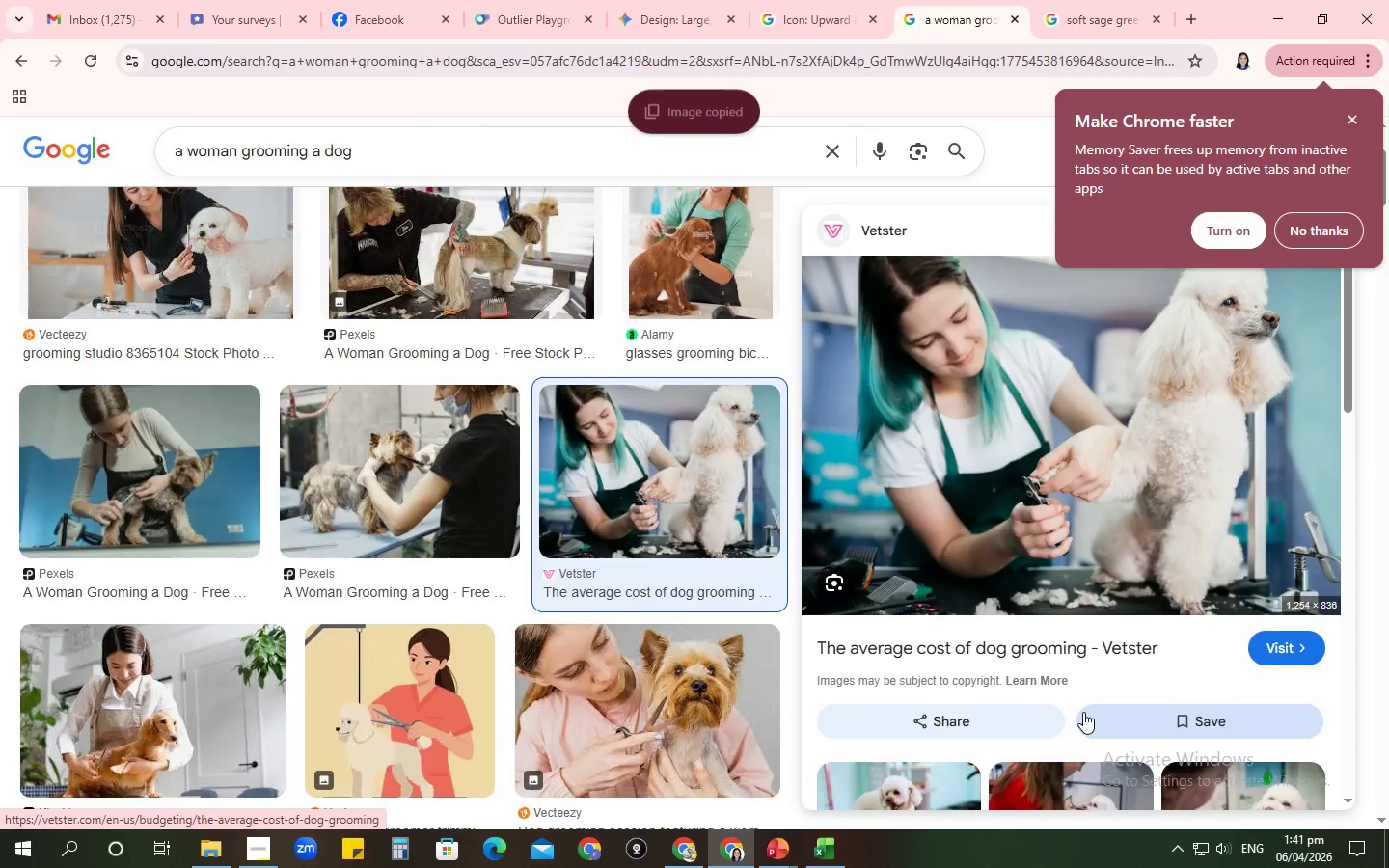 
key(Alt+Tab)
 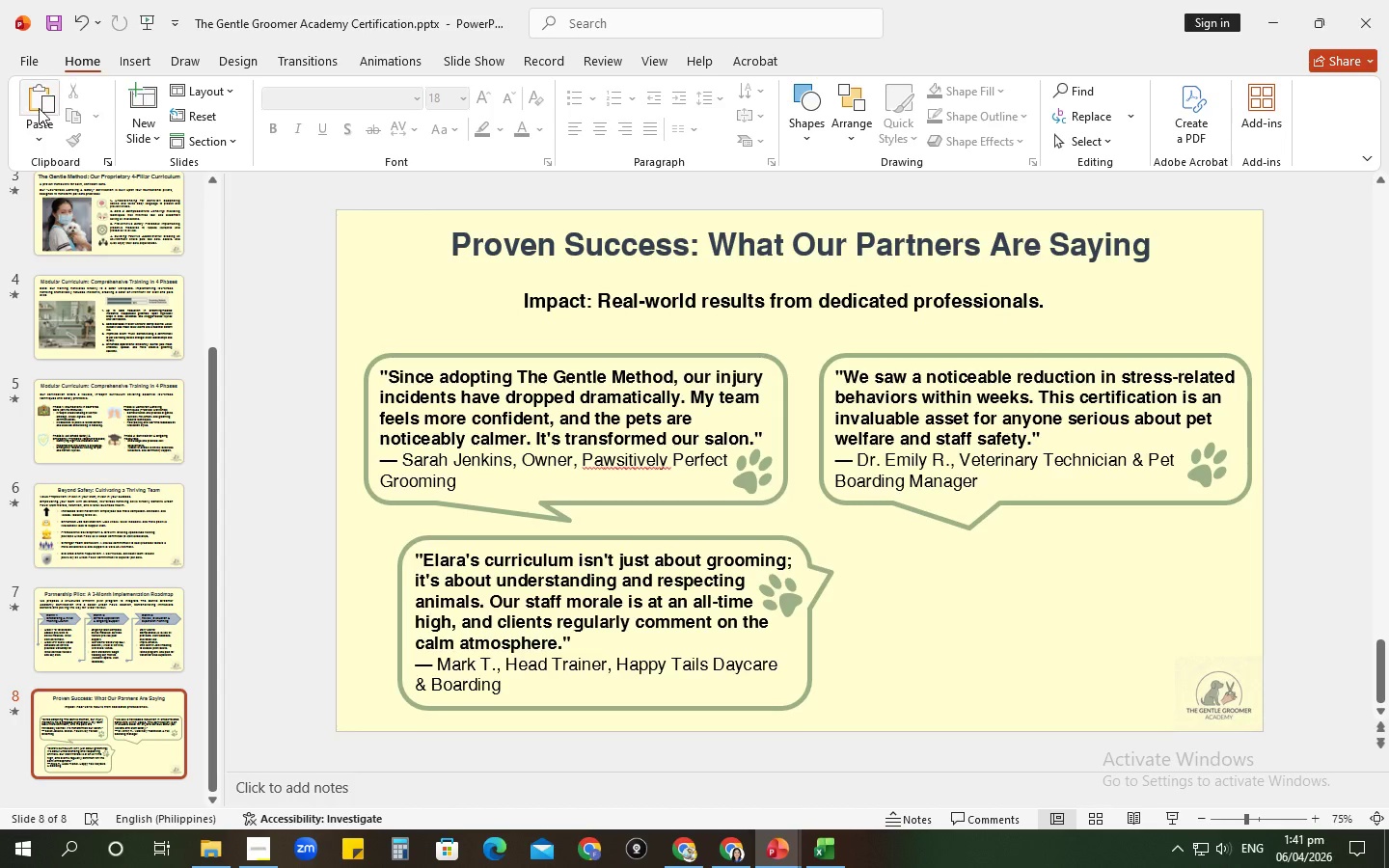 
left_click([26, 124])
 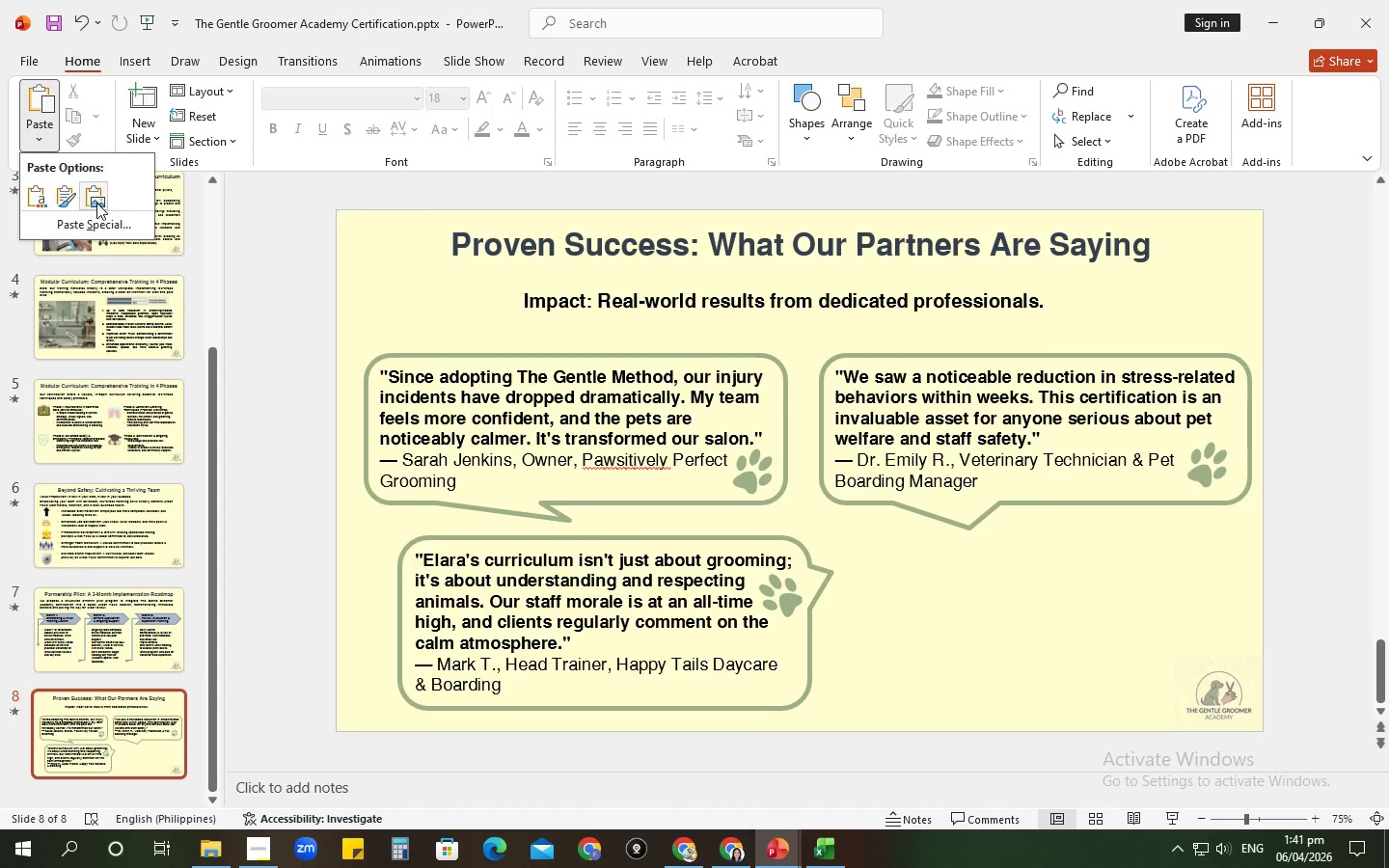 
left_click([96, 203])
 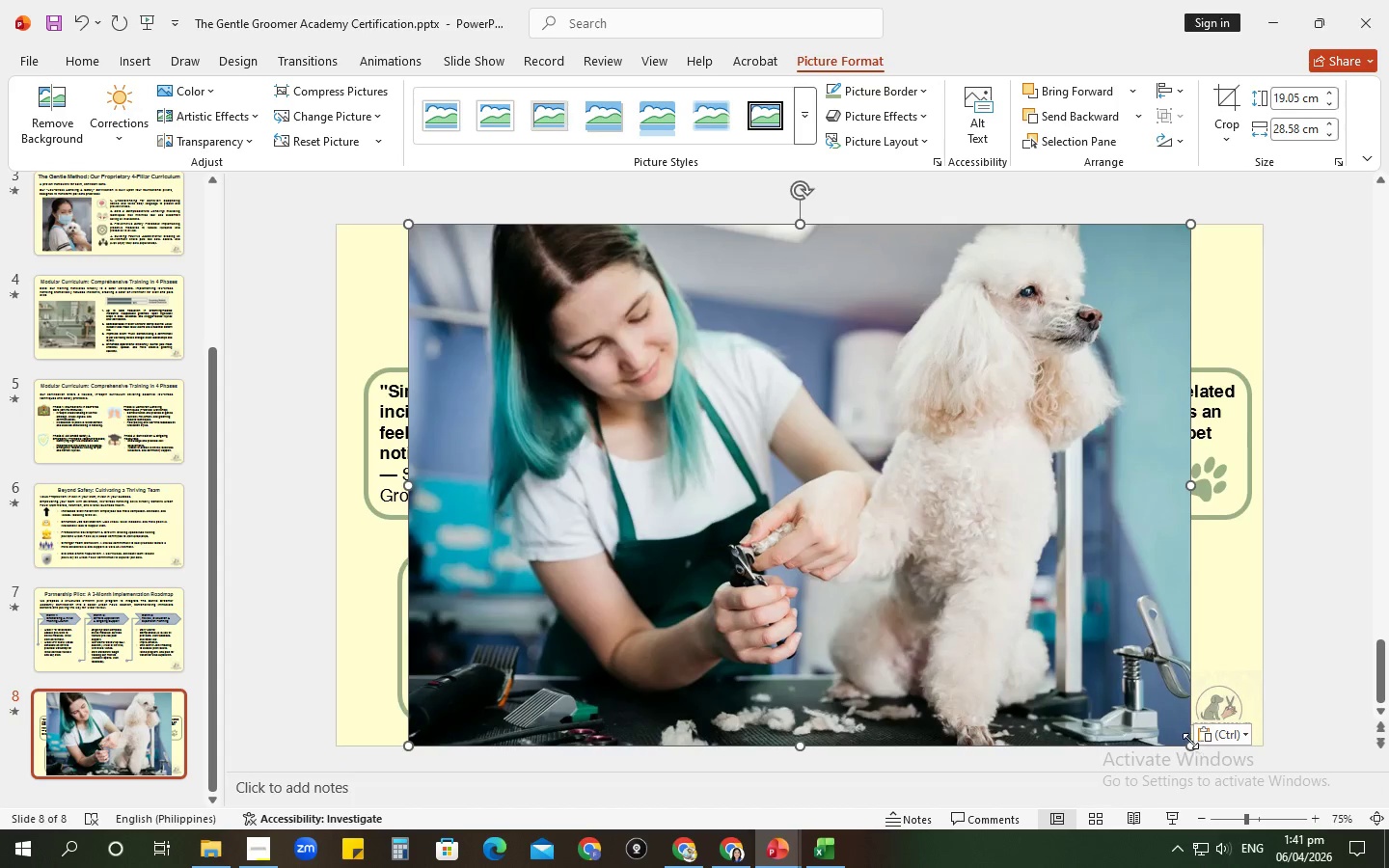 
left_click_drag(start_coordinate=[1187, 751], to_coordinate=[701, 385])
 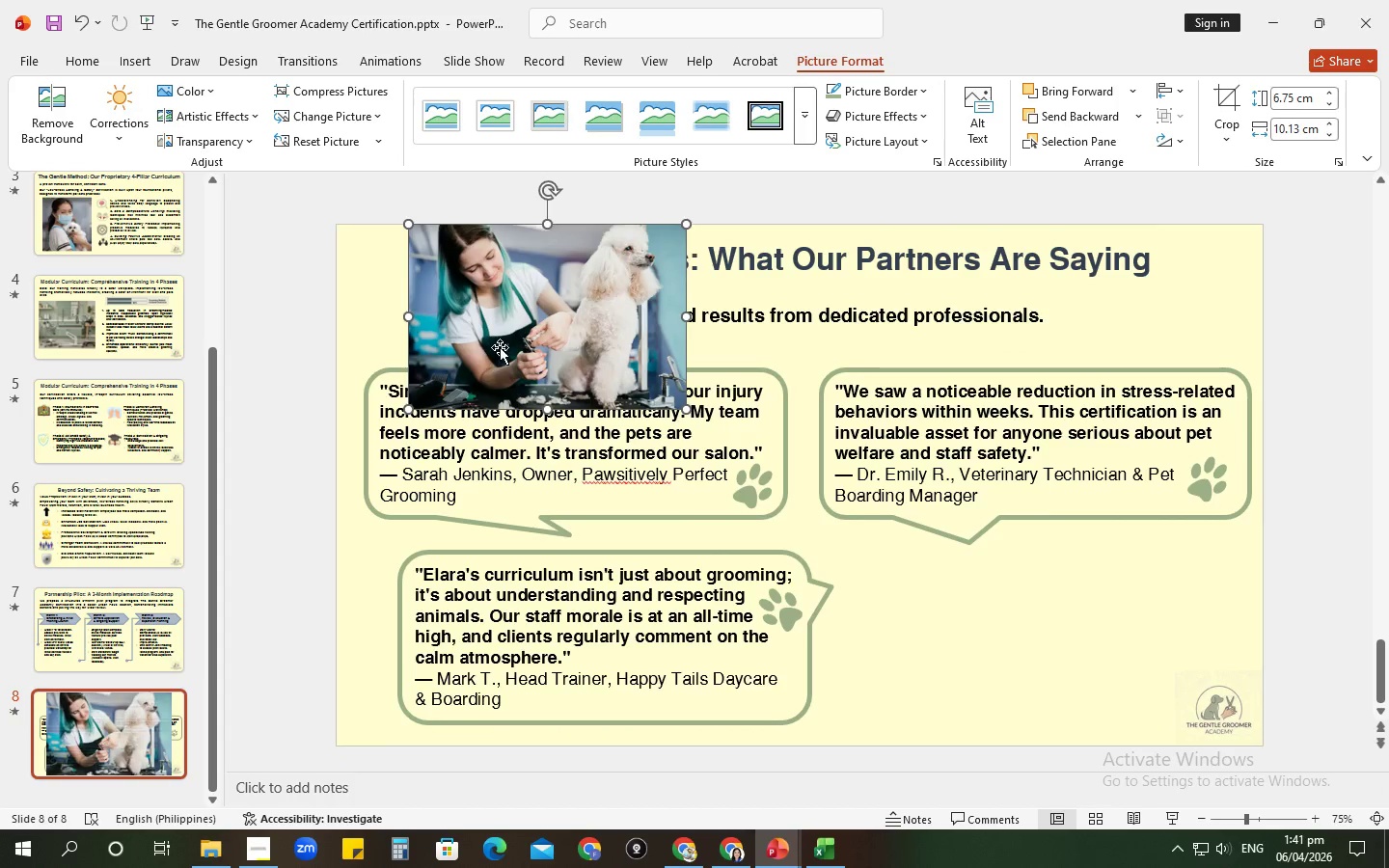 
left_click_drag(start_coordinate=[502, 346], to_coordinate=[927, 660])
 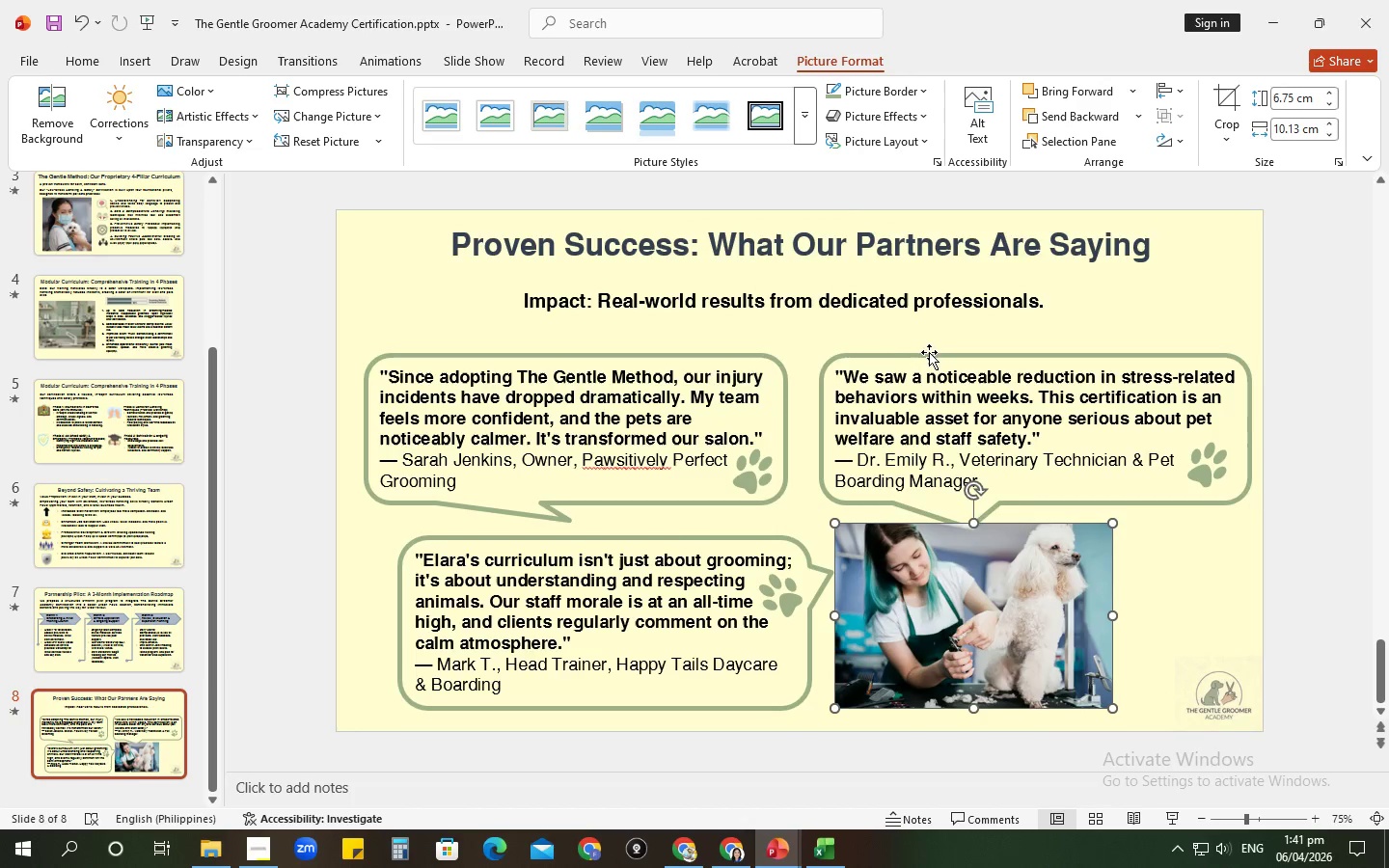 
left_click_drag(start_coordinate=[930, 357], to_coordinate=[922, 330])
 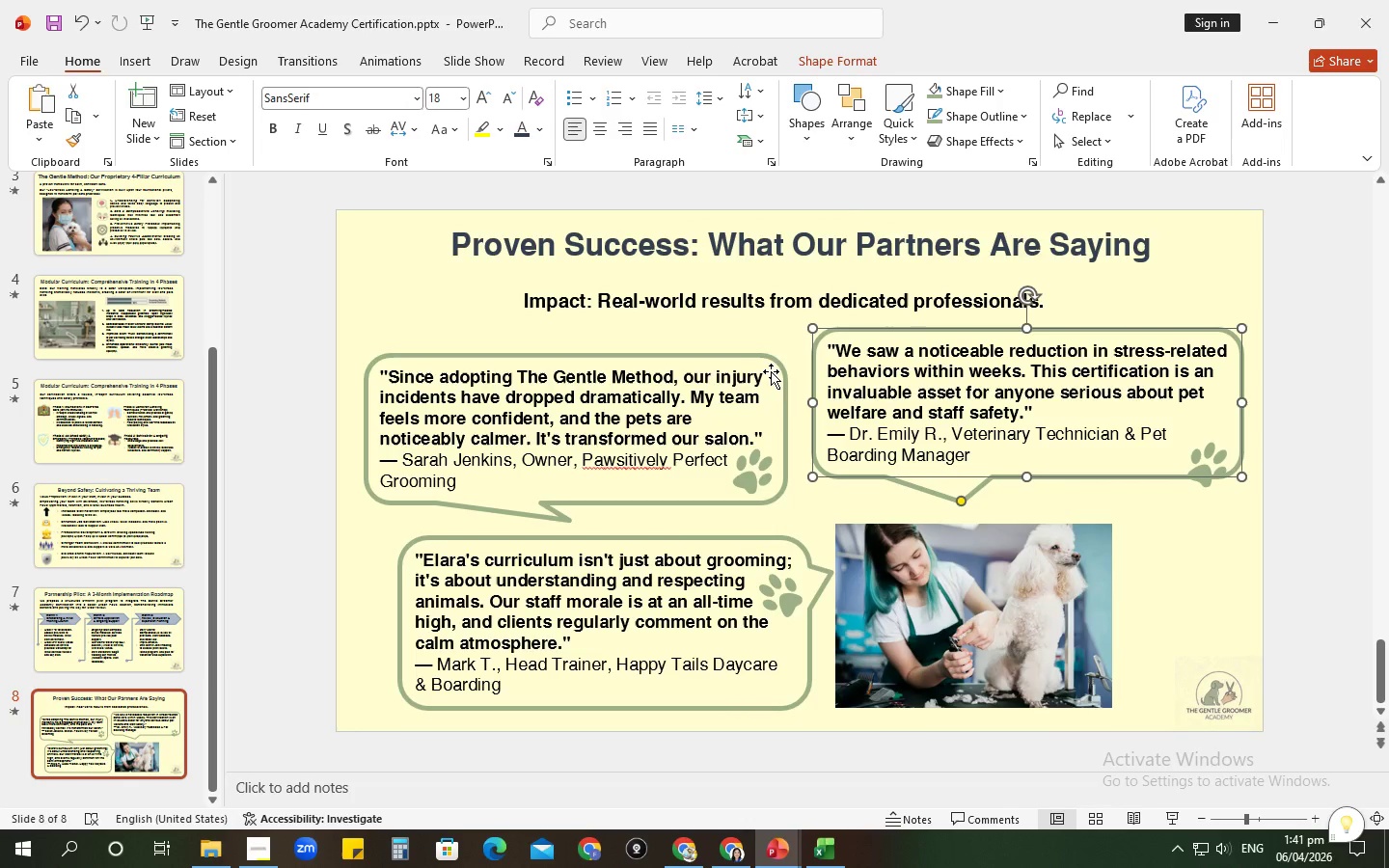 
left_click_drag(start_coordinate=[774, 369], to_coordinate=[781, 347])
 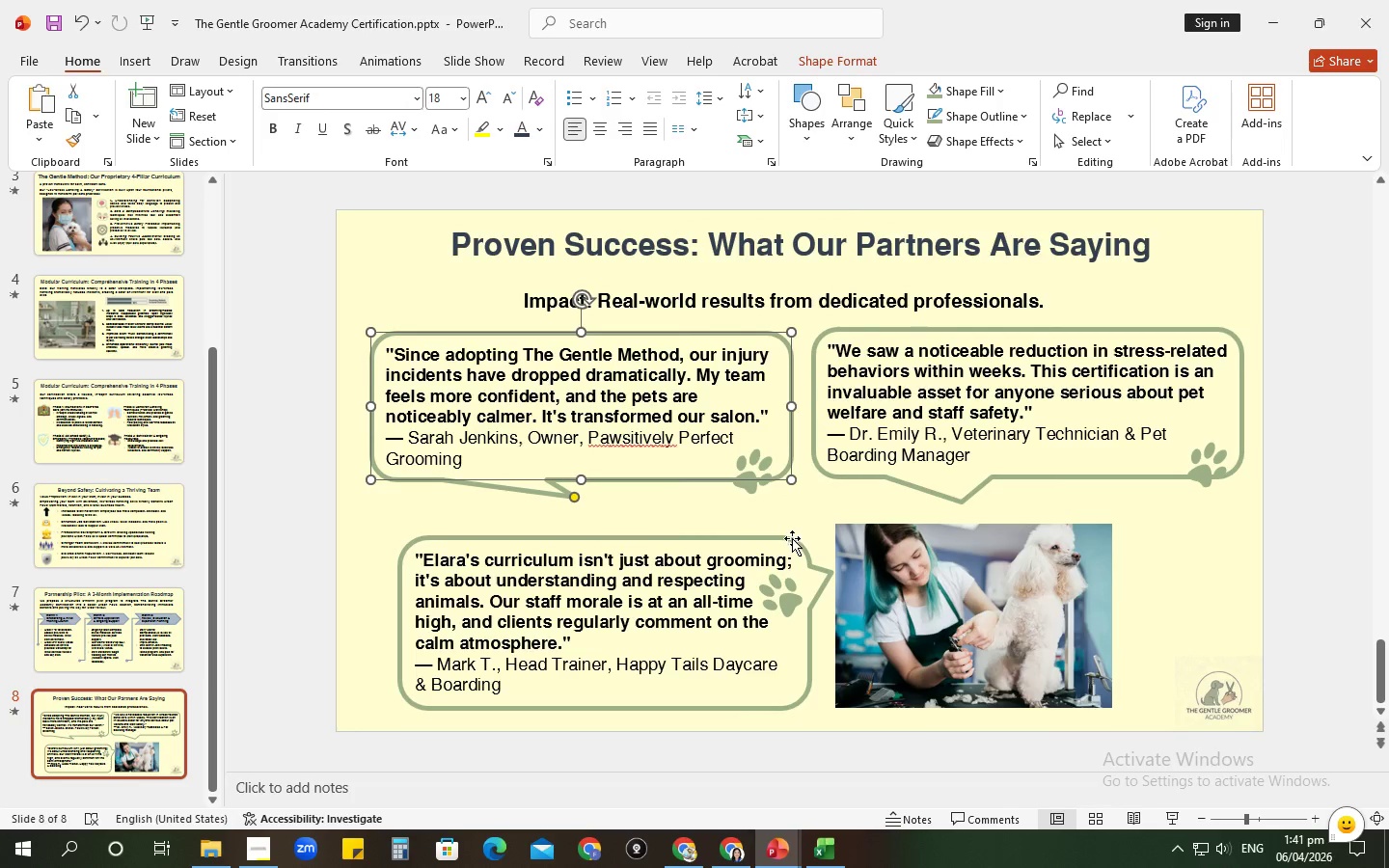 
left_click_drag(start_coordinate=[790, 539], to_coordinate=[749, 523])
 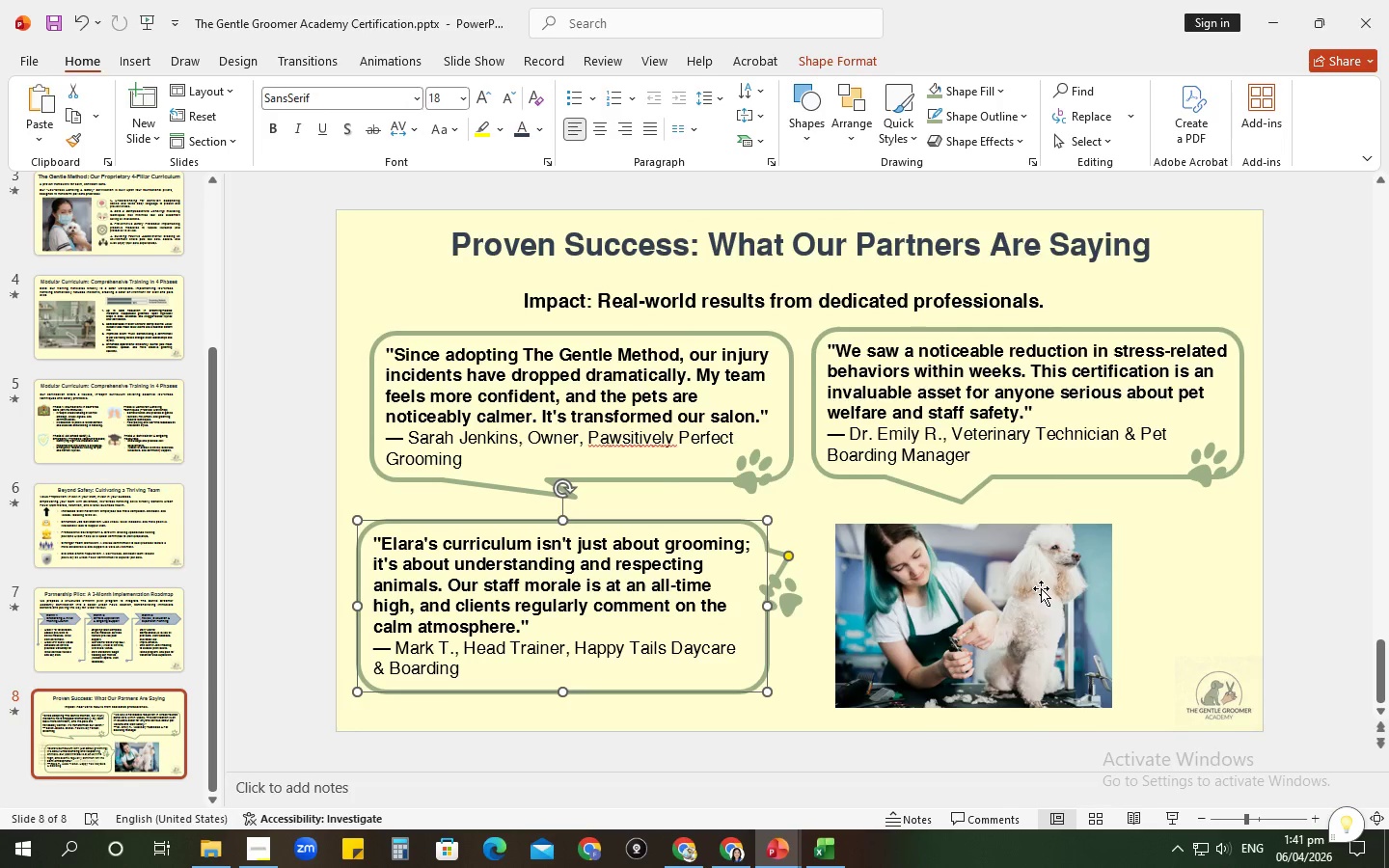 
left_click_drag(start_coordinate=[1040, 587], to_coordinate=[1017, 573])
 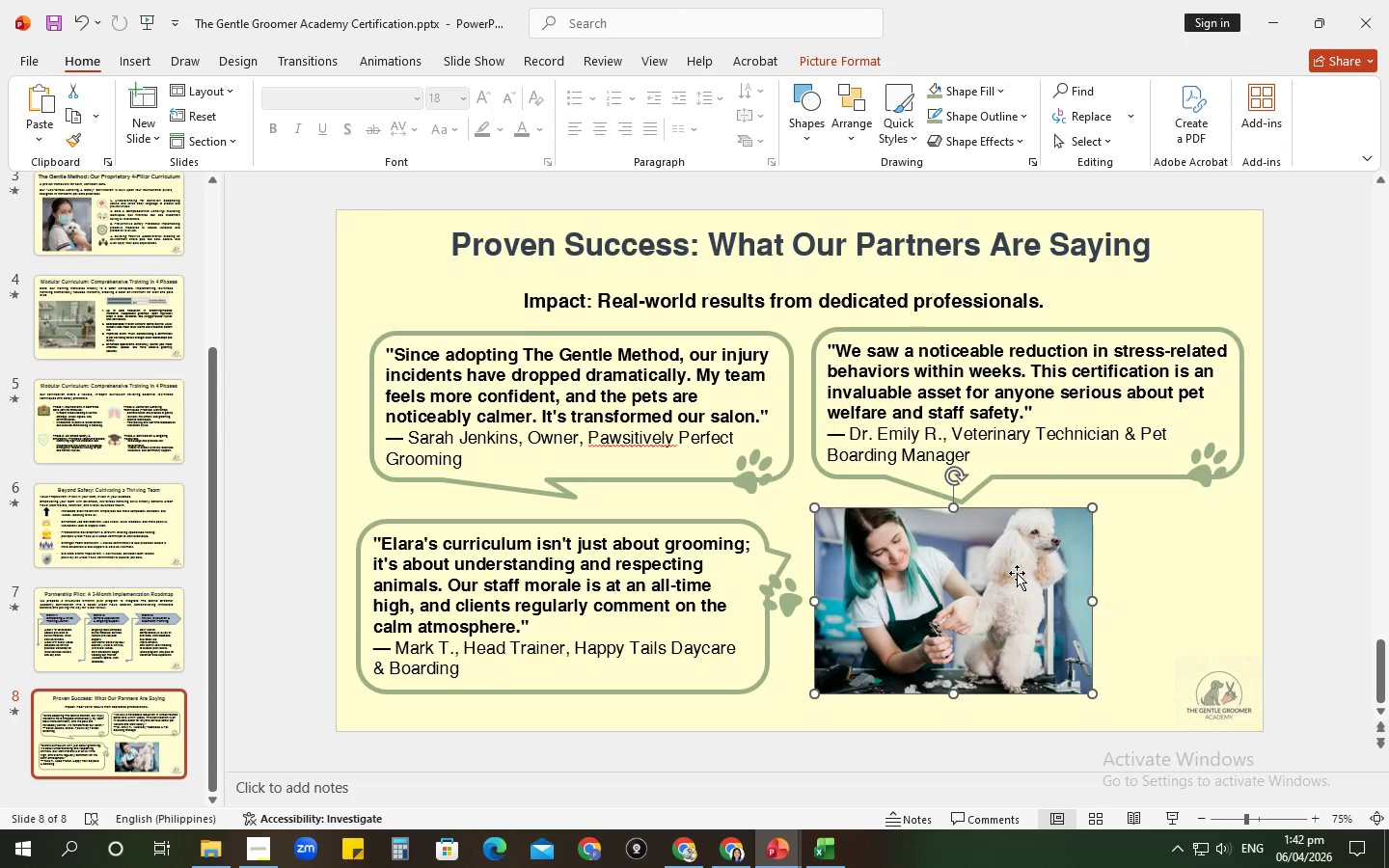 
key(Alt+Tab)
 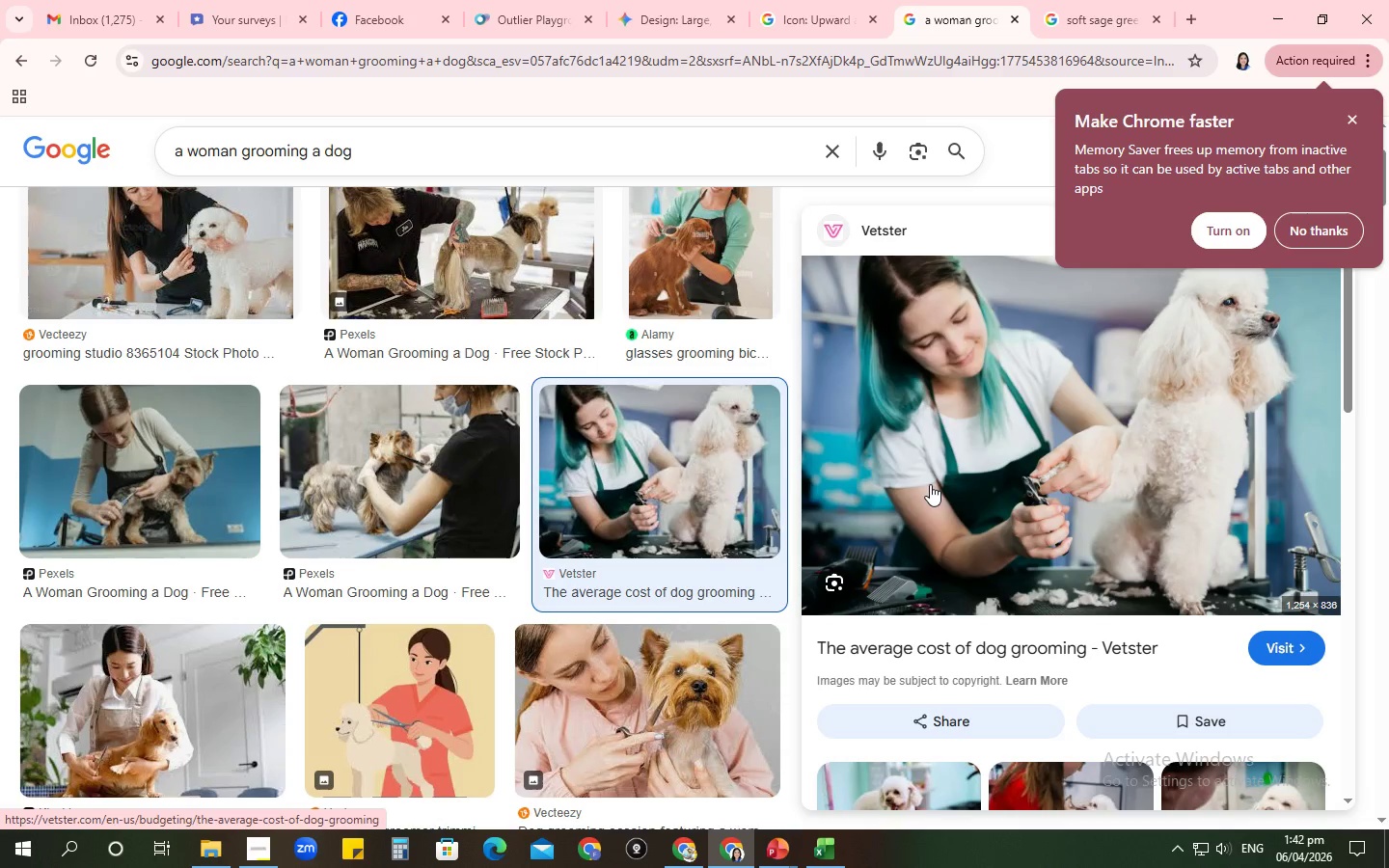 
wait(16.53)
 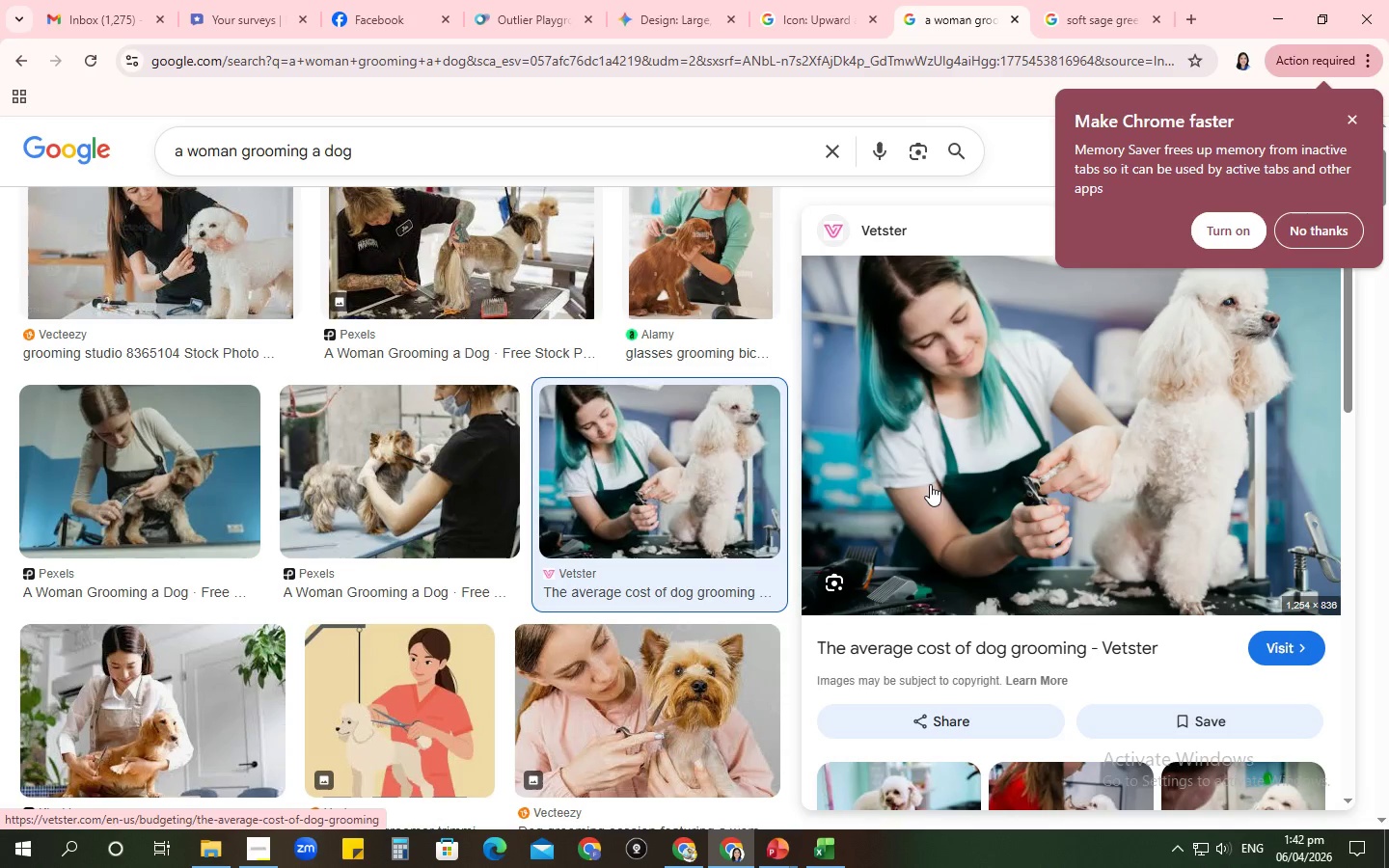 
key(Alt+Backquote)
 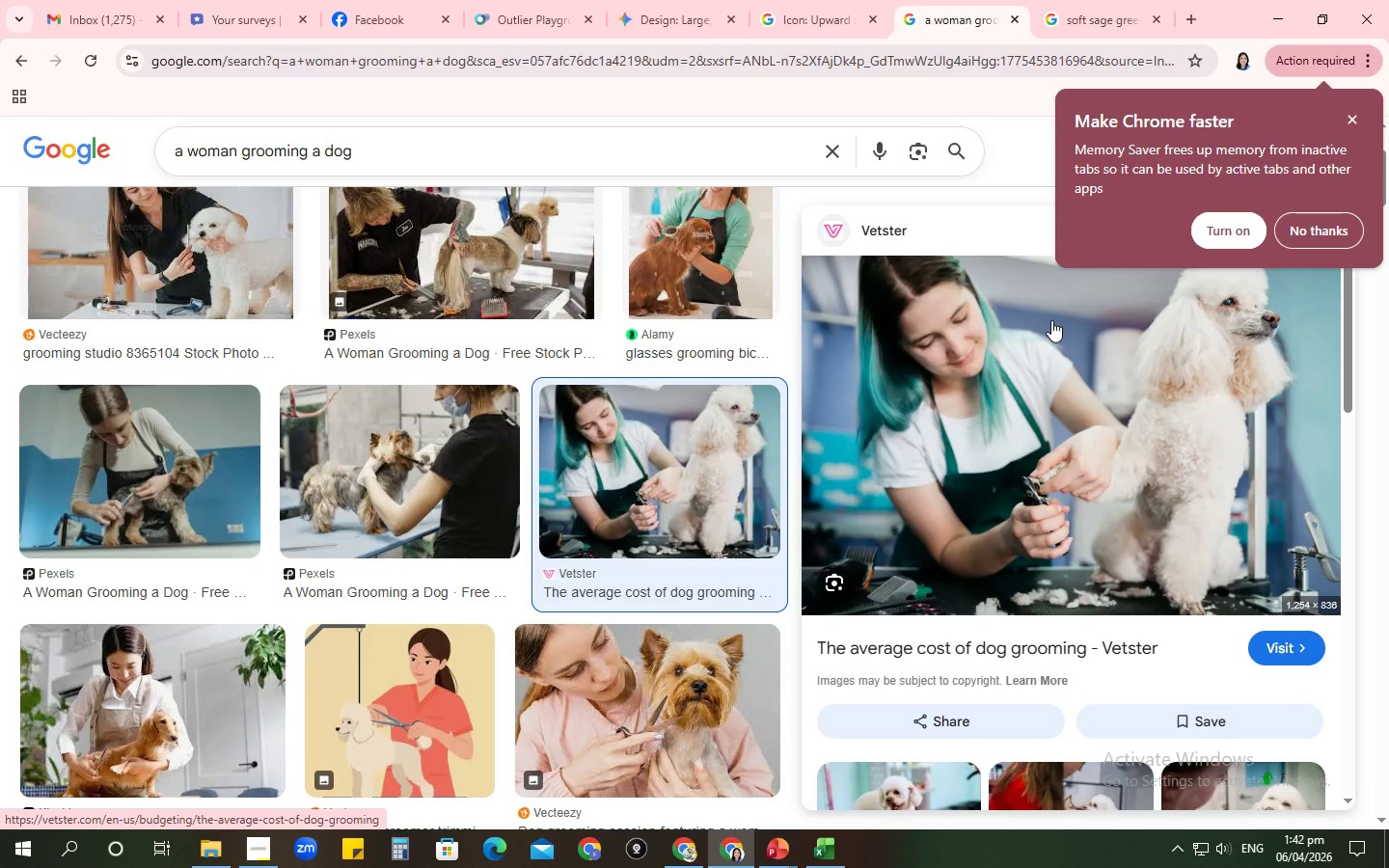 
key(Alt+AltLeft)
 